 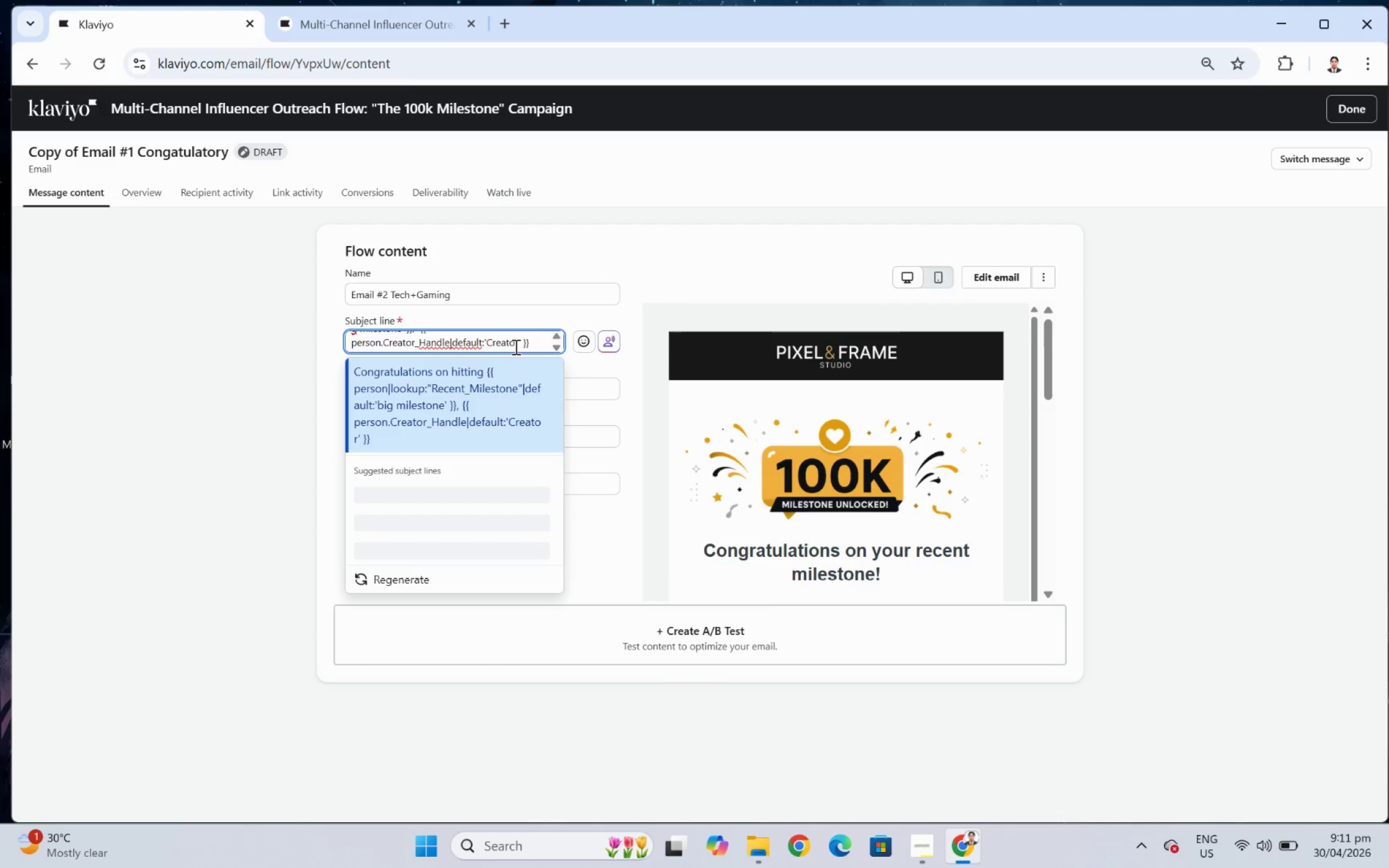 
scroll: coordinate [424, 345], scroll_direction: up, amount: 2.0
 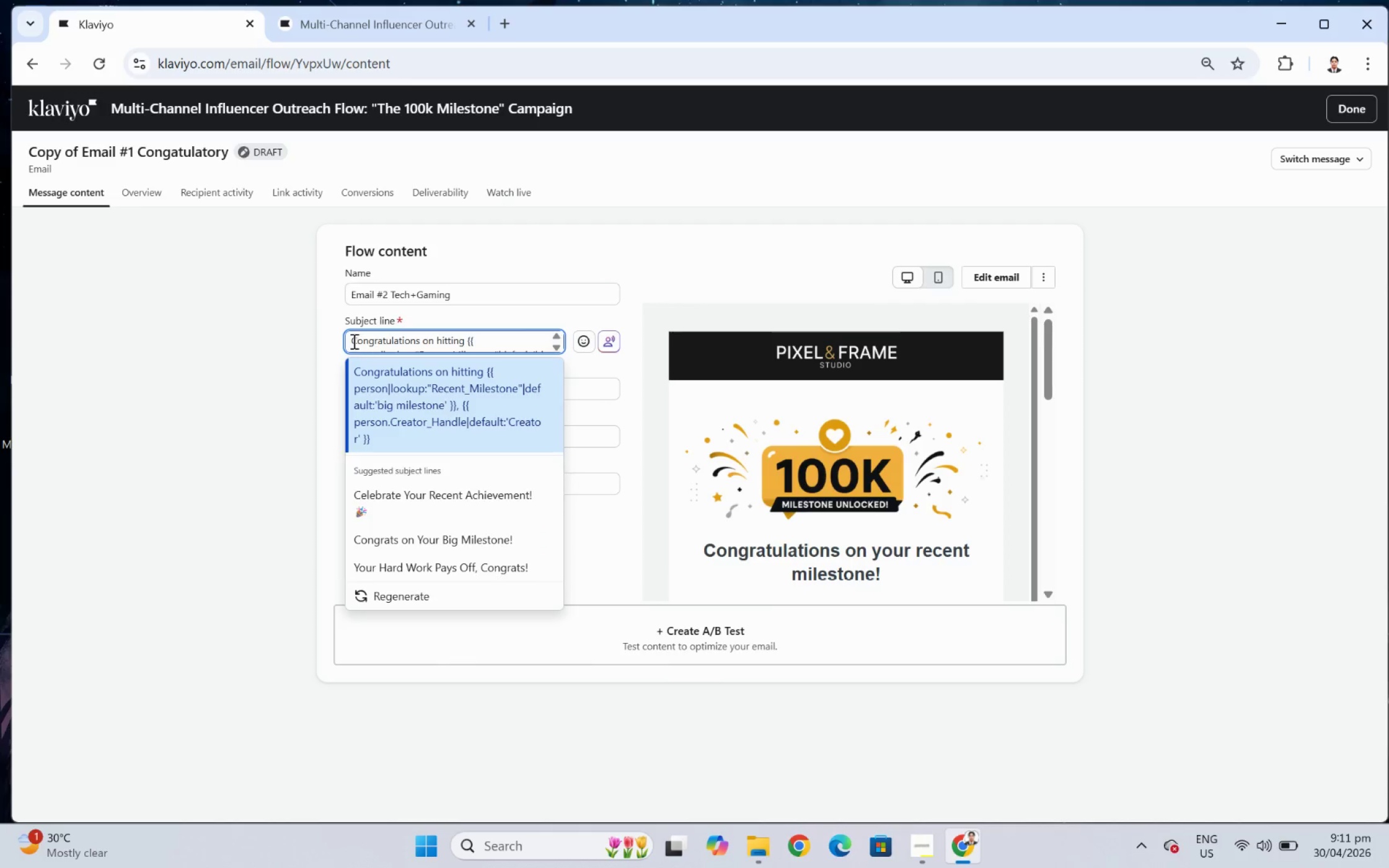 
left_click_drag(start_coordinate=[351, 341], to_coordinate=[415, 341])
 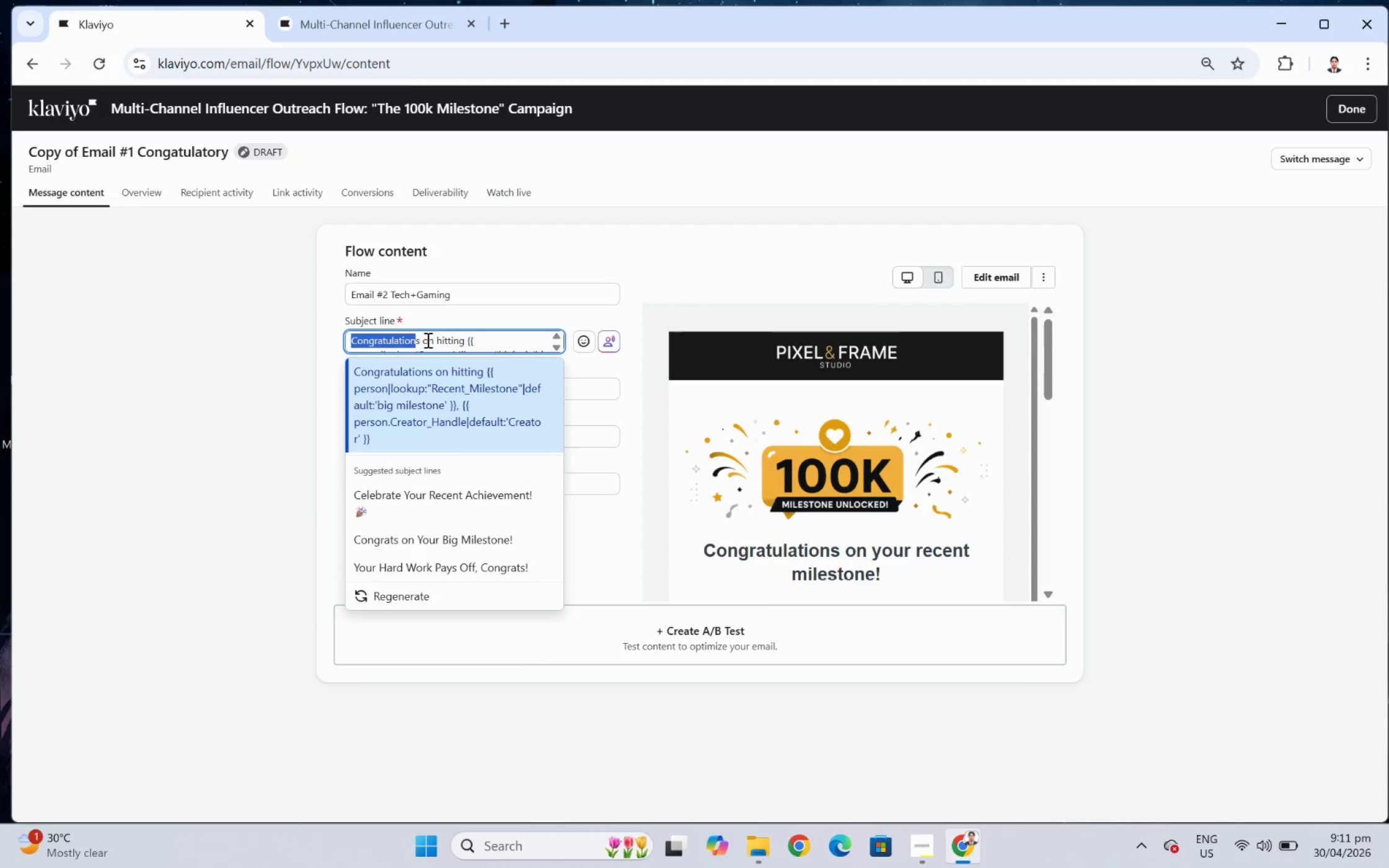 
hold_key(key=ShiftLeft, duration=0.73)
left_click([426, 340])
 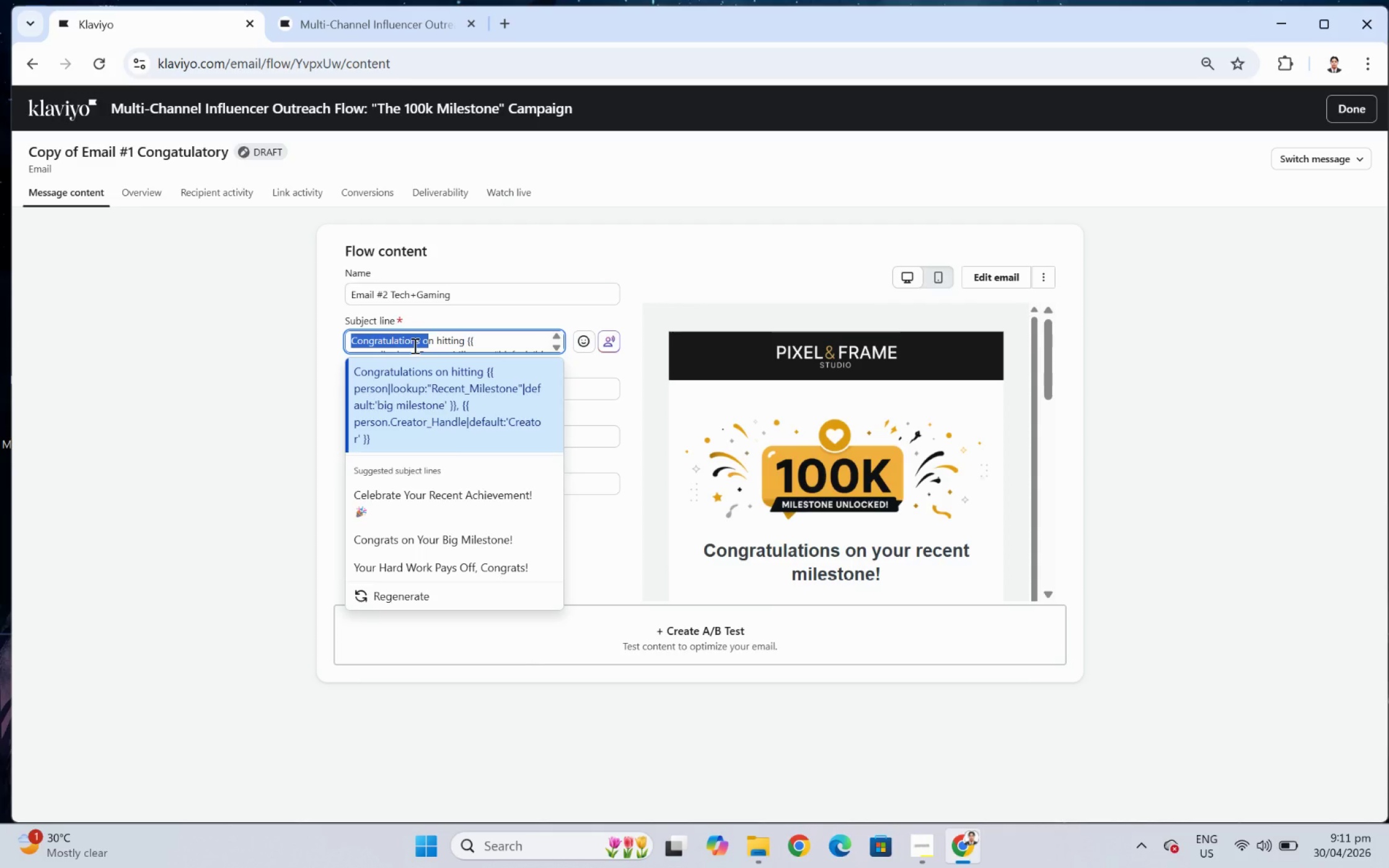 
key(Shift+ArrowDown)
 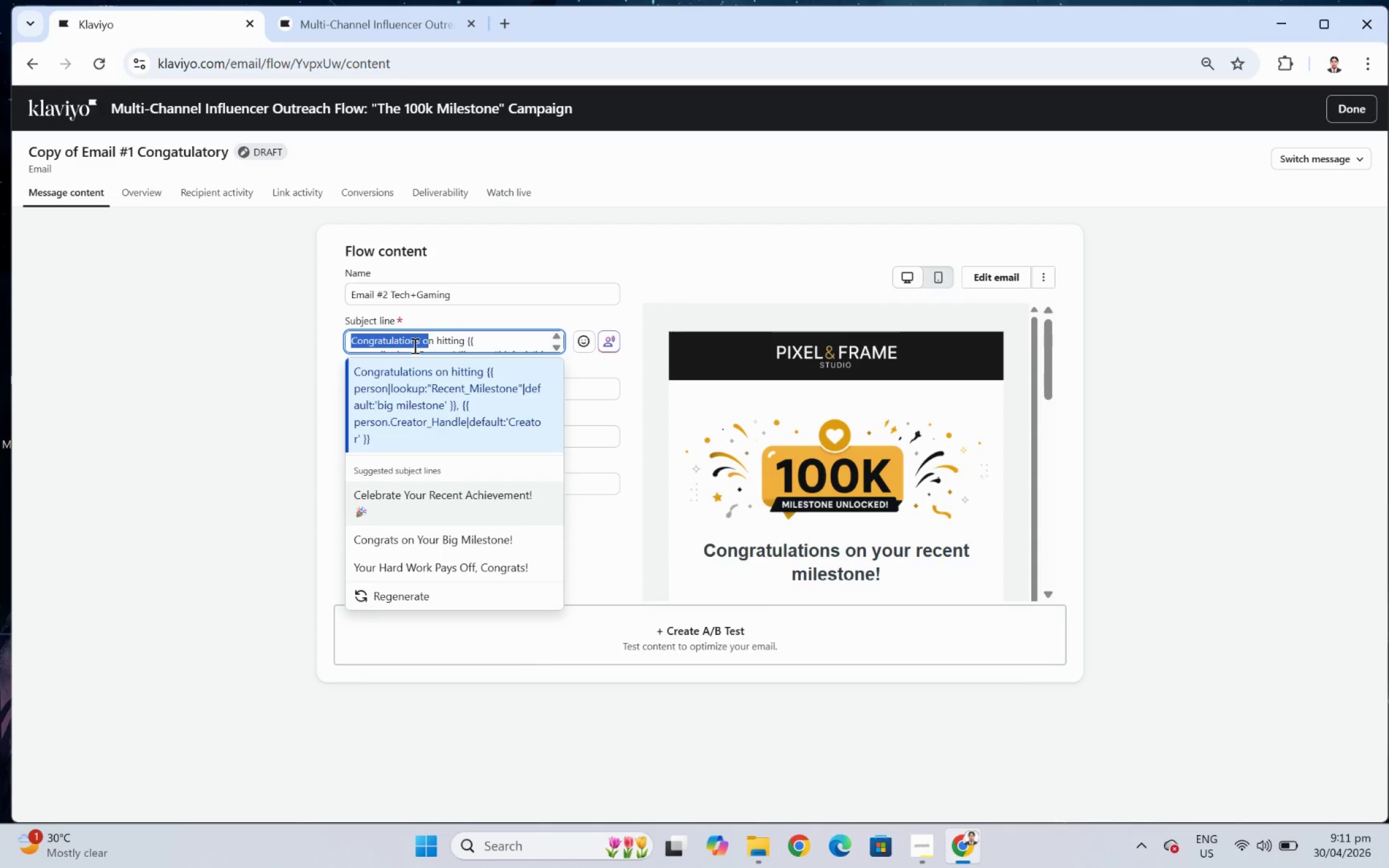 
key(Shift+ArrowDown)
 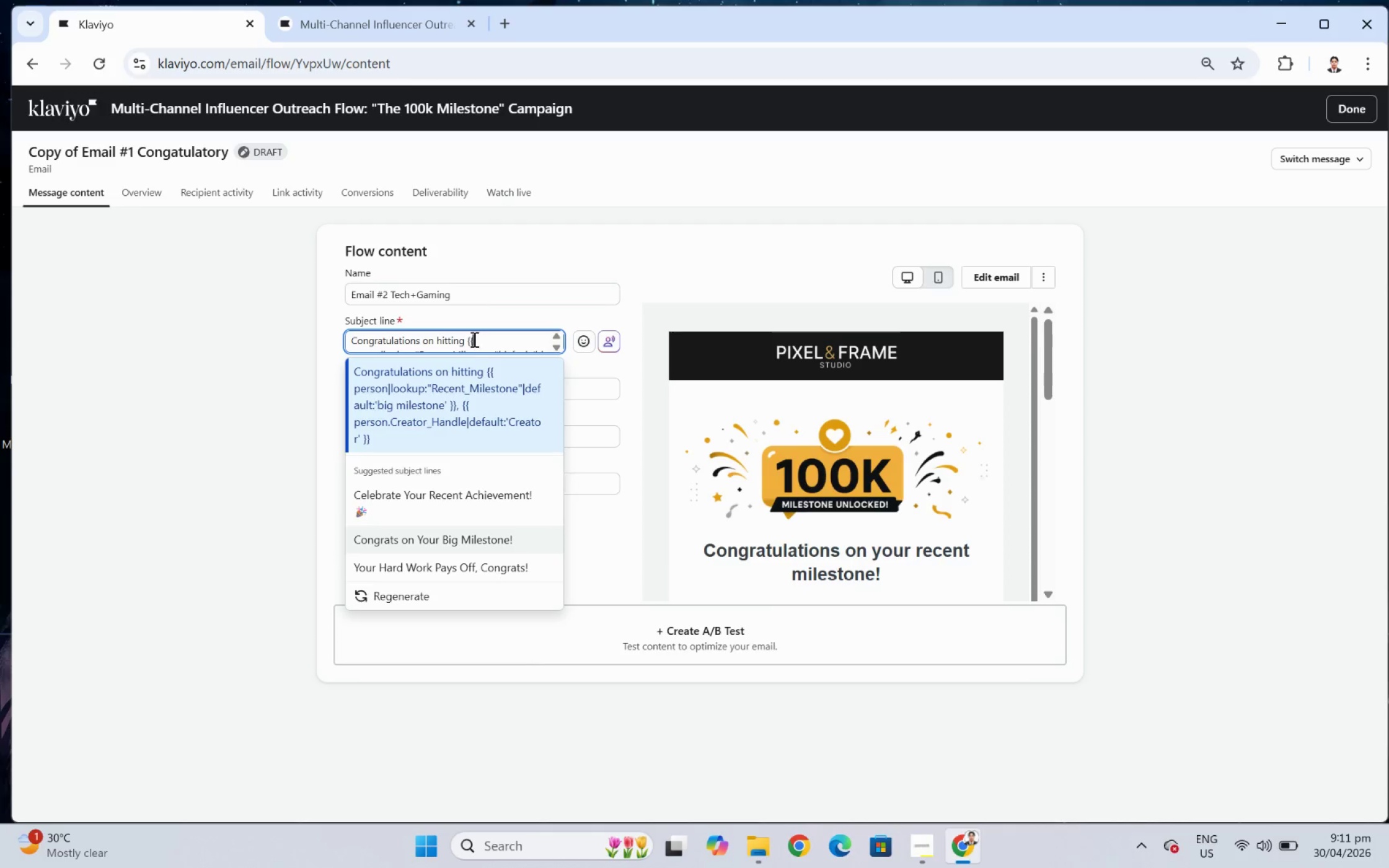 
left_click_drag(start_coordinate=[348, 341], to_coordinate=[505, 350])
 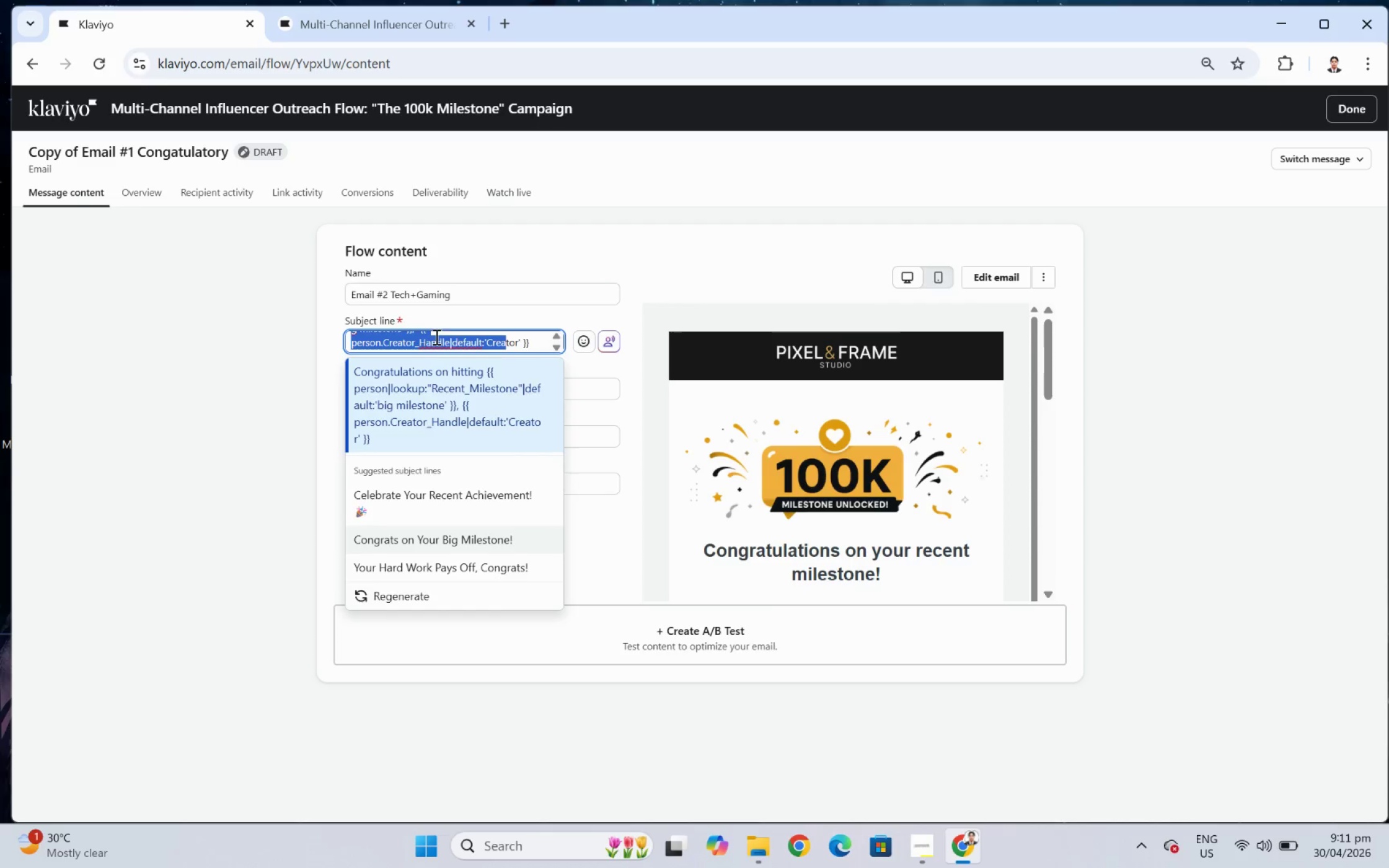 
hold_key(key=ShiftLeft, duration=1.28)
left_click([415, 336])
 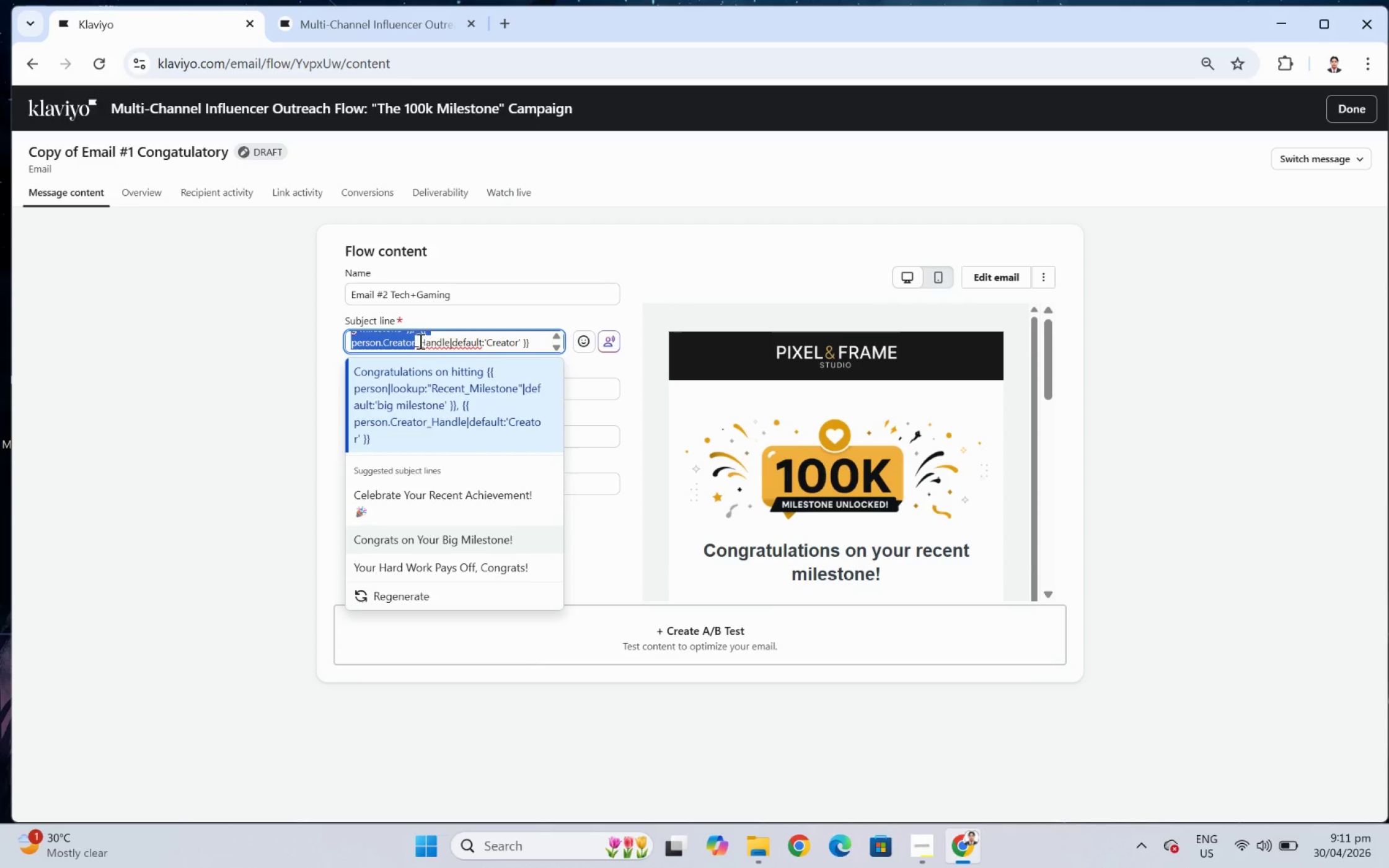 
left_click([414, 336])
 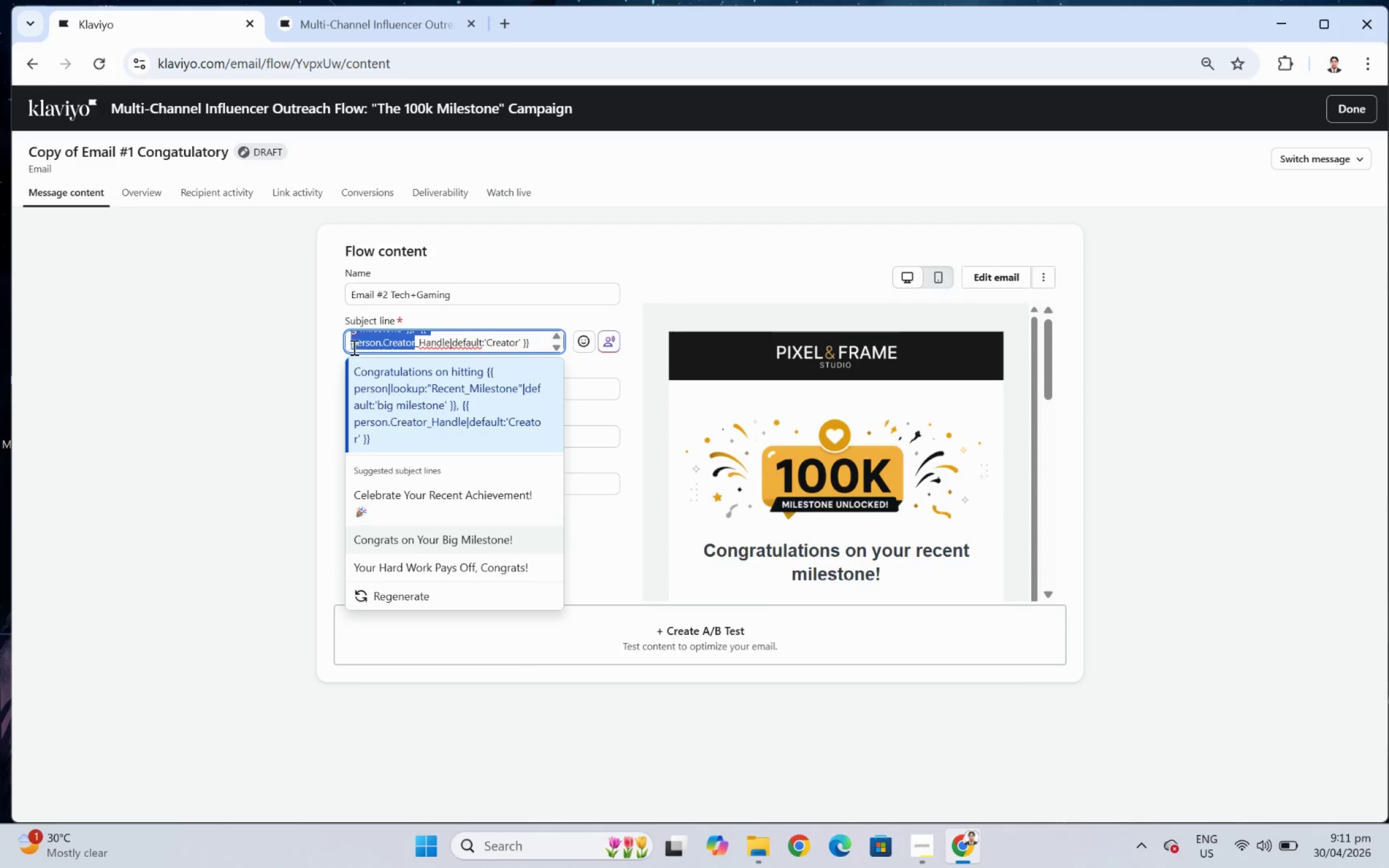 
left_click([354, 345])
 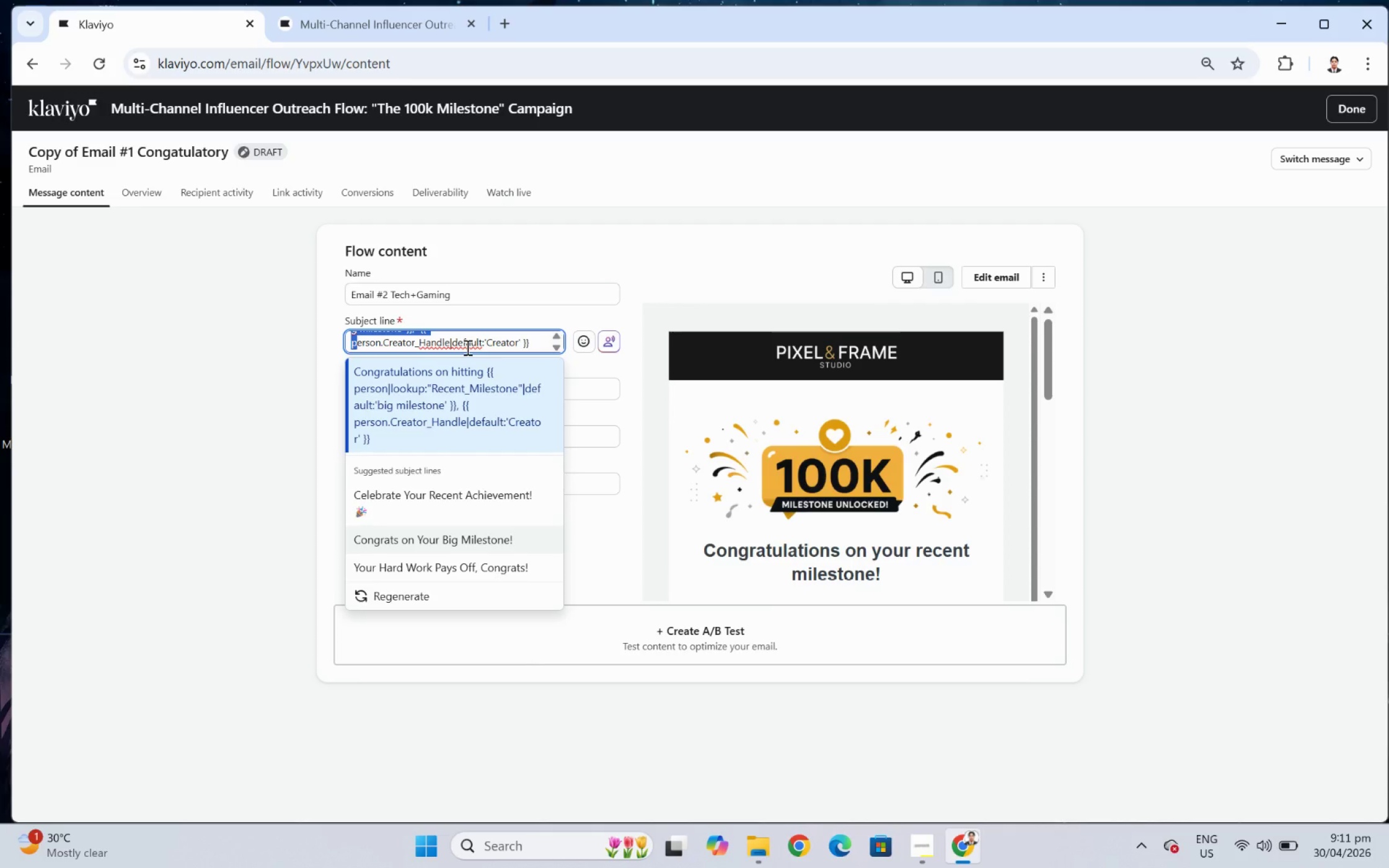 
key(Shift+ArrowLeft)
 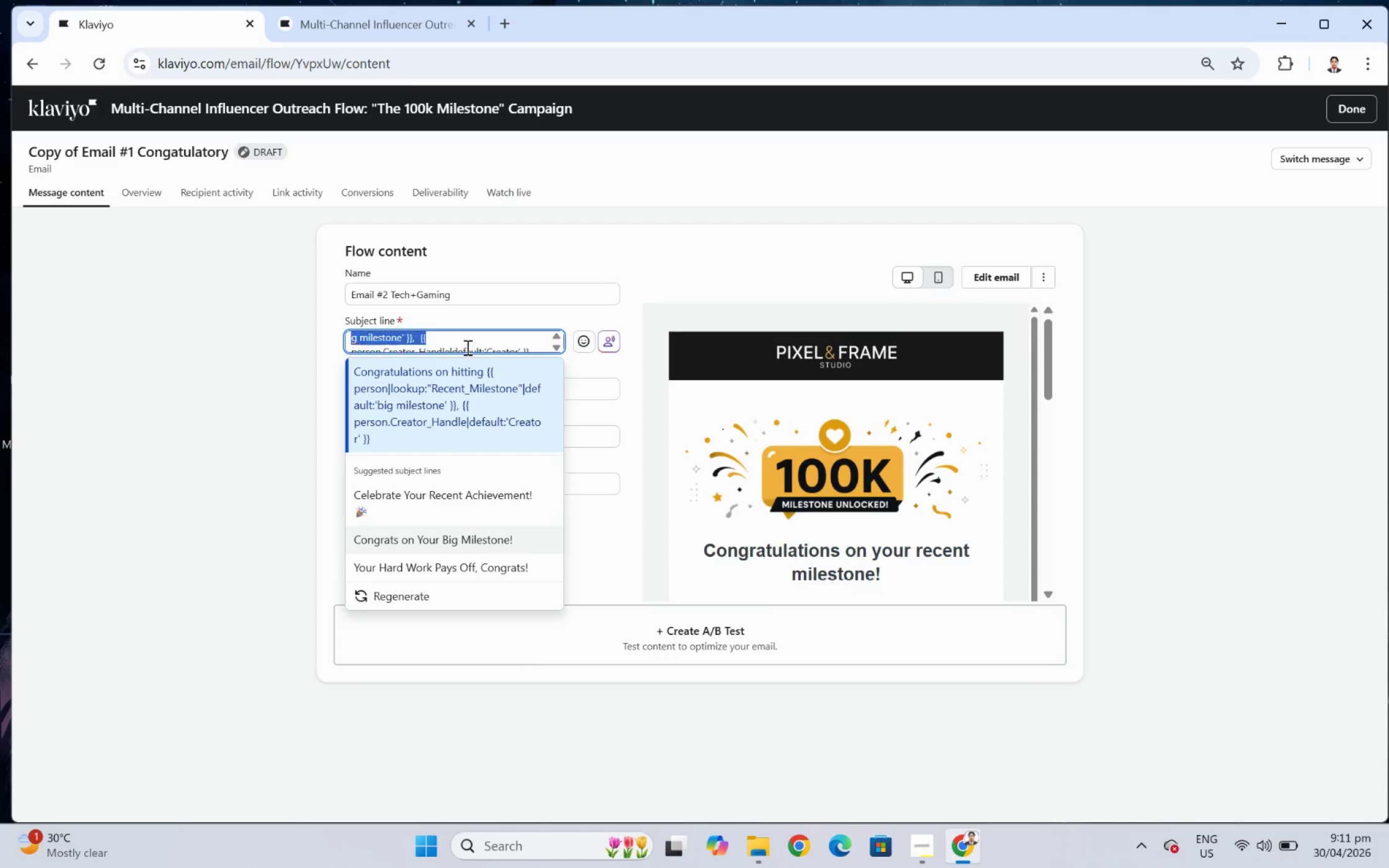 
key(Shift+ArrowLeft)
 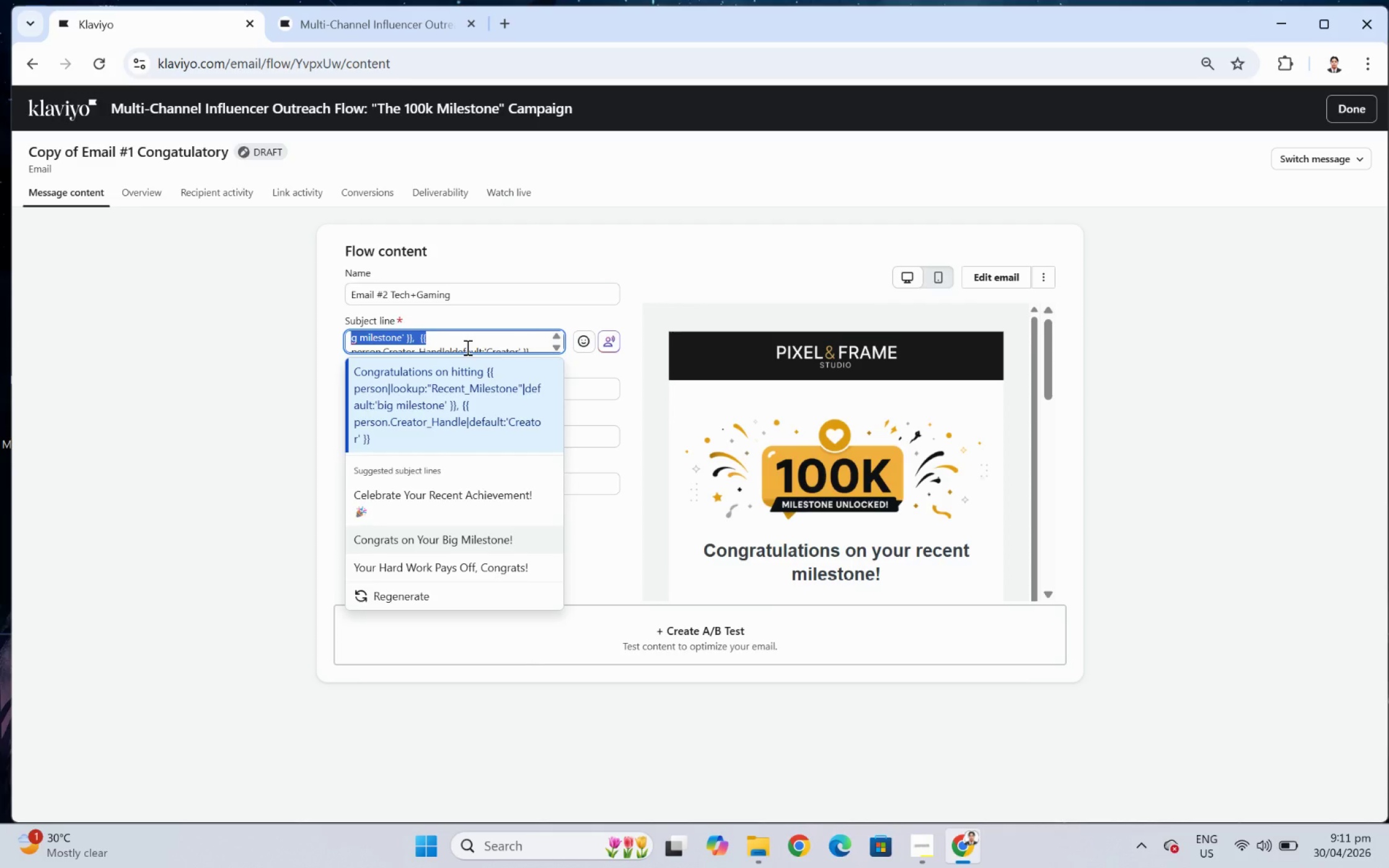 
key(Shift+ArrowLeft)
 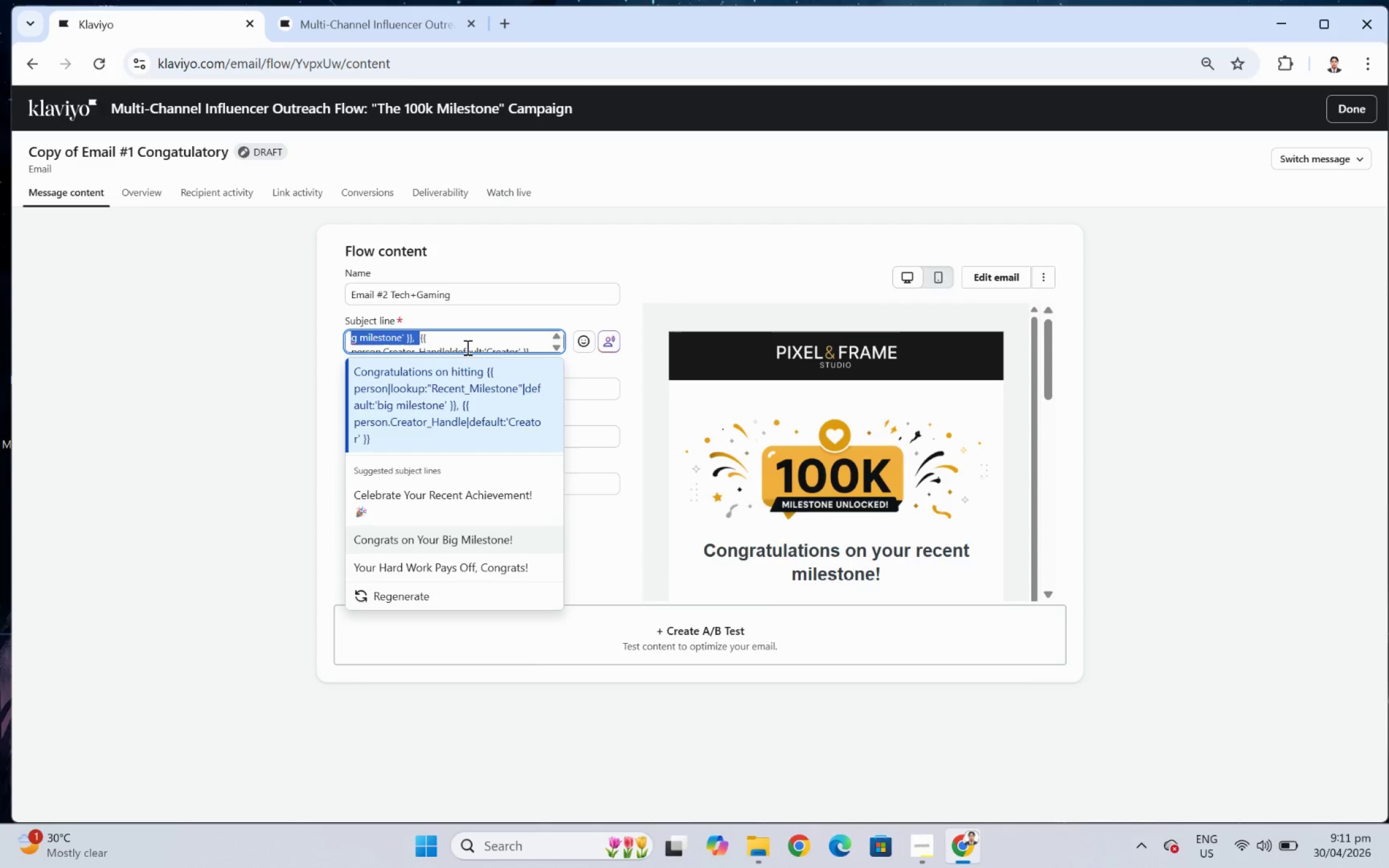 
key(Shift+ArrowLeft)
 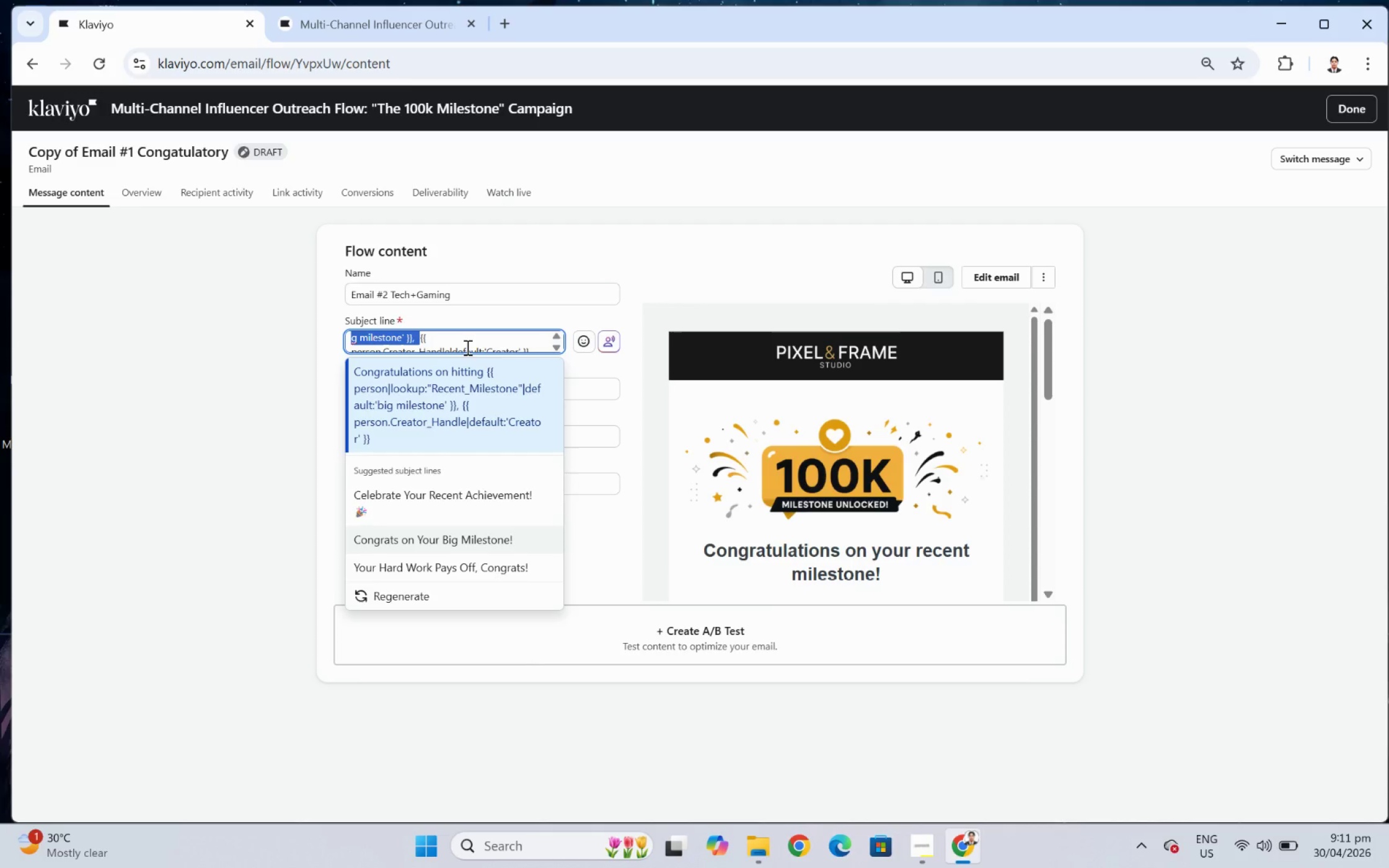 
key(Shift+ArrowLeft)
 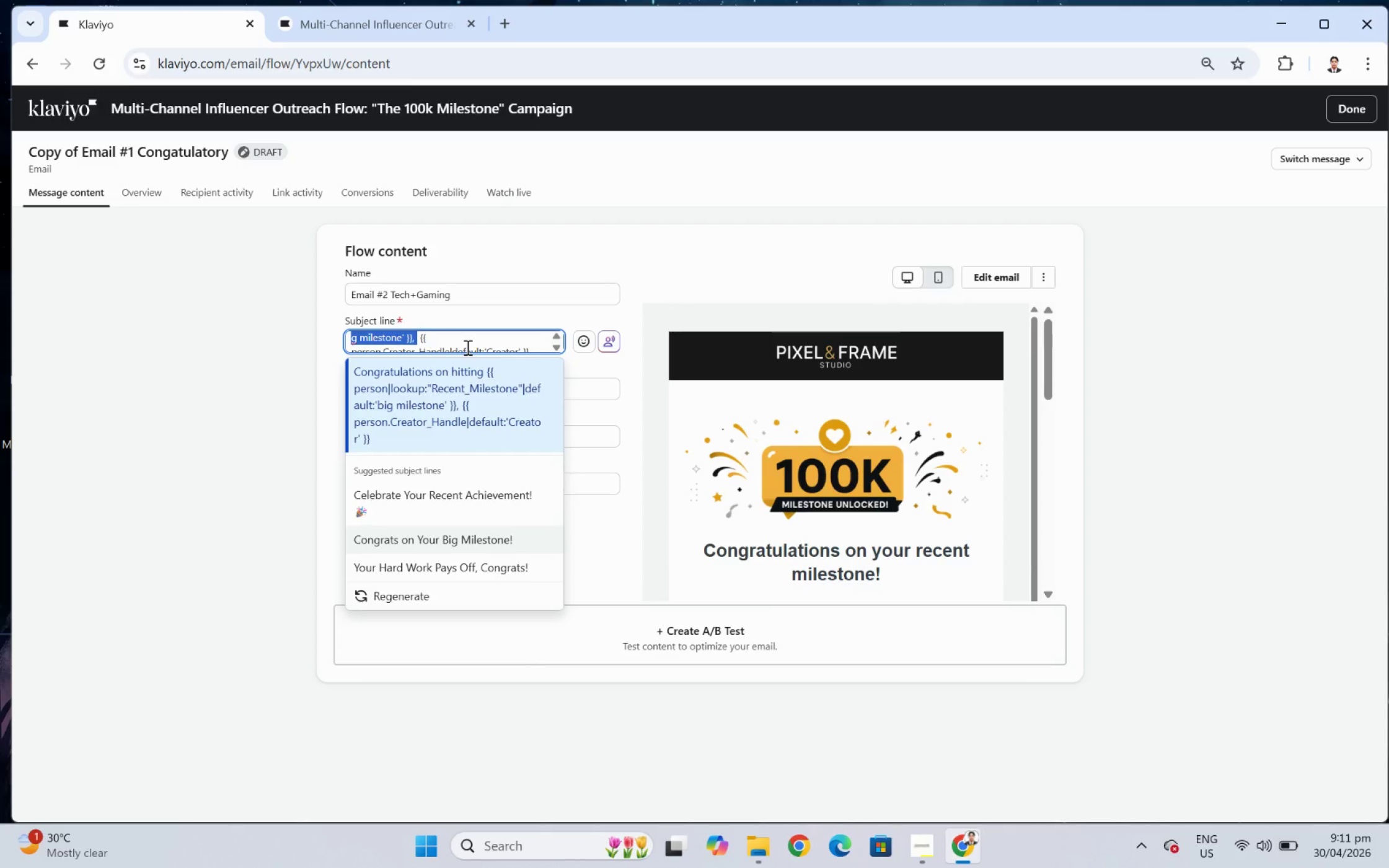 
key(Shift+ArrowLeft)
 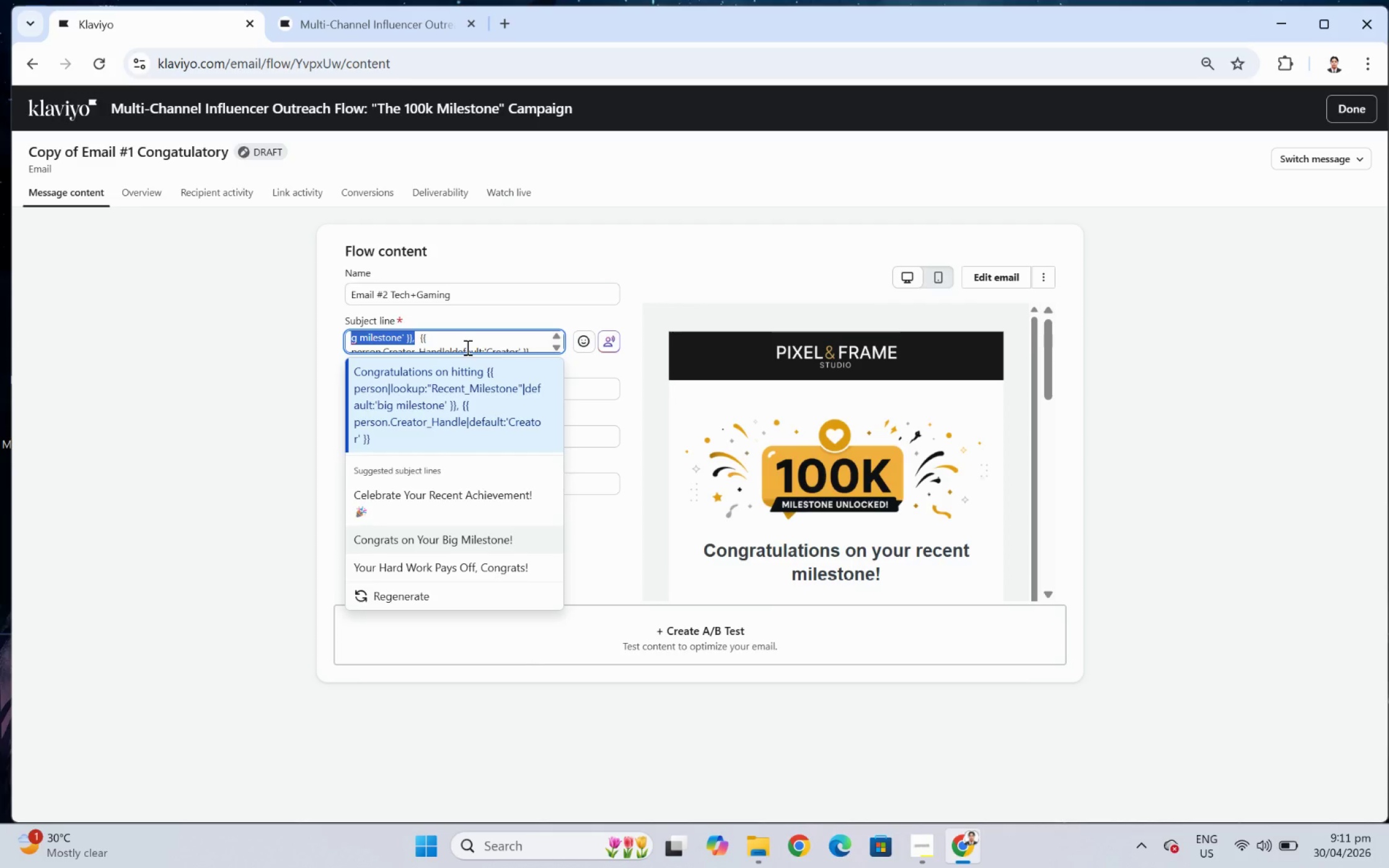 
key(Shift+ArrowRight)
 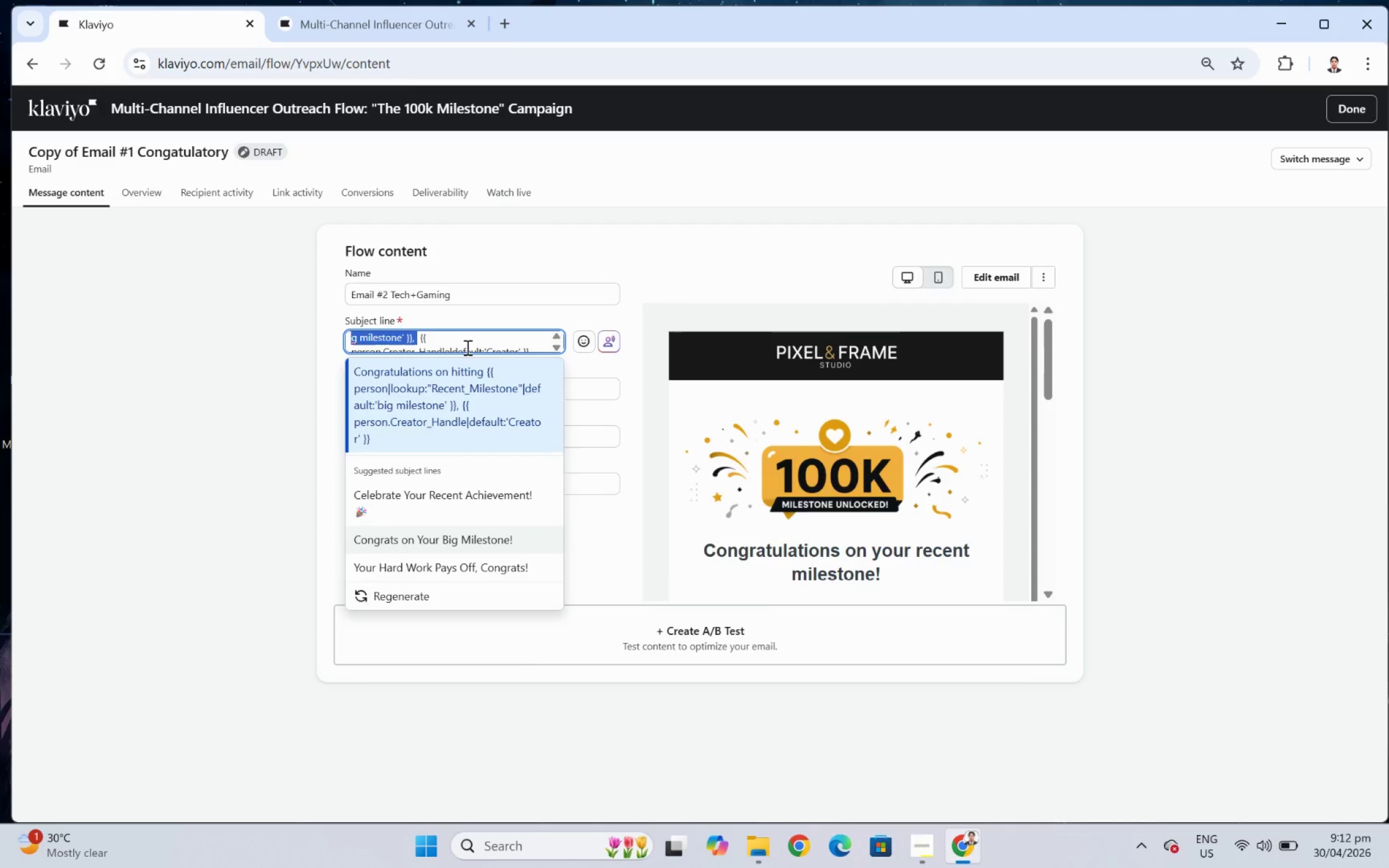 
key(Backspace)
 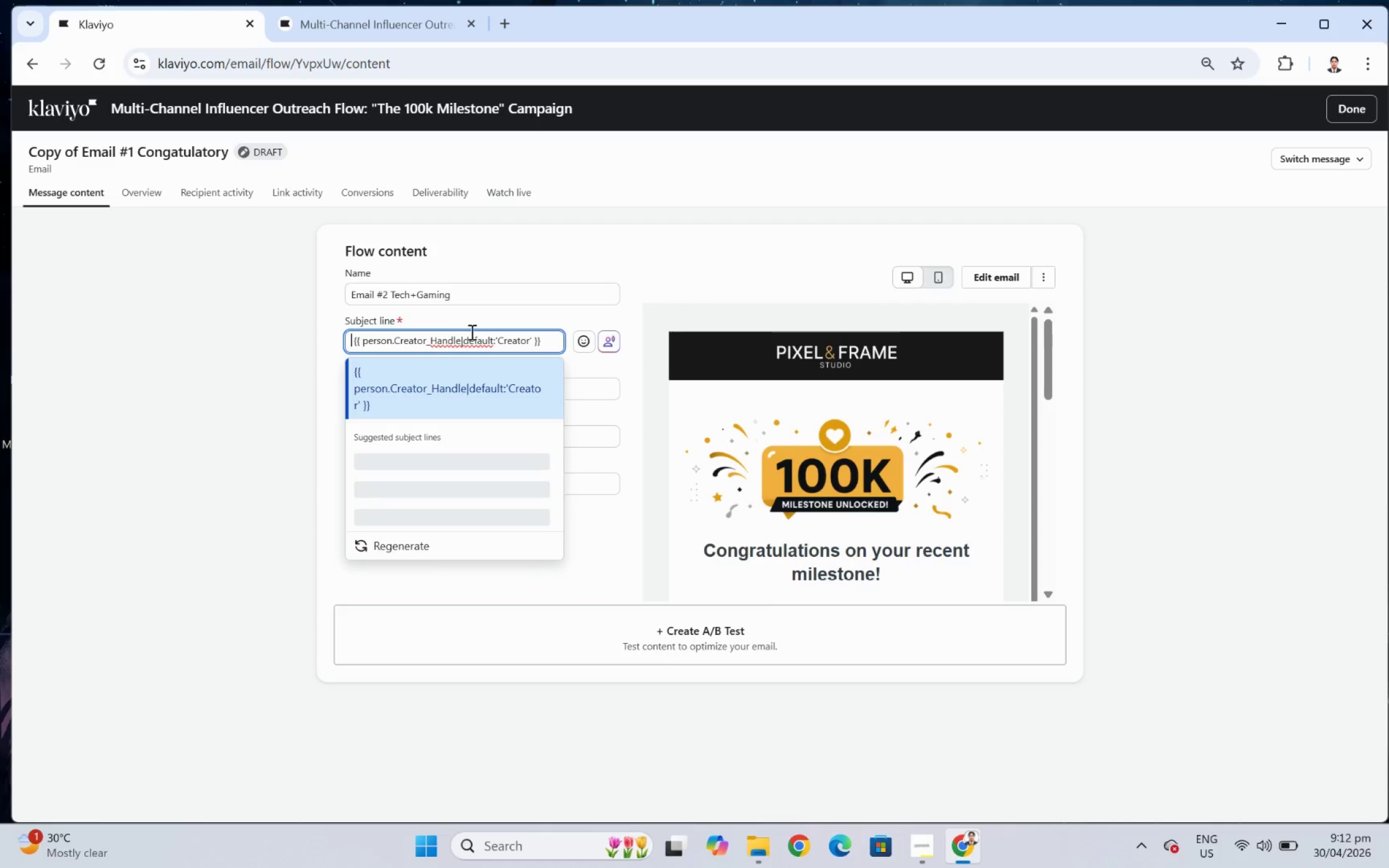 
scroll: coordinate [472, 335], scroll_direction: up, amount: 2.0
 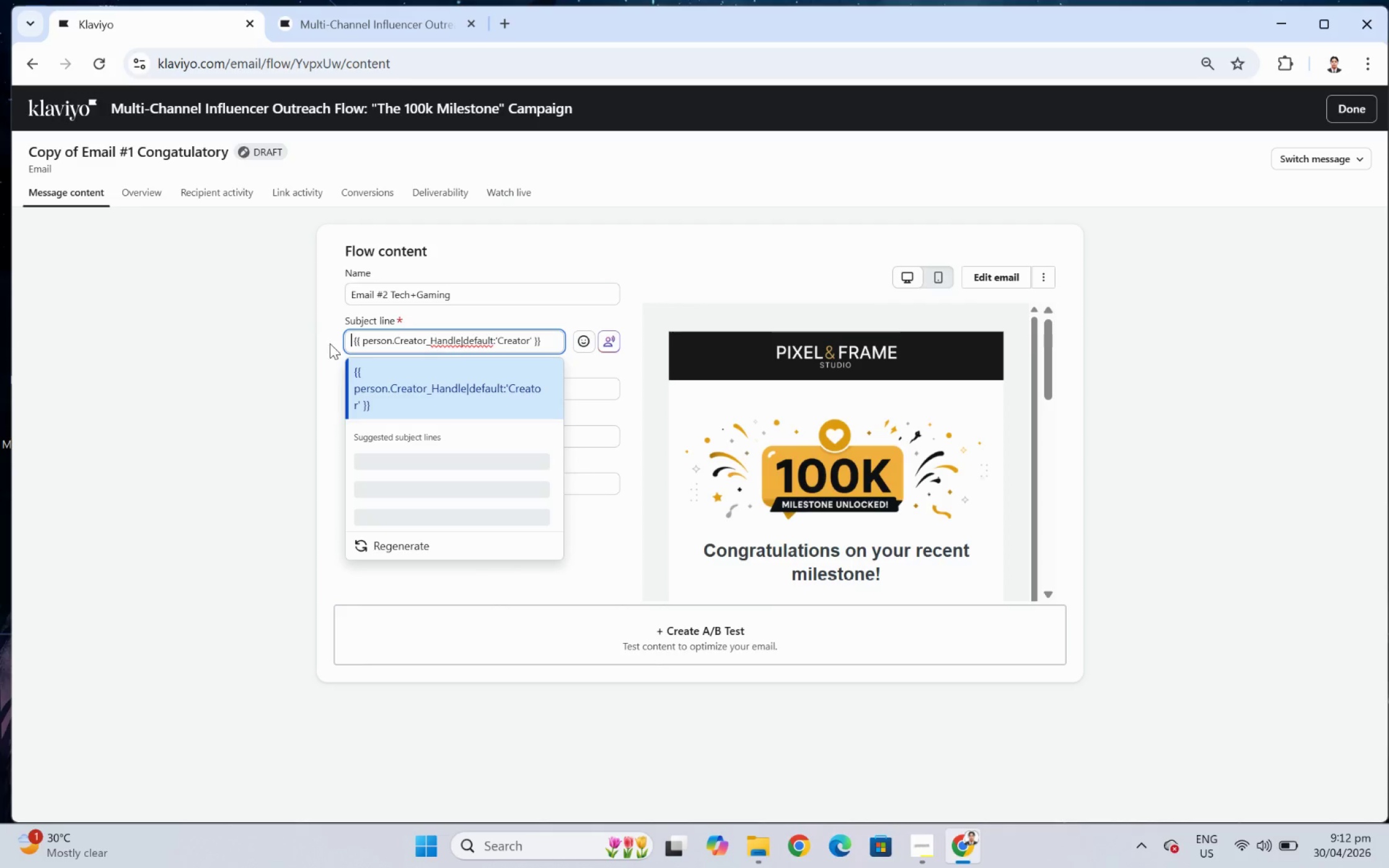 
key(ArrowRight)
 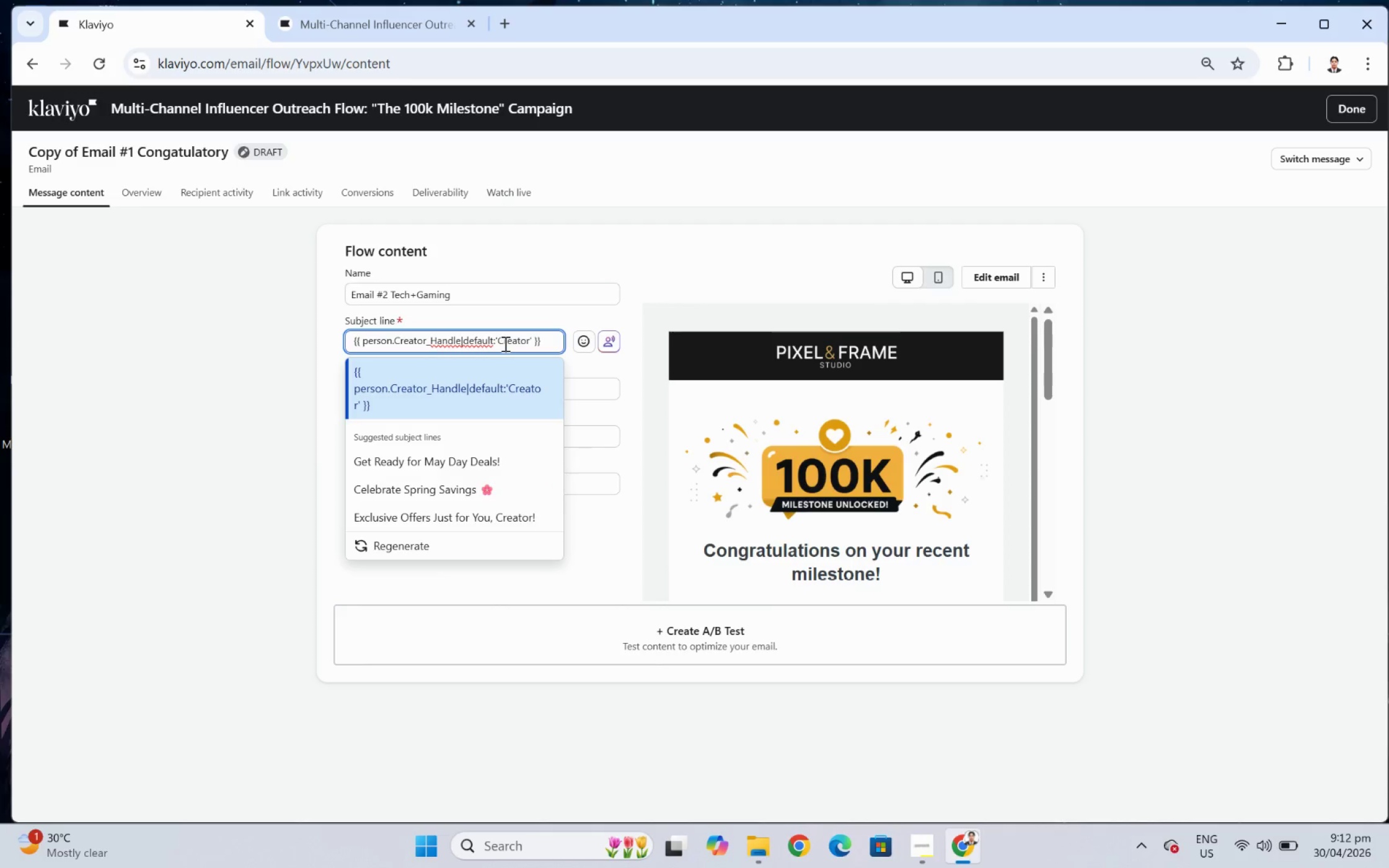 
key(Backspace)
 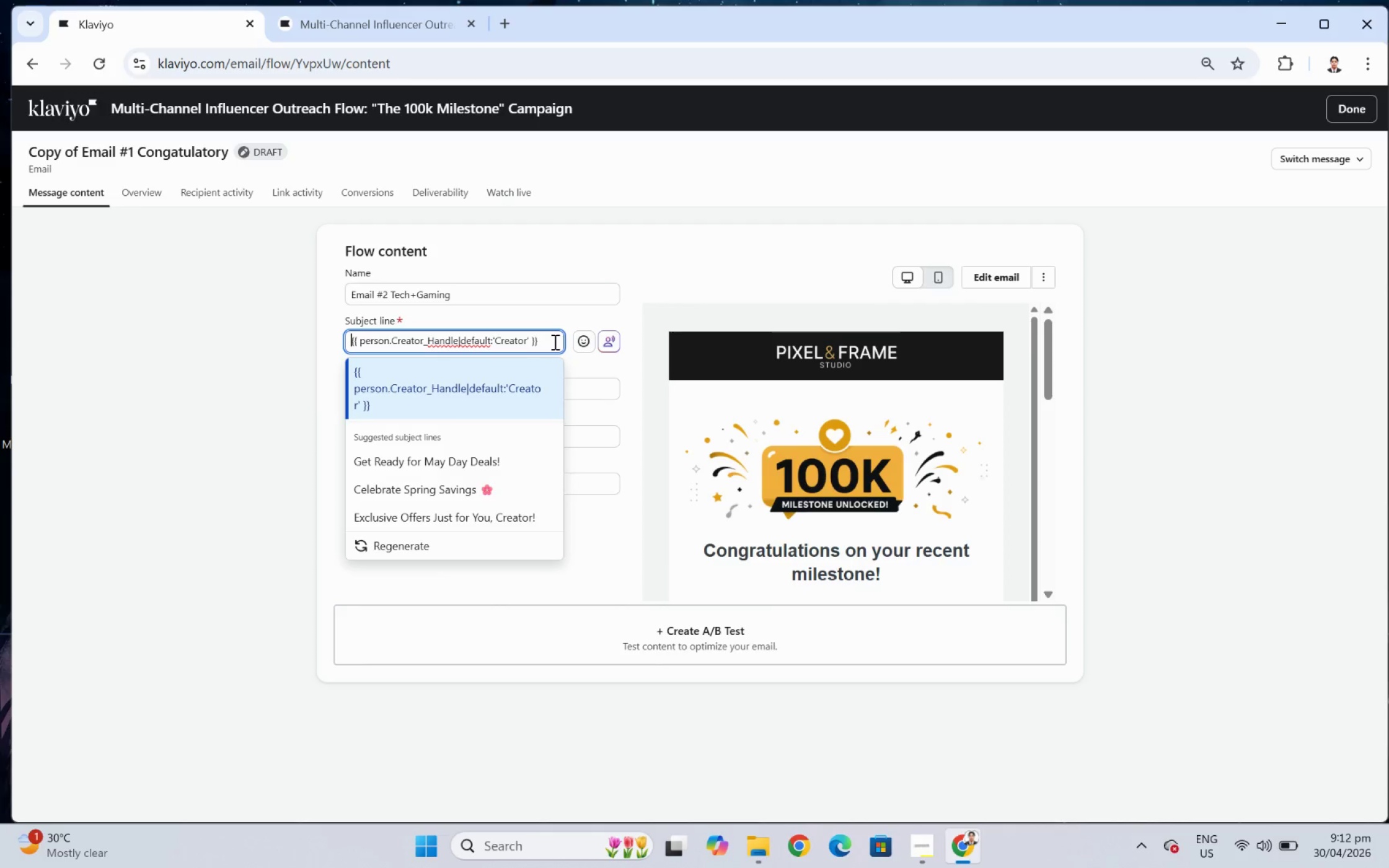 
key(Backspace)
 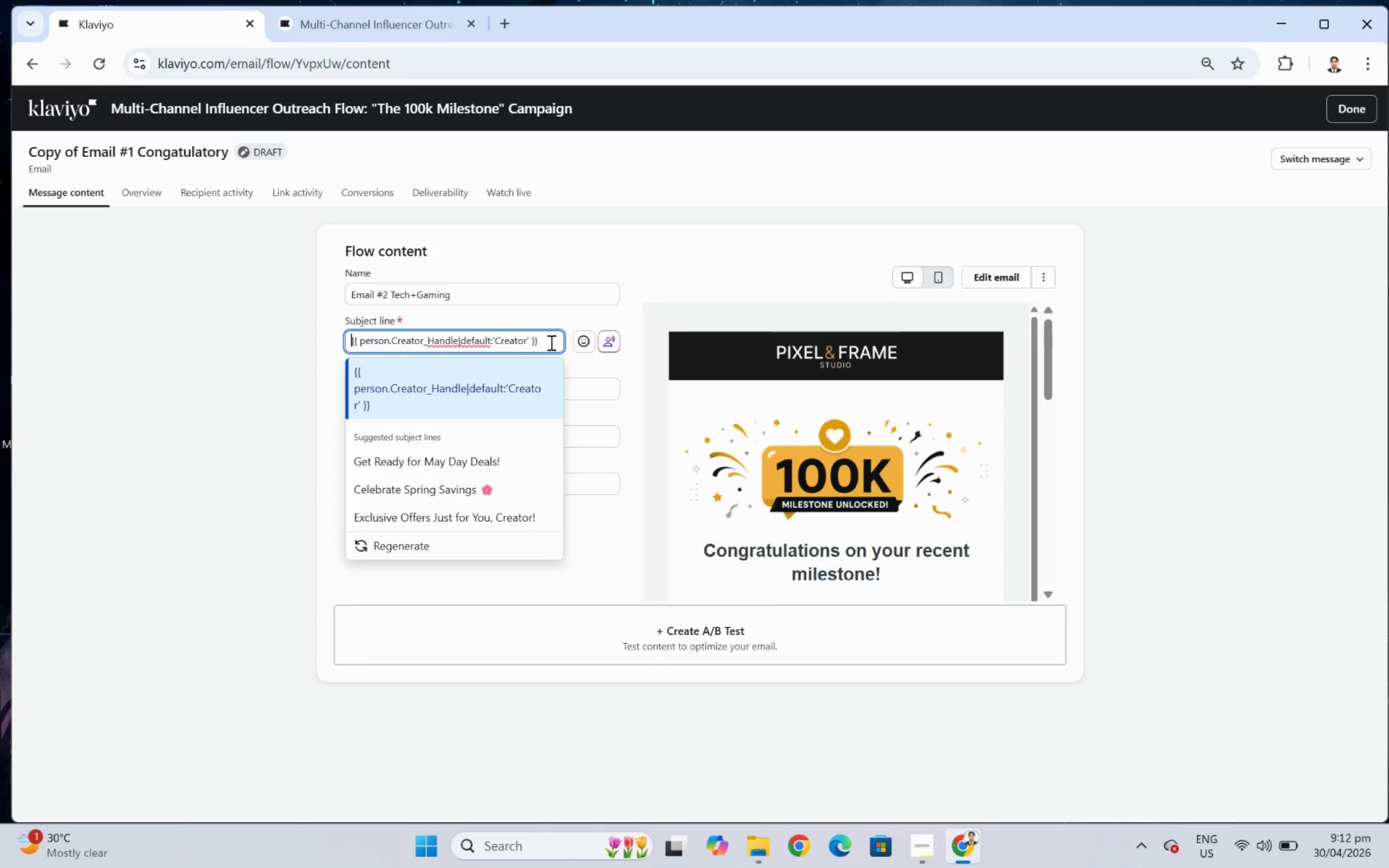 
left_click([550, 342])
 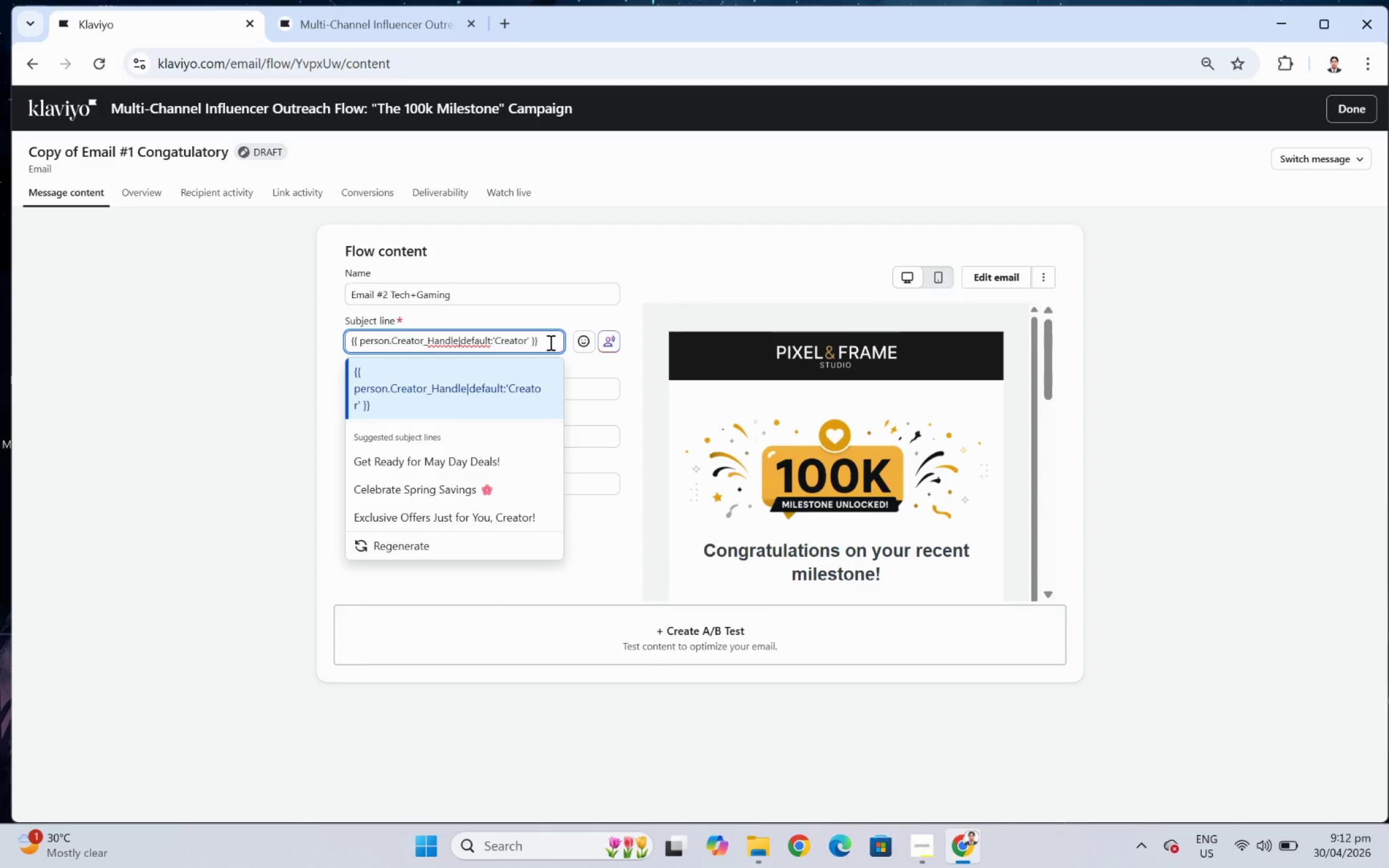 
type(, your setup should scale as fast as your content)
 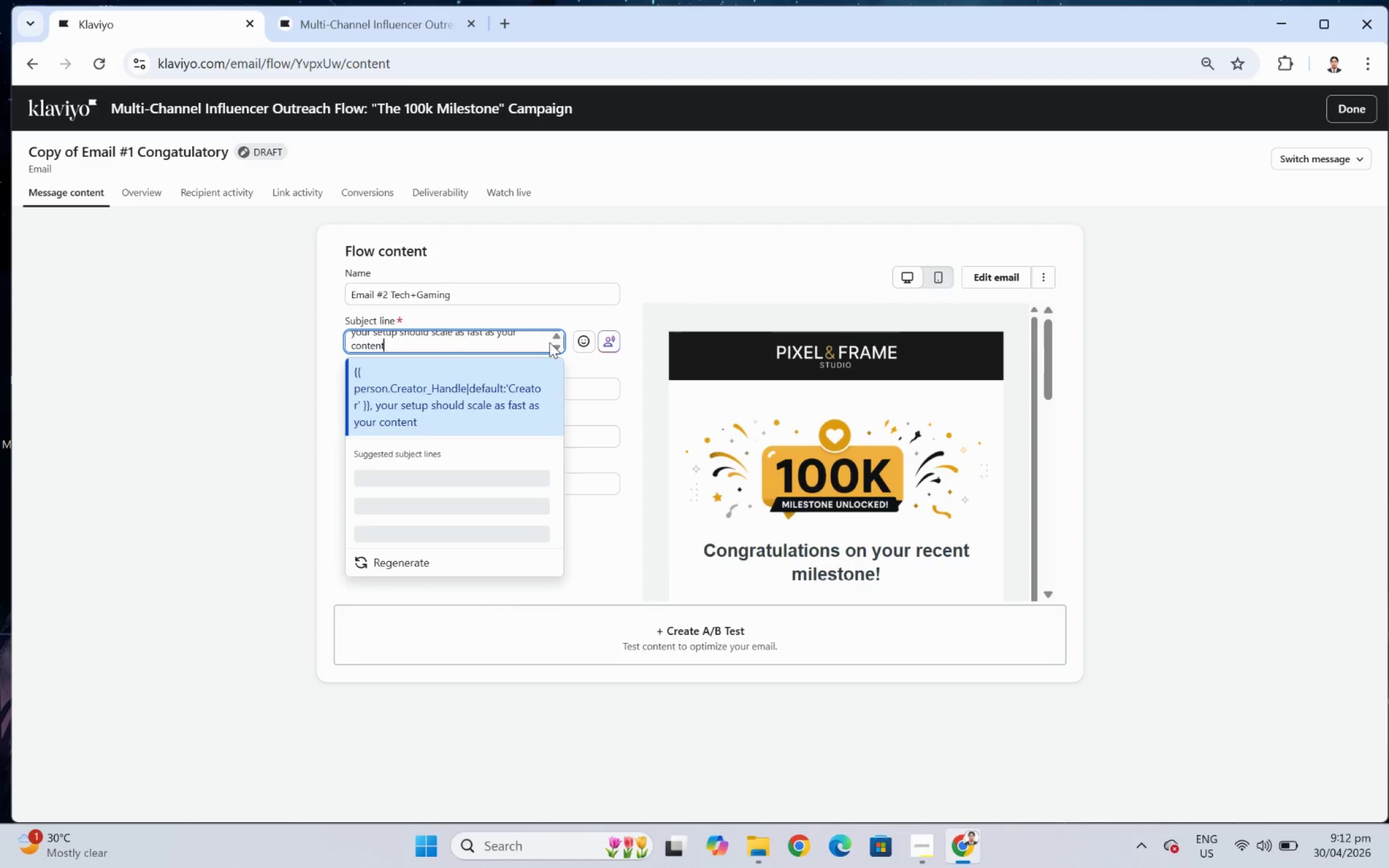 
key(ArrowUp)
 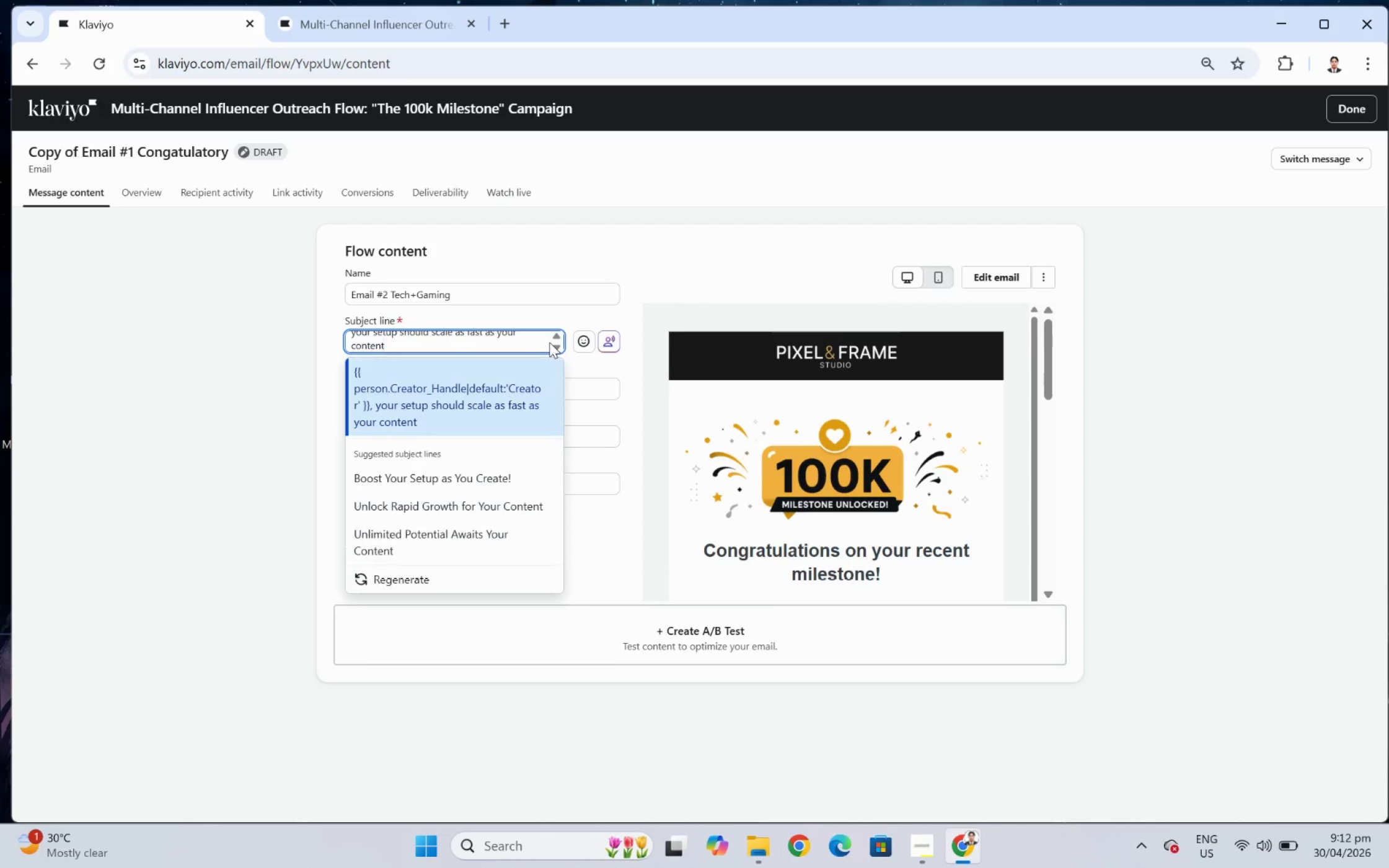 
key(ArrowUp)
 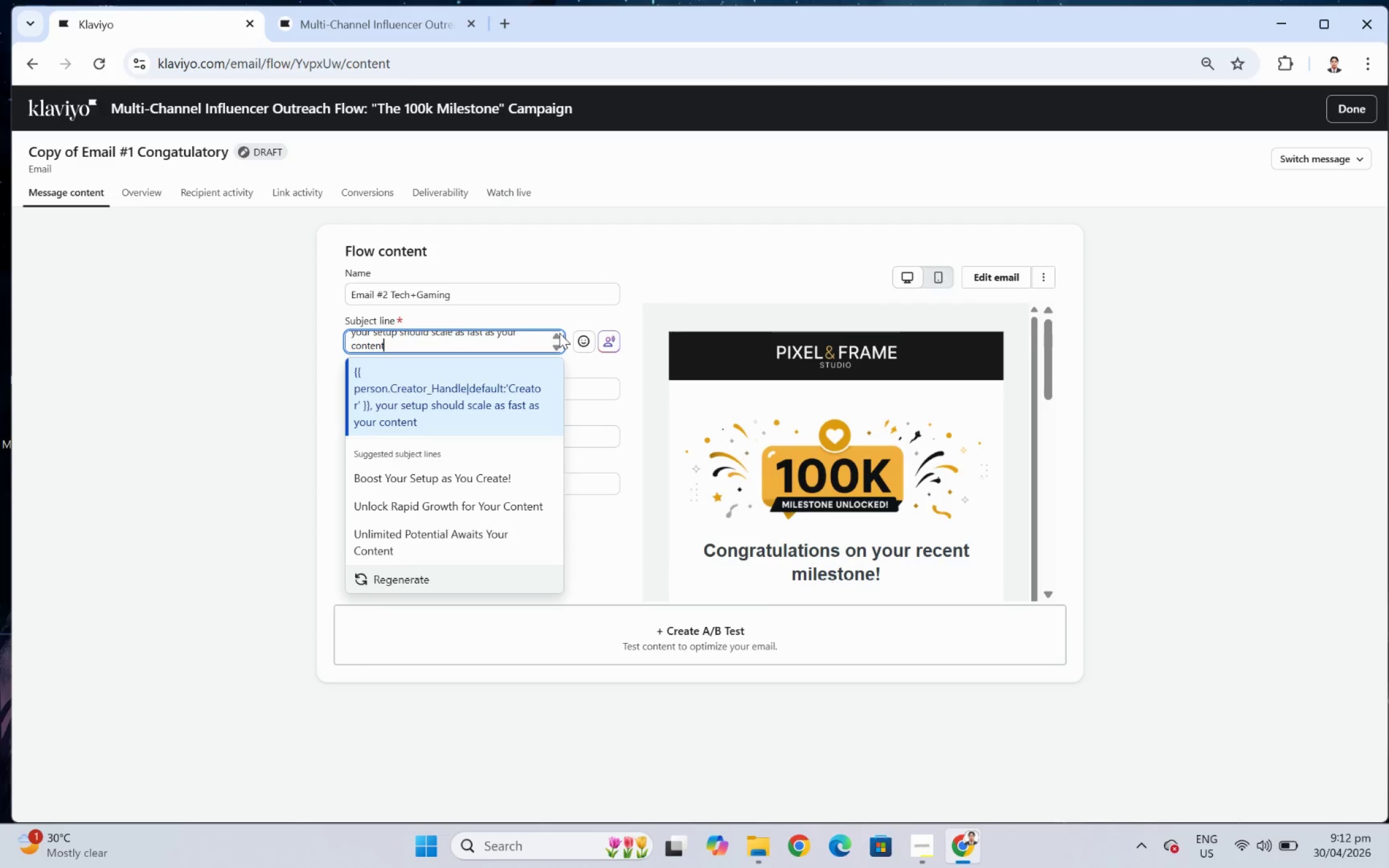 
left_click([555, 336])
 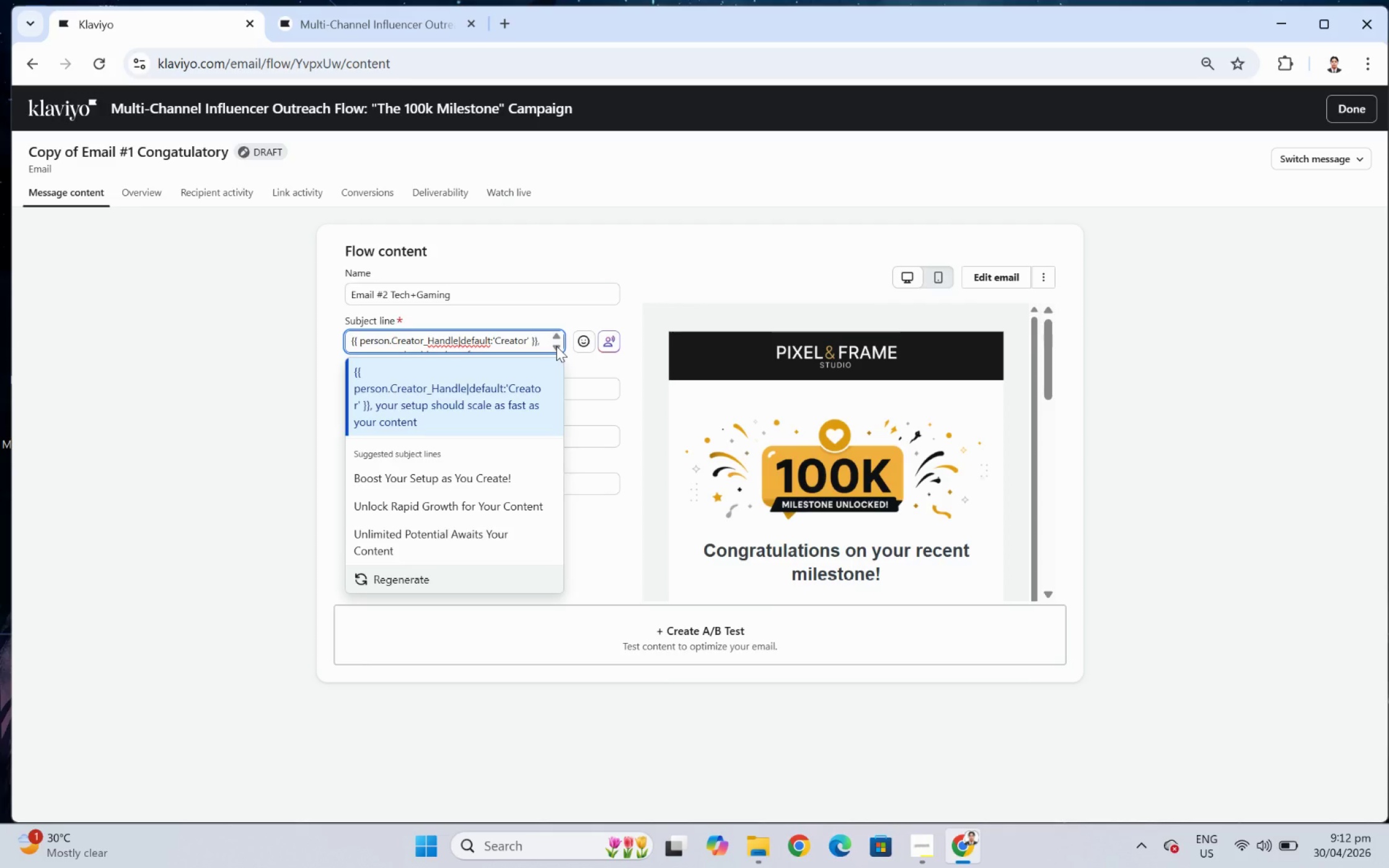 
left_click([556, 346])
 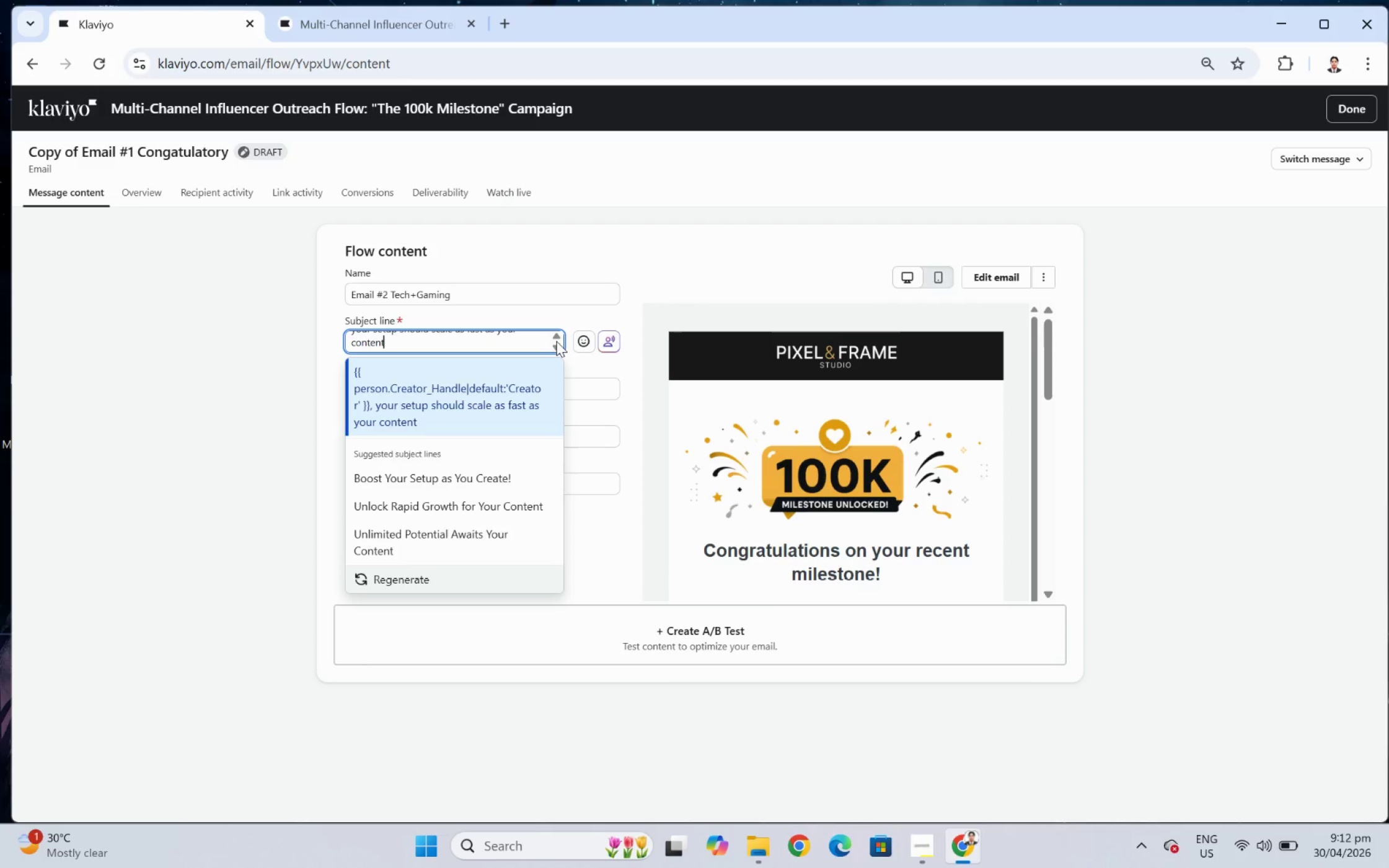 
left_click([556, 341])
 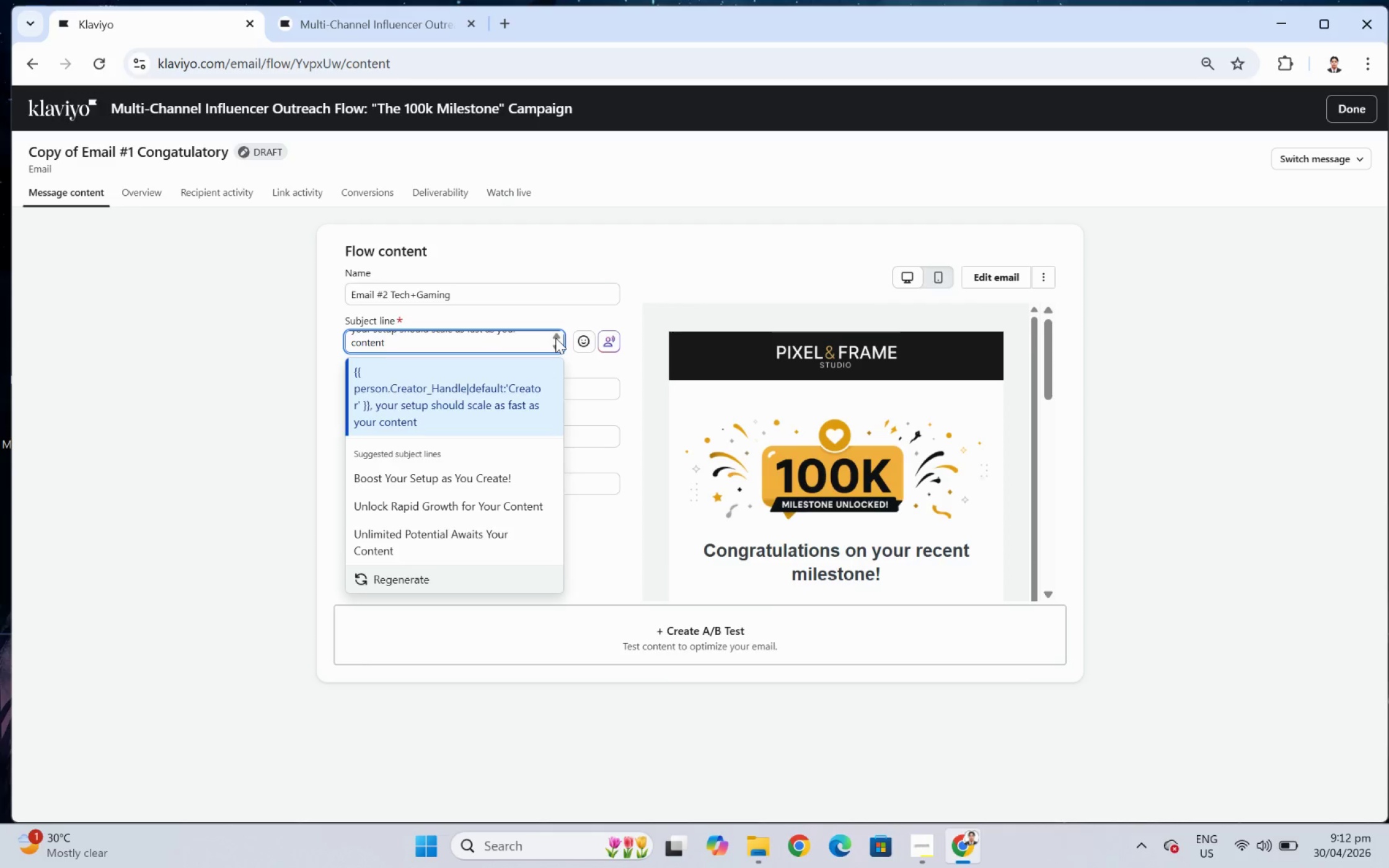 
left_click([555, 338])
 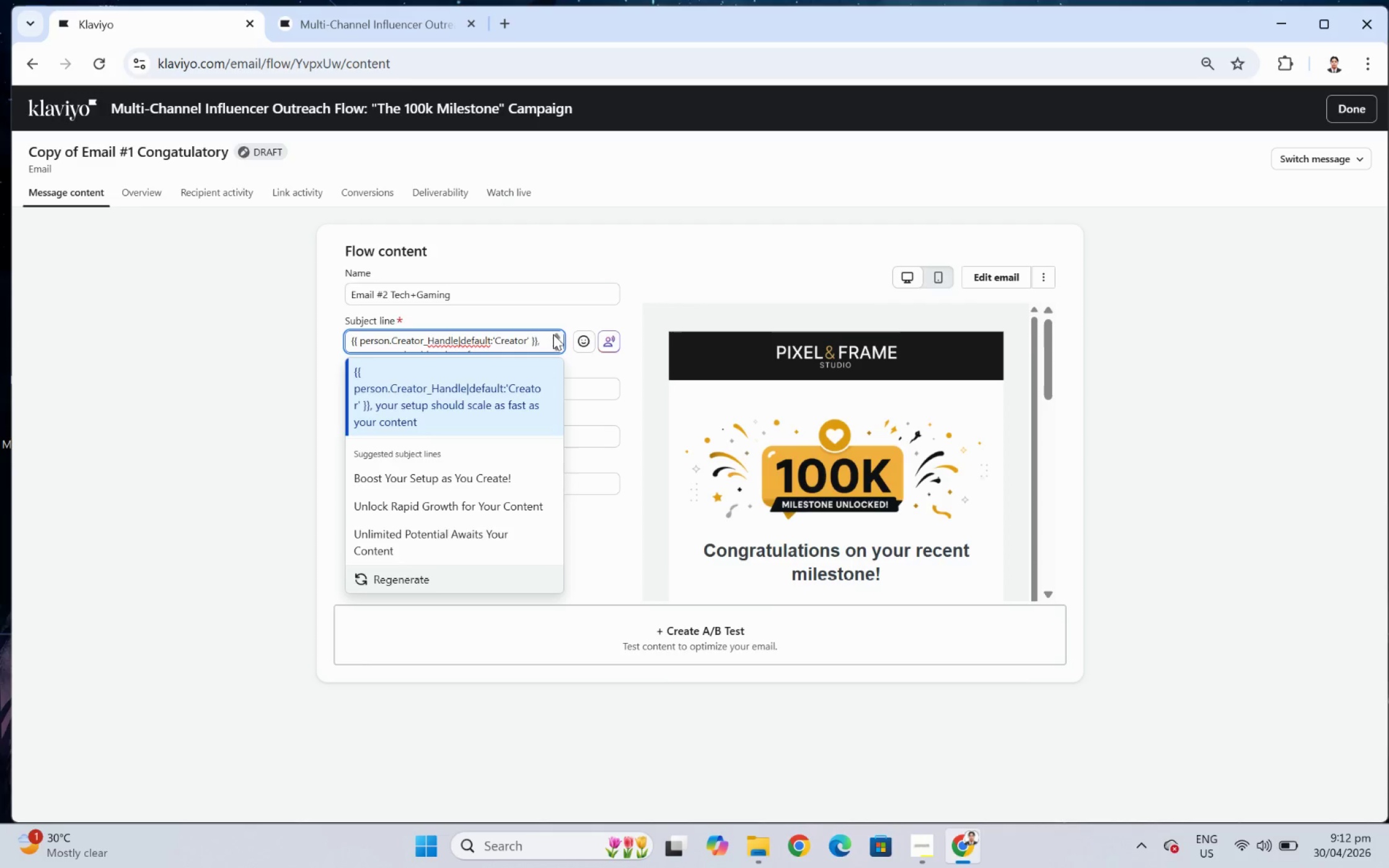 
left_click([552, 333])
 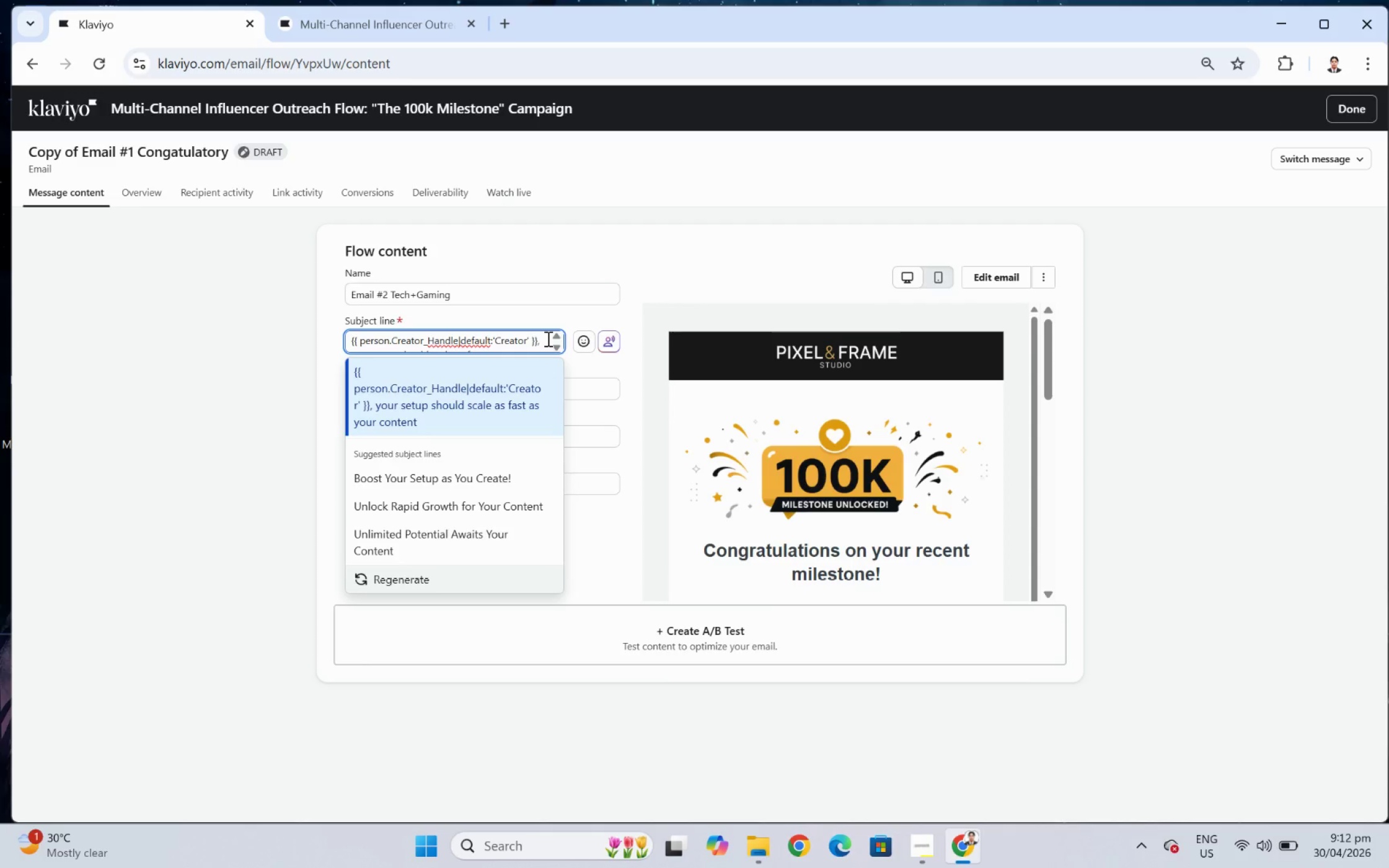 
left_click([542, 339])
 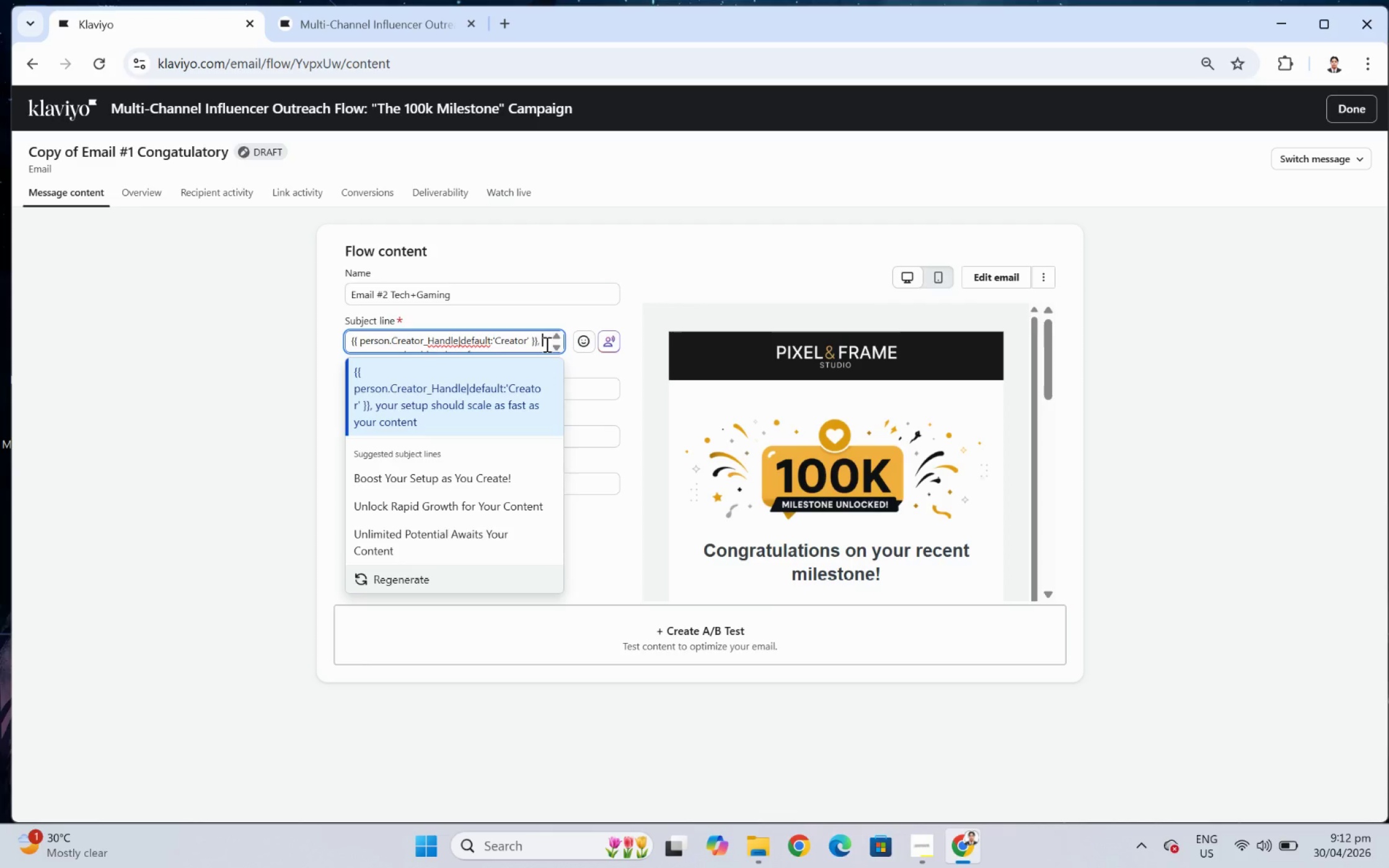 
left_click([558, 335])
 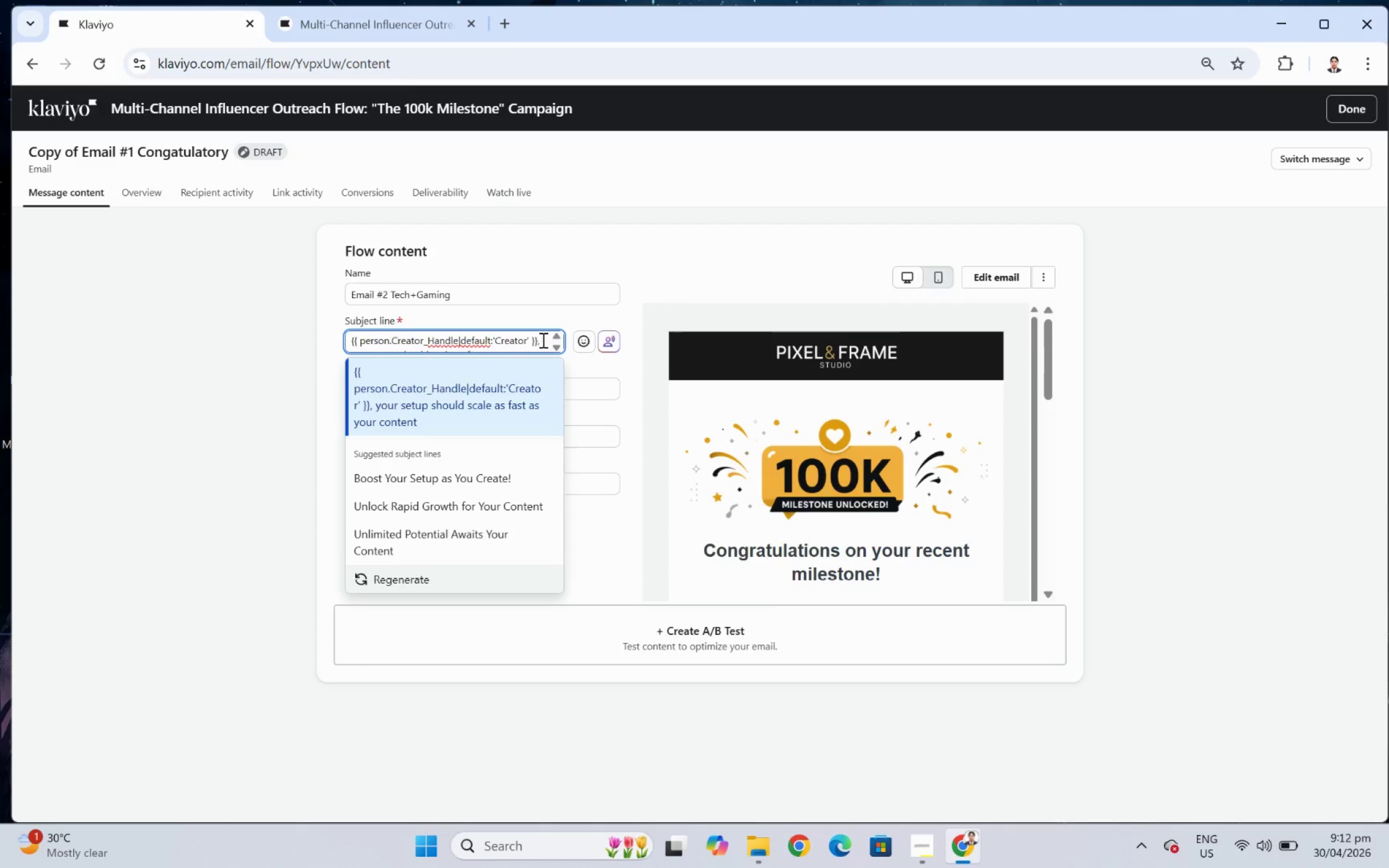 
scroll: coordinate [539, 340], scroll_direction: down, amount: 1.0
 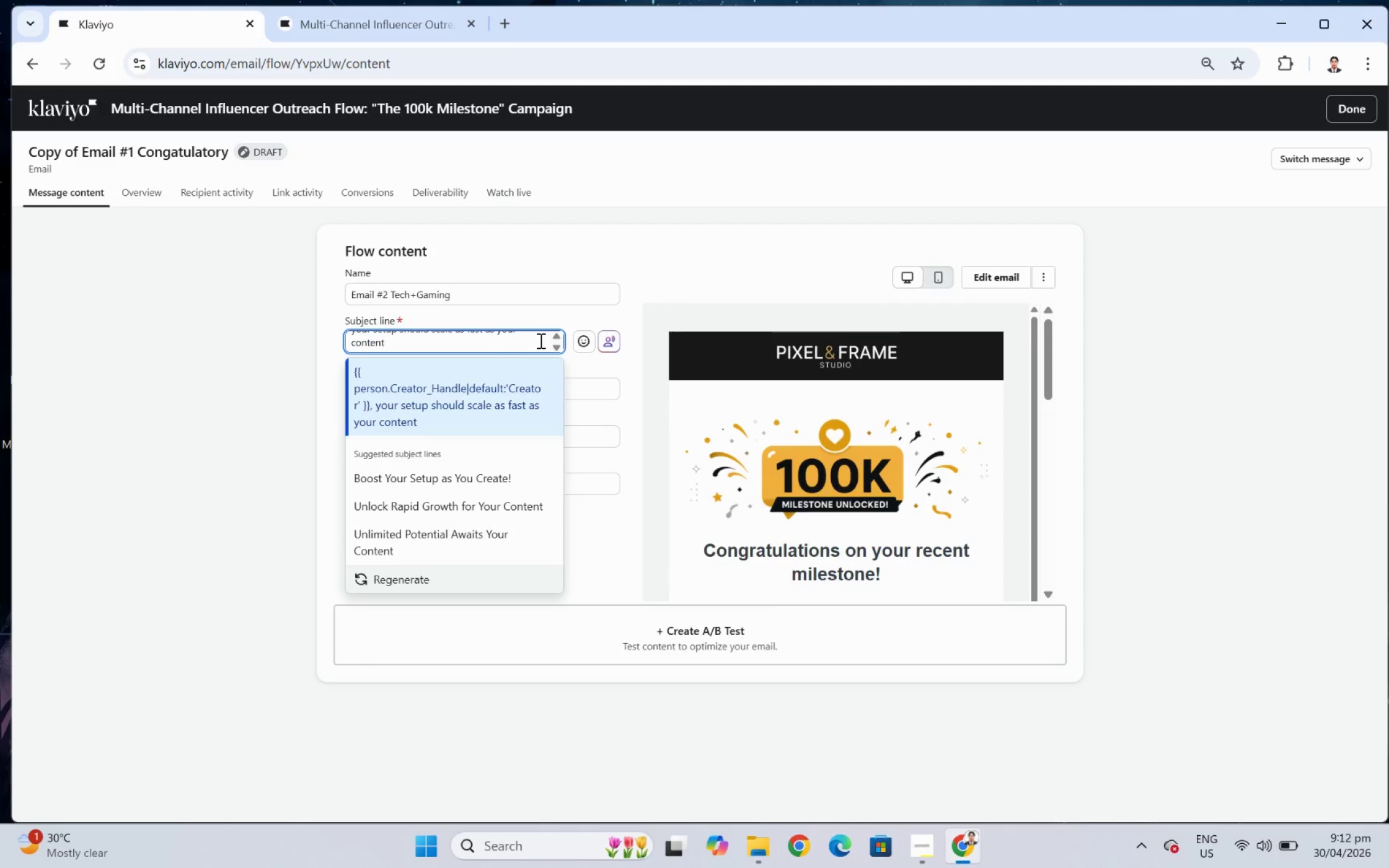 
scroll: coordinate [539, 340], scroll_direction: none, amount: 0.0
 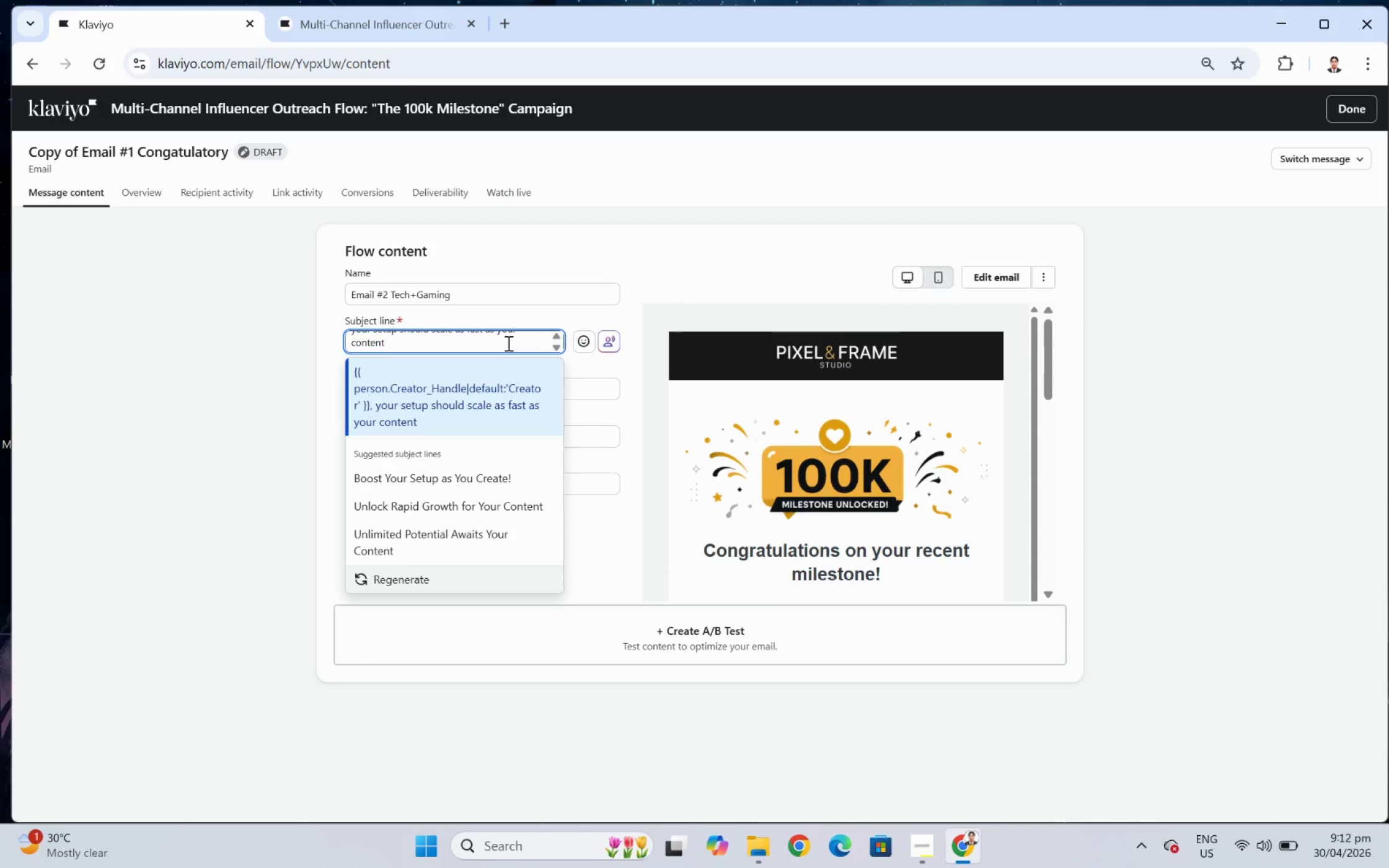 
left_click([507, 343])
 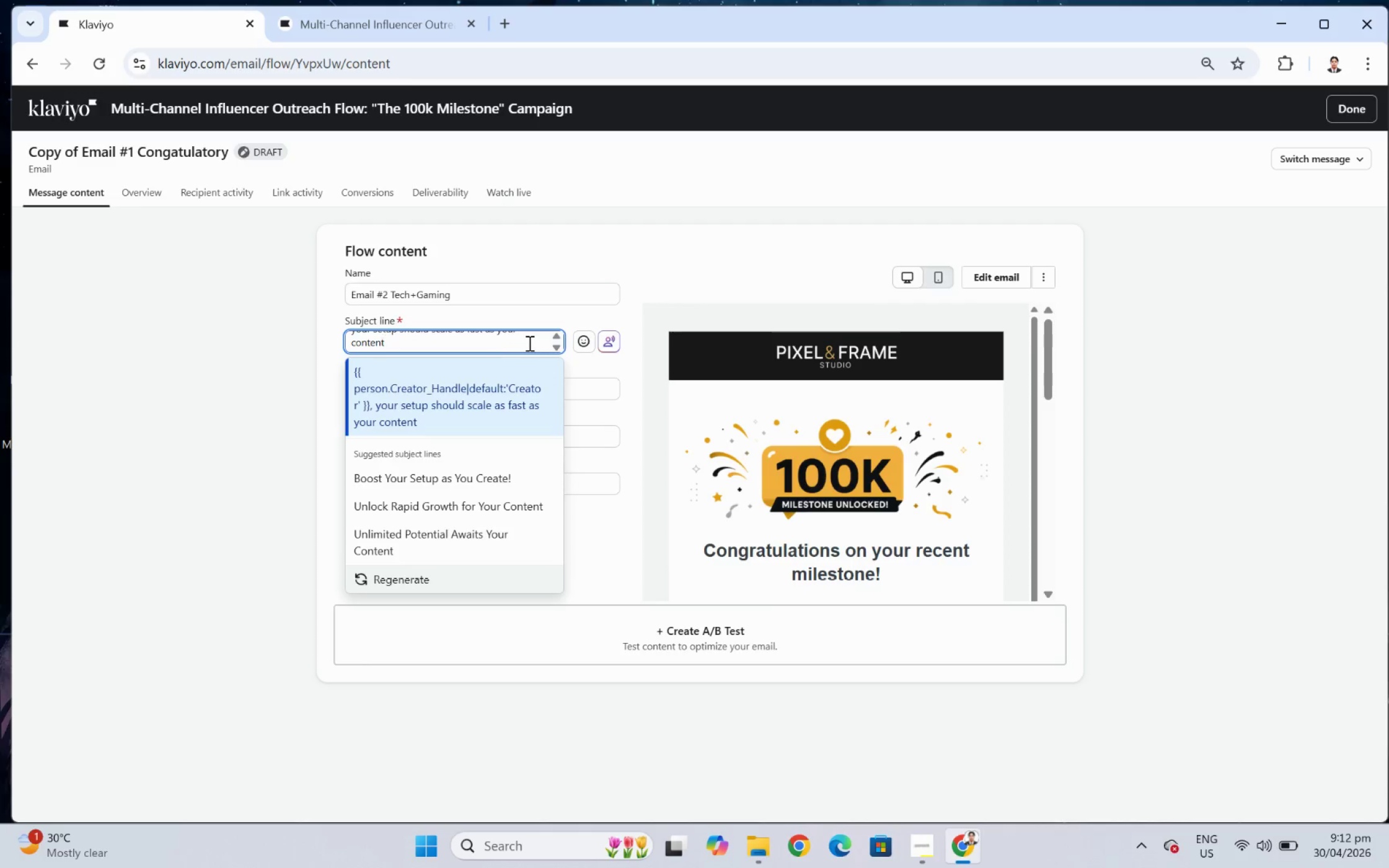 
scroll: coordinate [528, 343], scroll_direction: up, amount: 3.0
 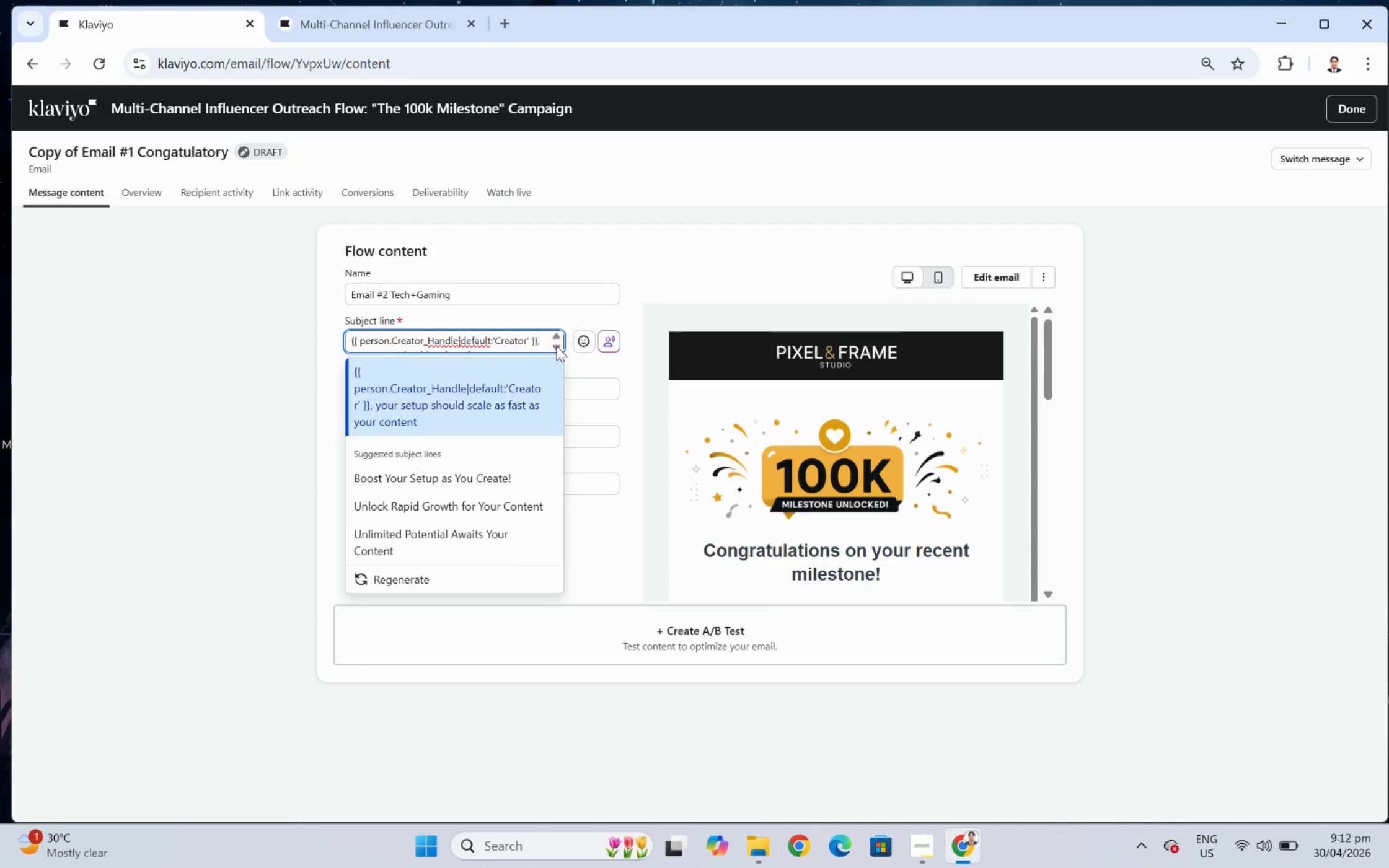 
left_click([556, 346])
 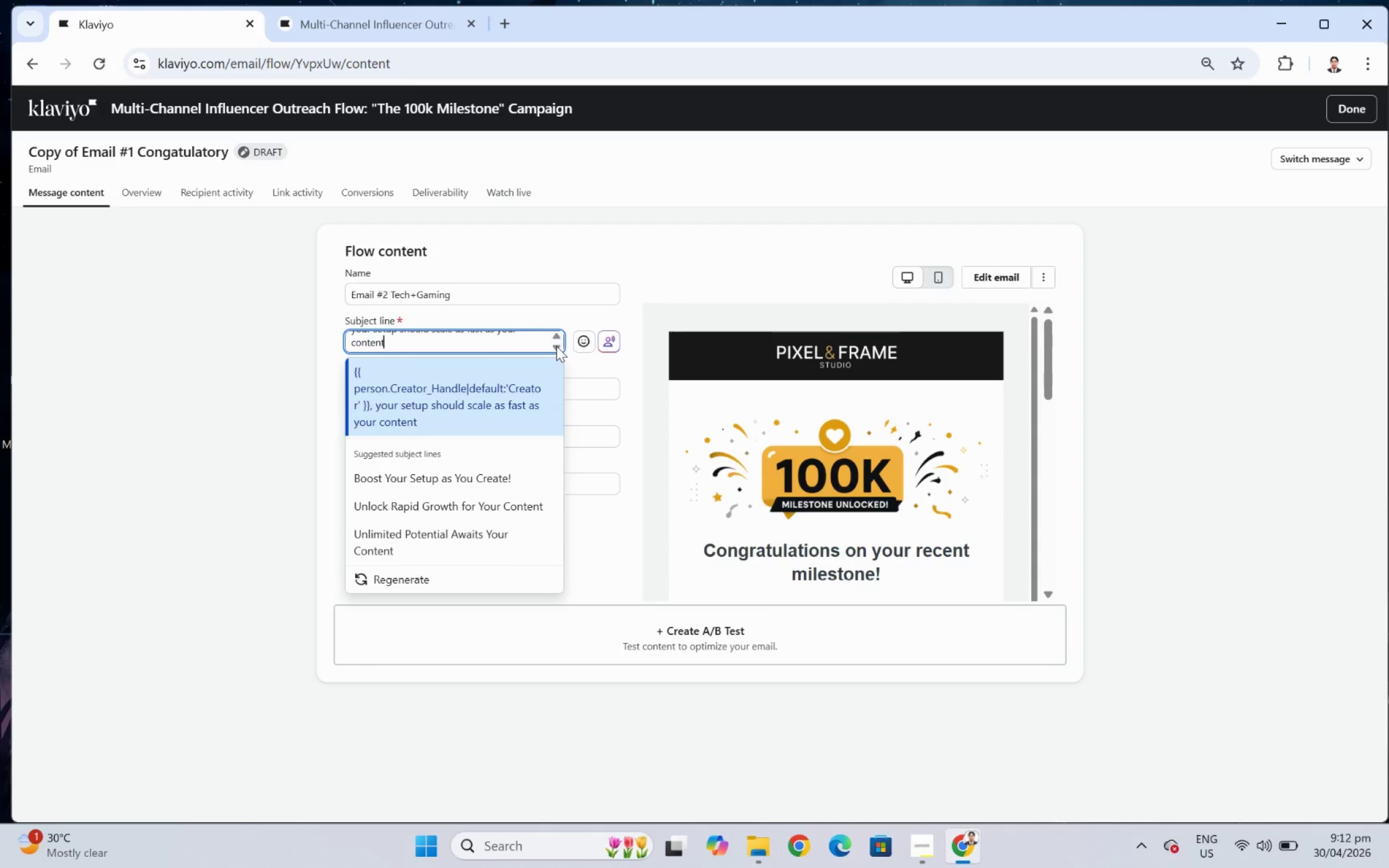 
left_click([556, 346])
 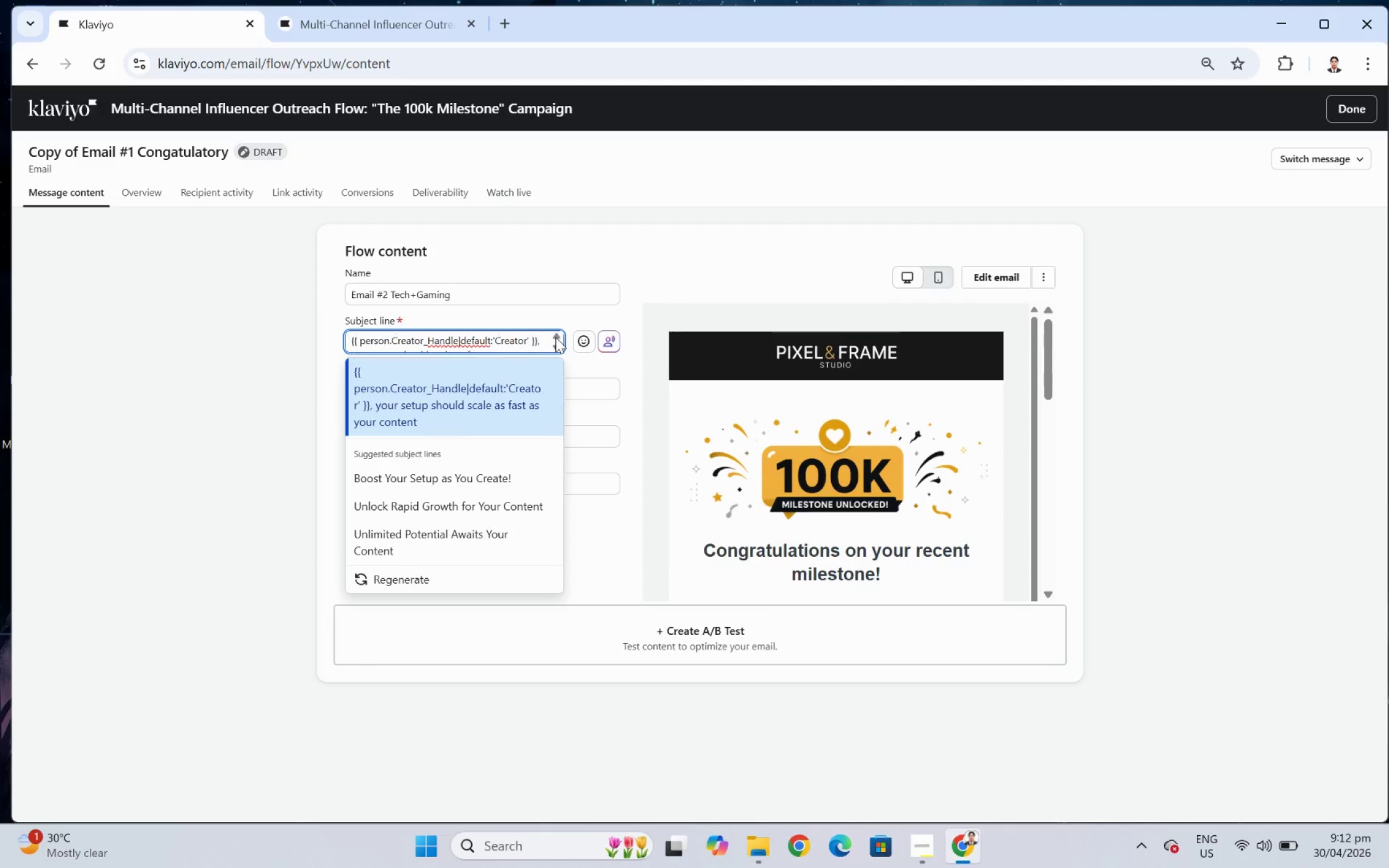 
double_click([555, 337])
 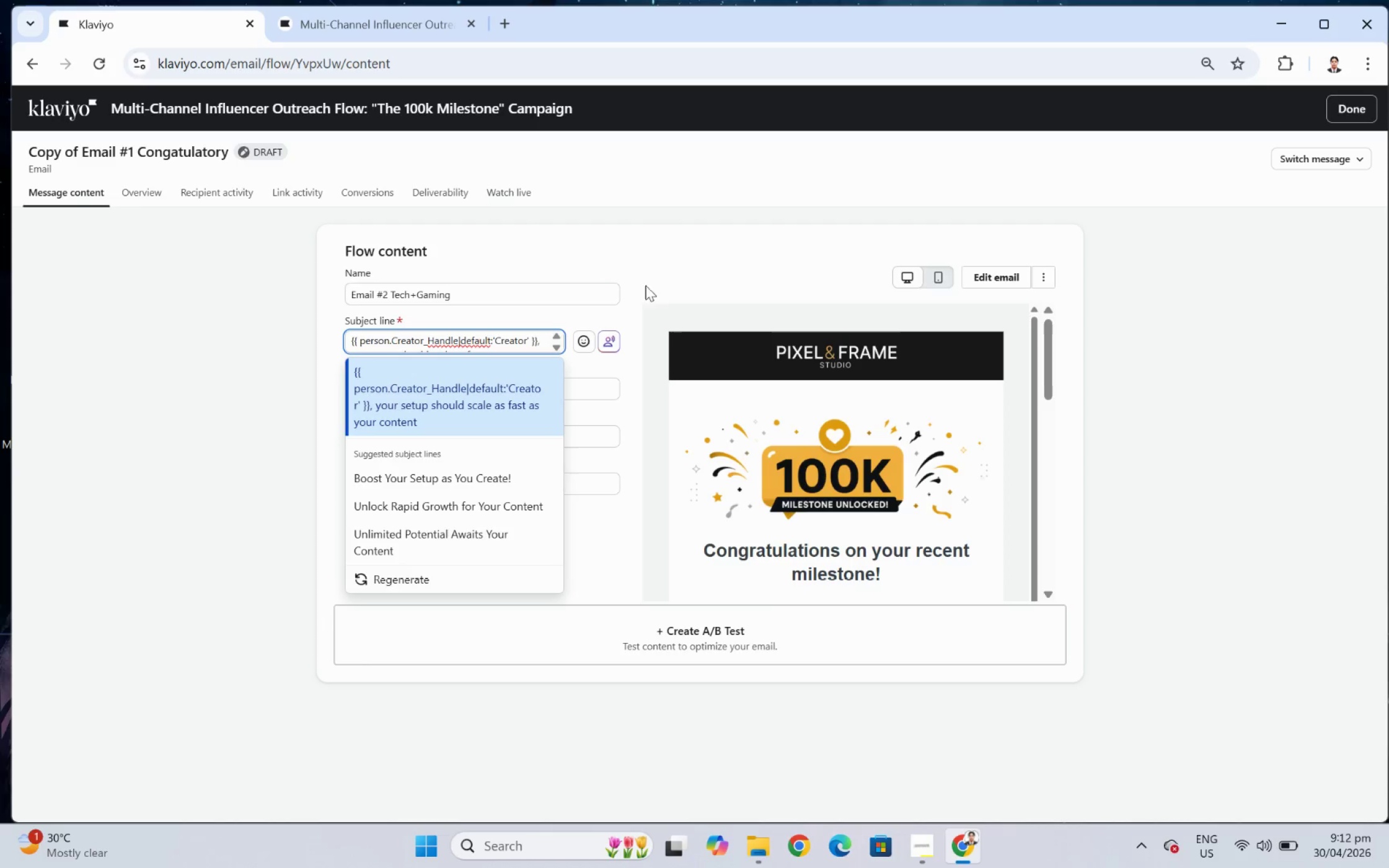 
left_click([661, 276])
 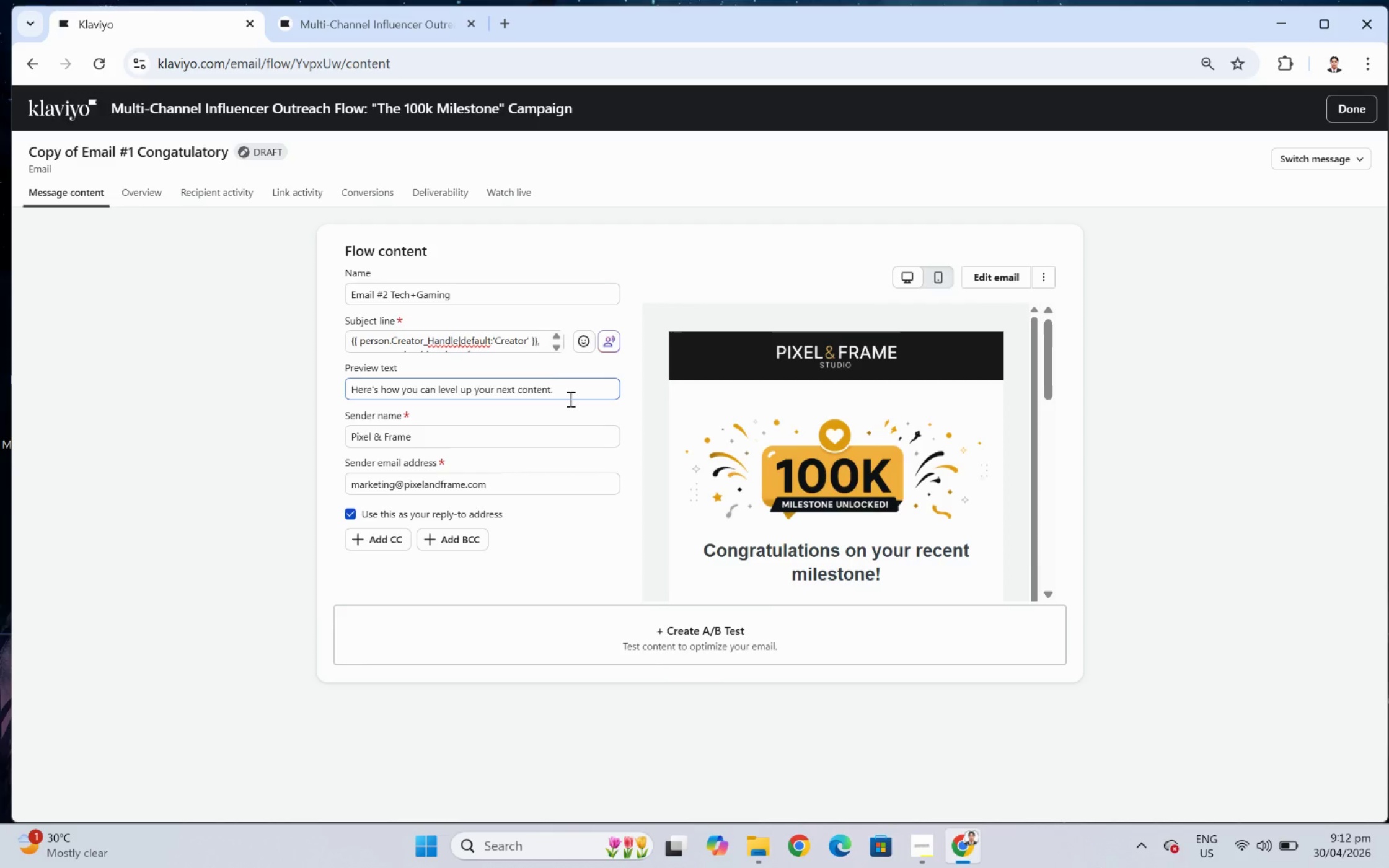 
double_click([569, 398])
 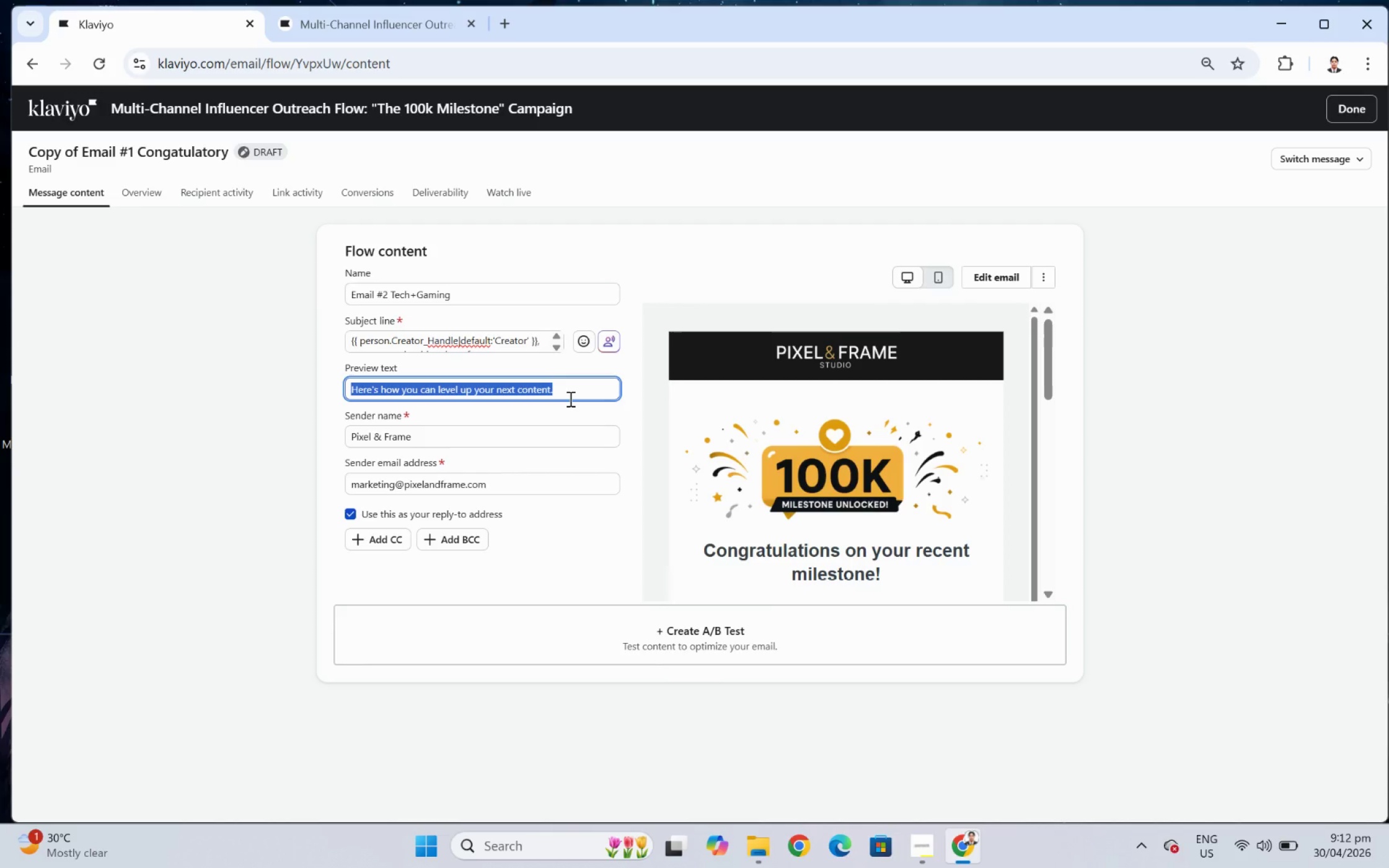 
triple_click([569, 398])
 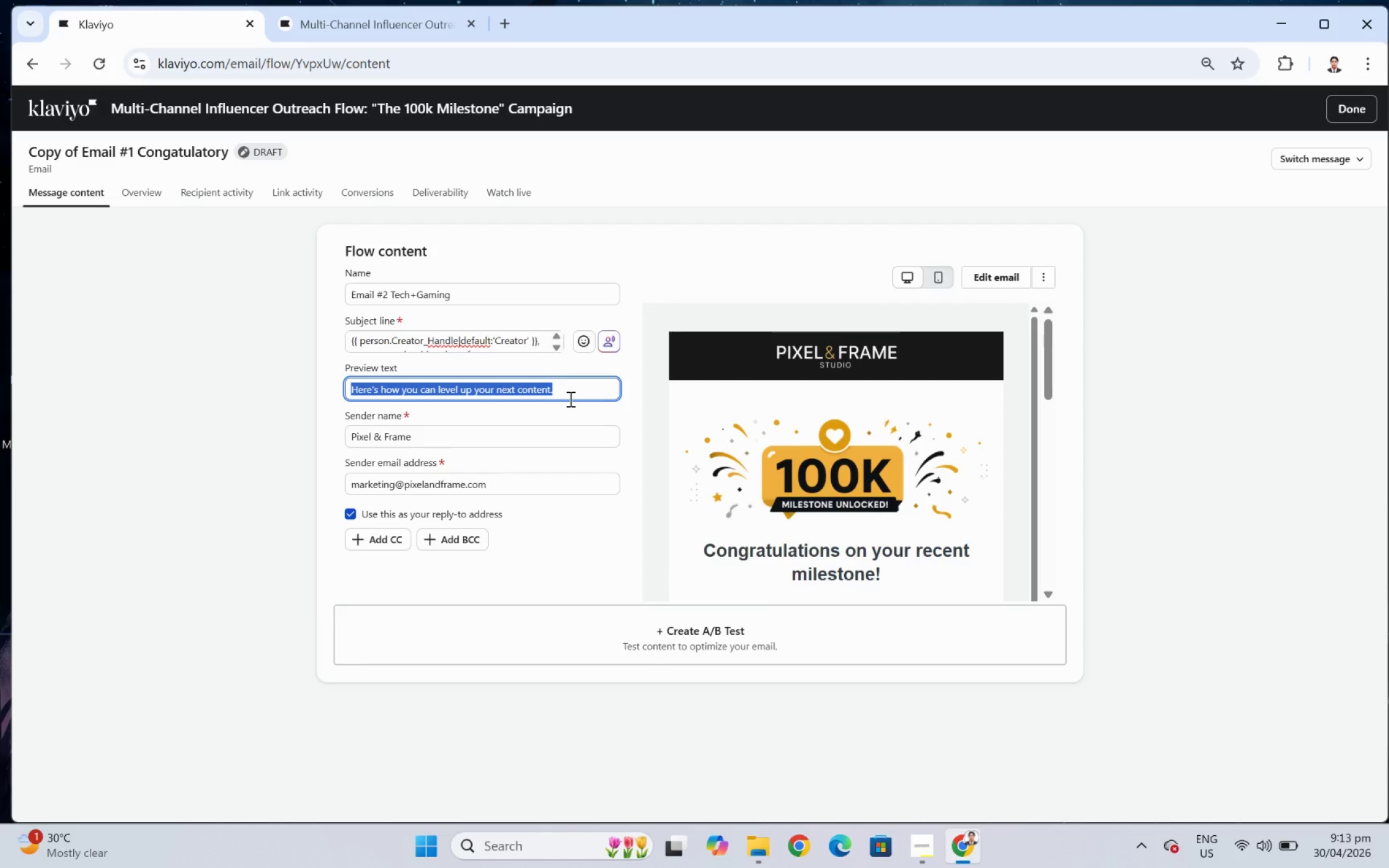 
wait(12.68)
 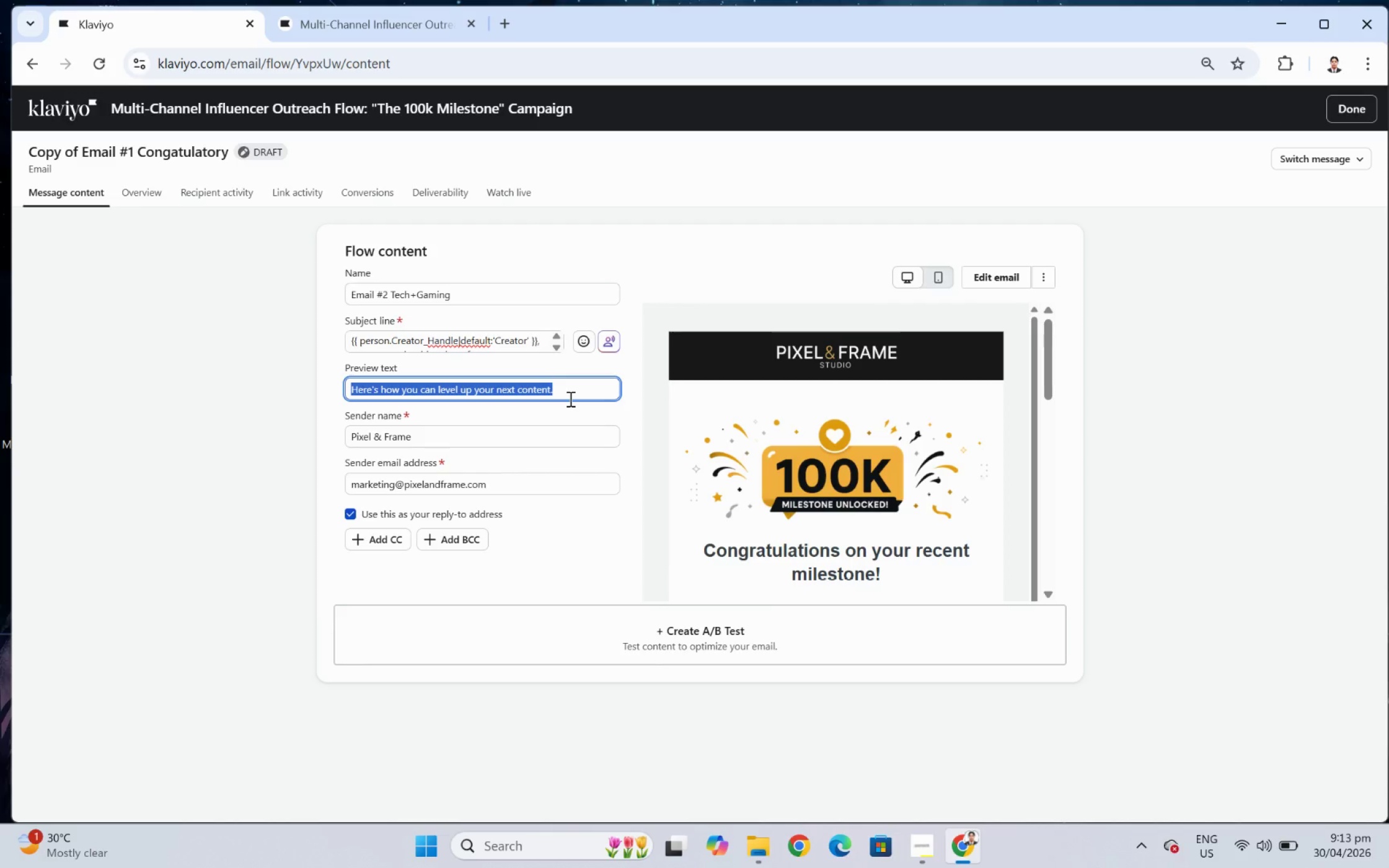 
type(Upgrade your setup for sharper visuals.)
key(Backspace)
type(, cleaner reviews, and pro-level streams)
 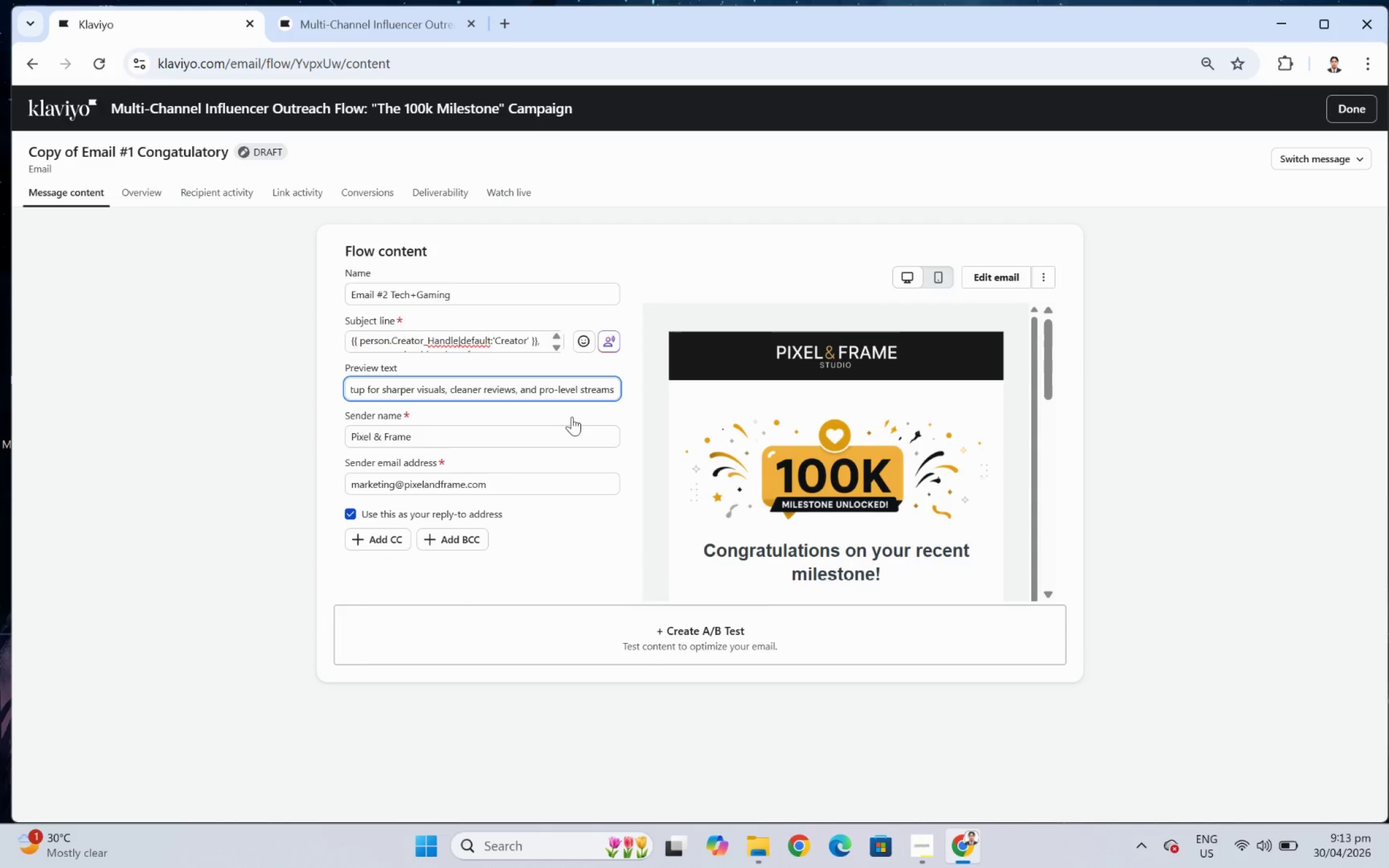 
key(Period)
 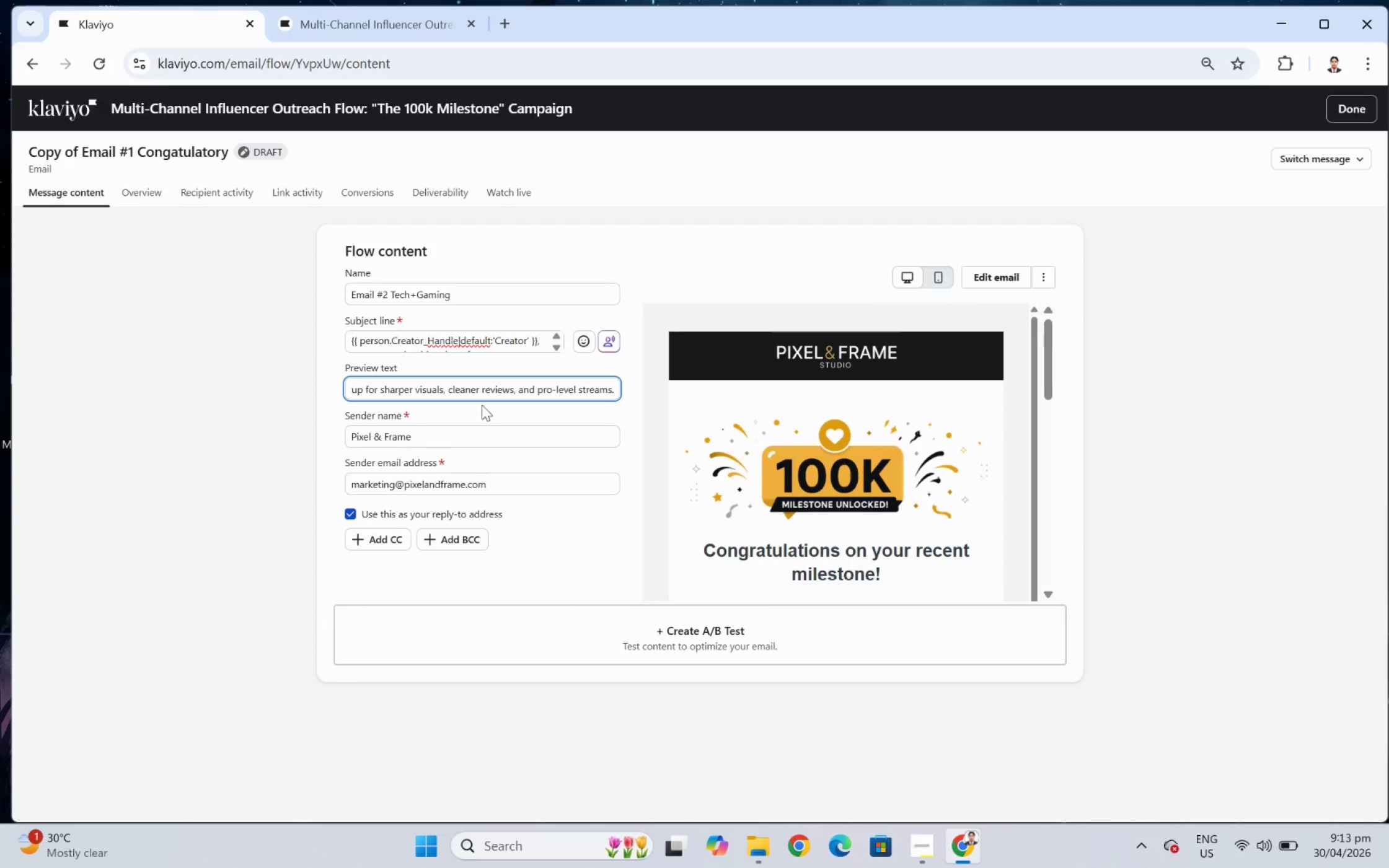 
scroll: coordinate [444, 425], scroll_direction: down, amount: 2.0
 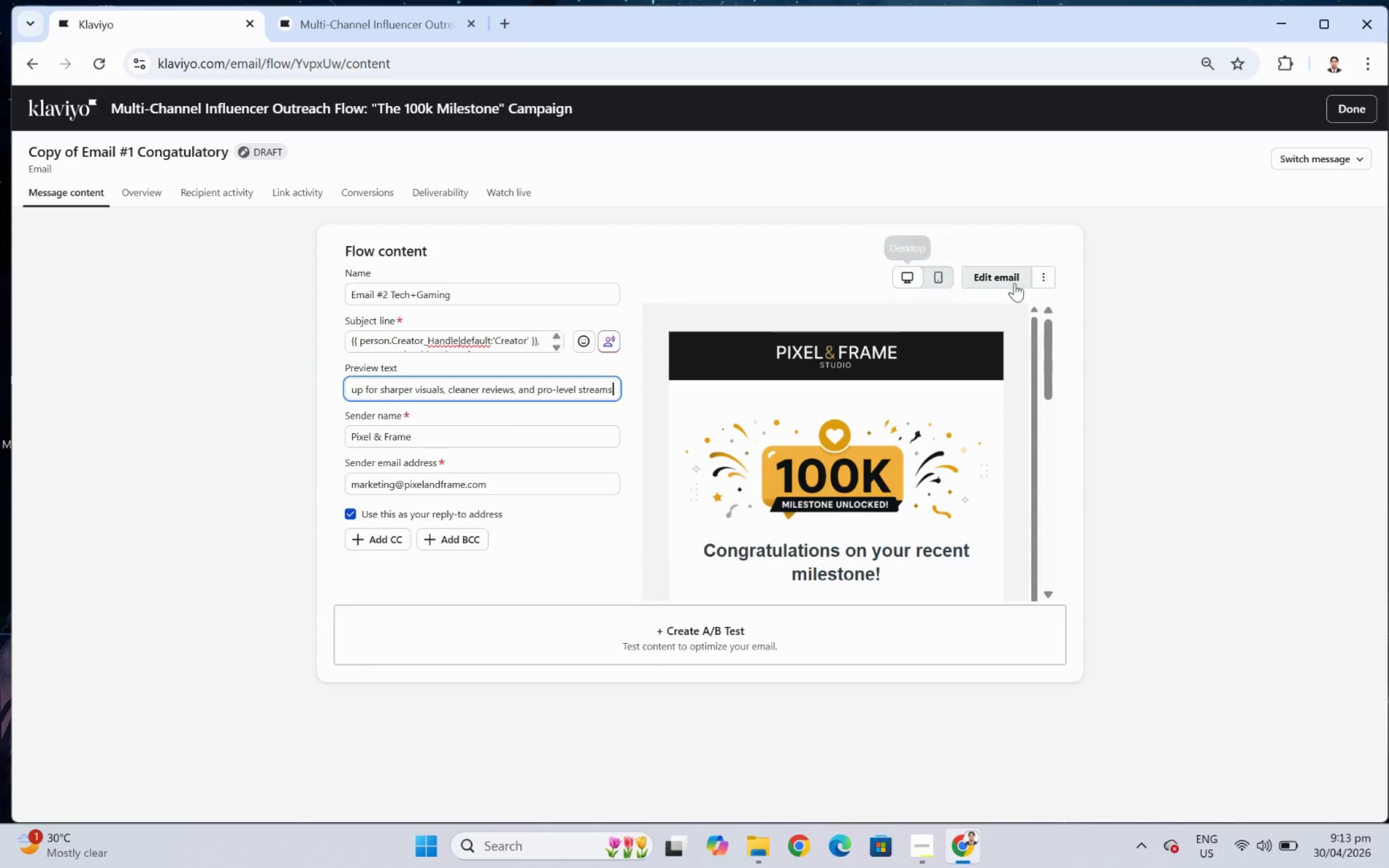 
left_click([1020, 281])
 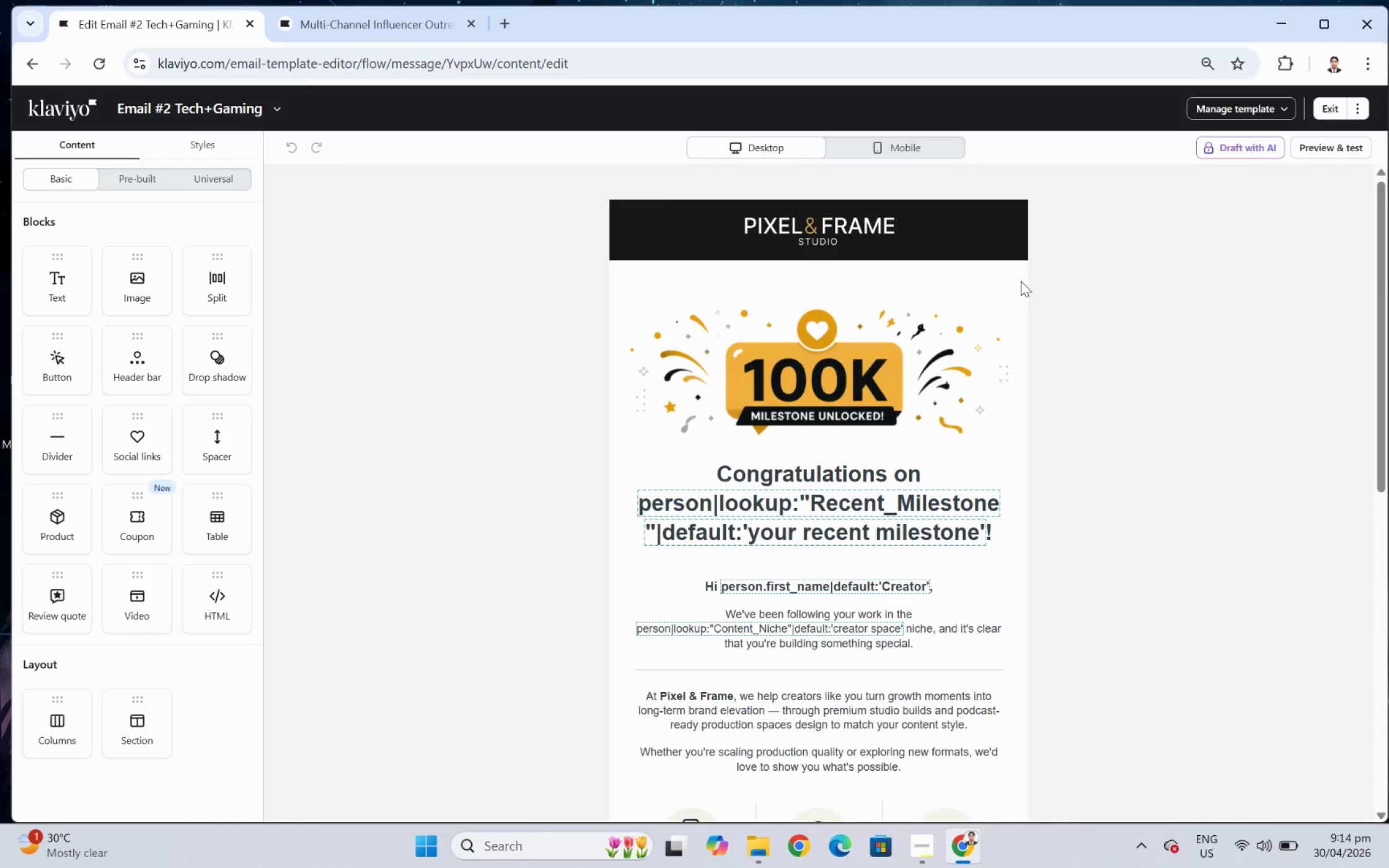 
wait(22.33)
 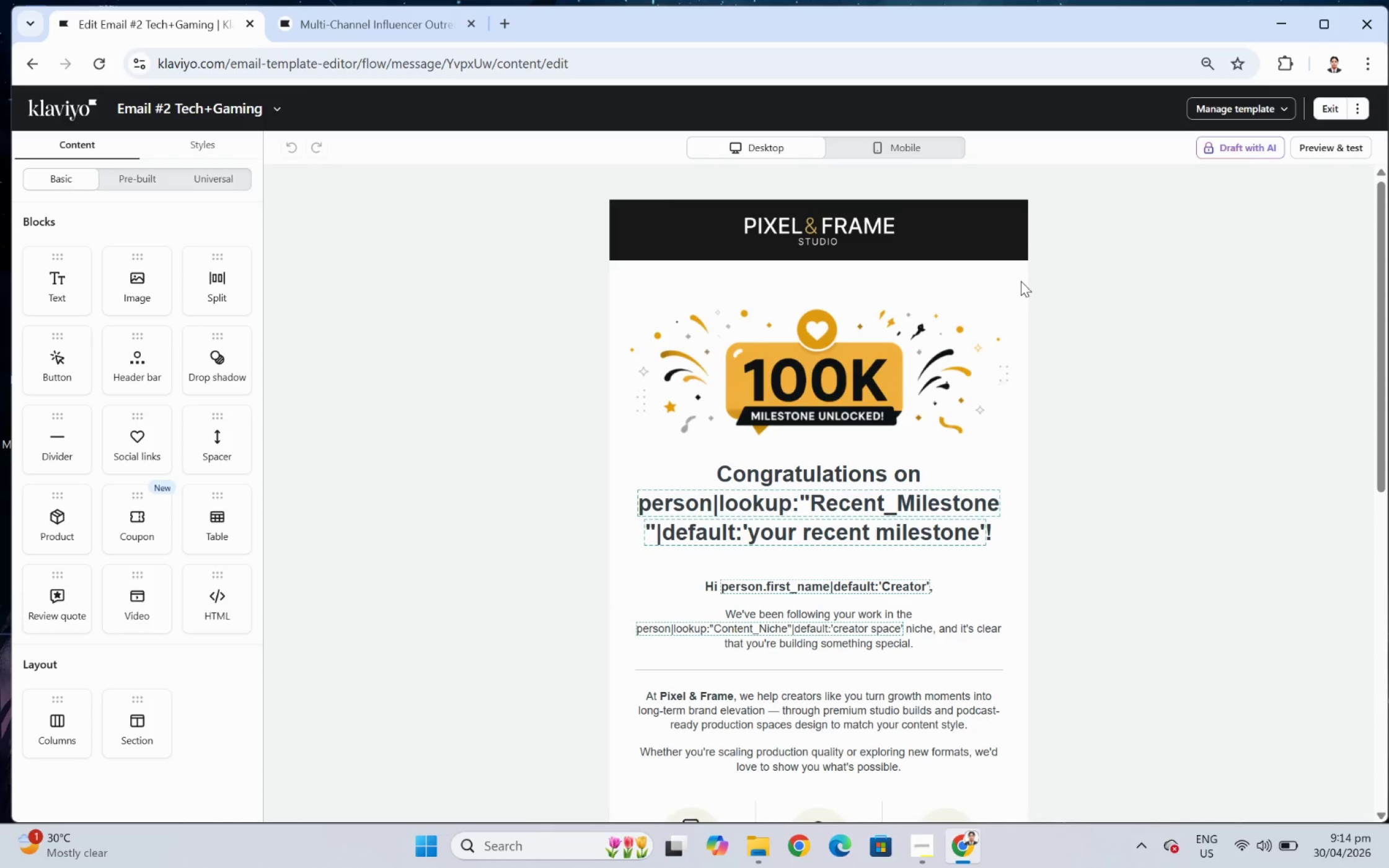 
scroll: coordinate [888, 393], scroll_direction: down, amount: 7.0
 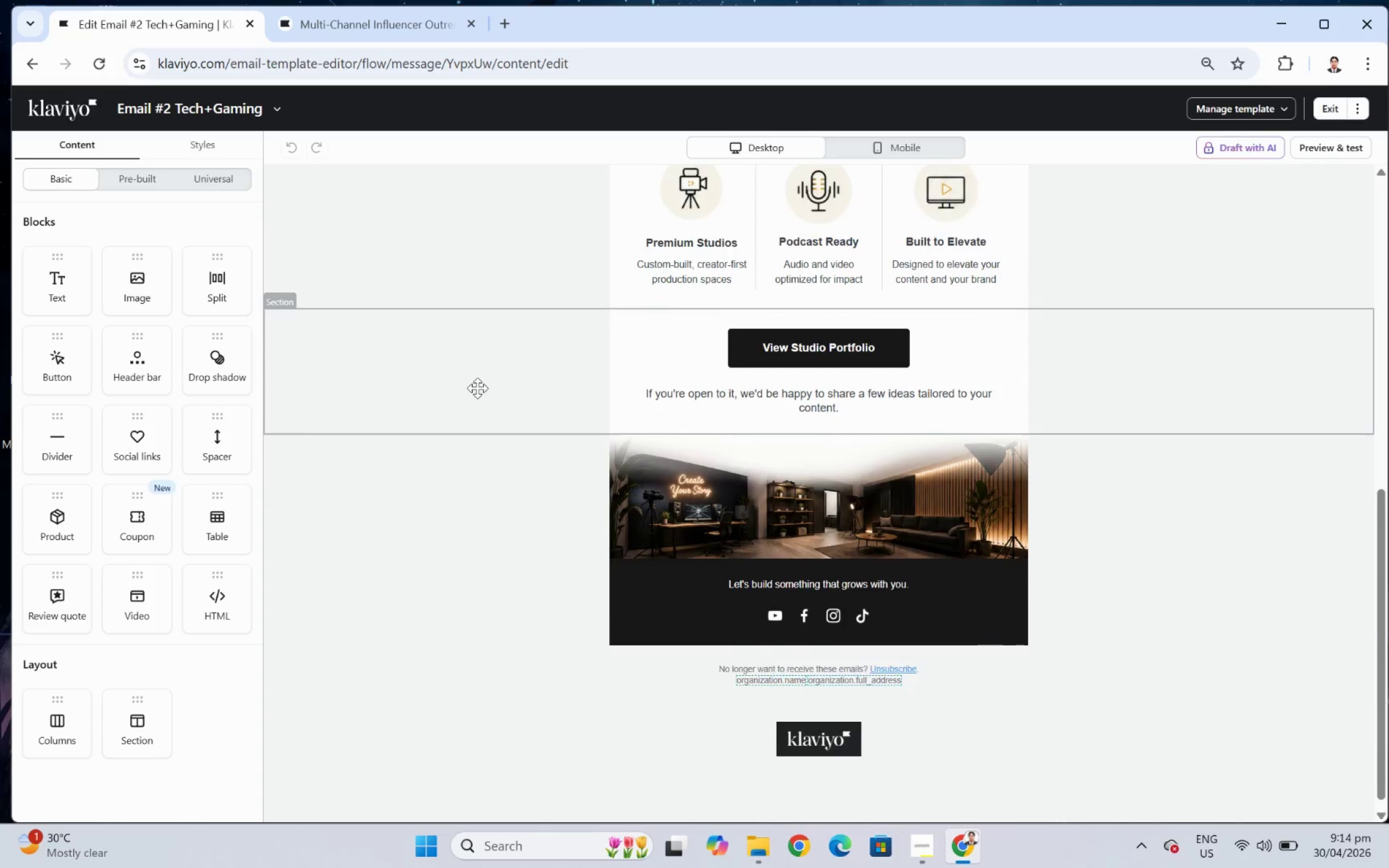 
scroll: coordinate [924, 372], scroll_direction: up, amount: 9.0
 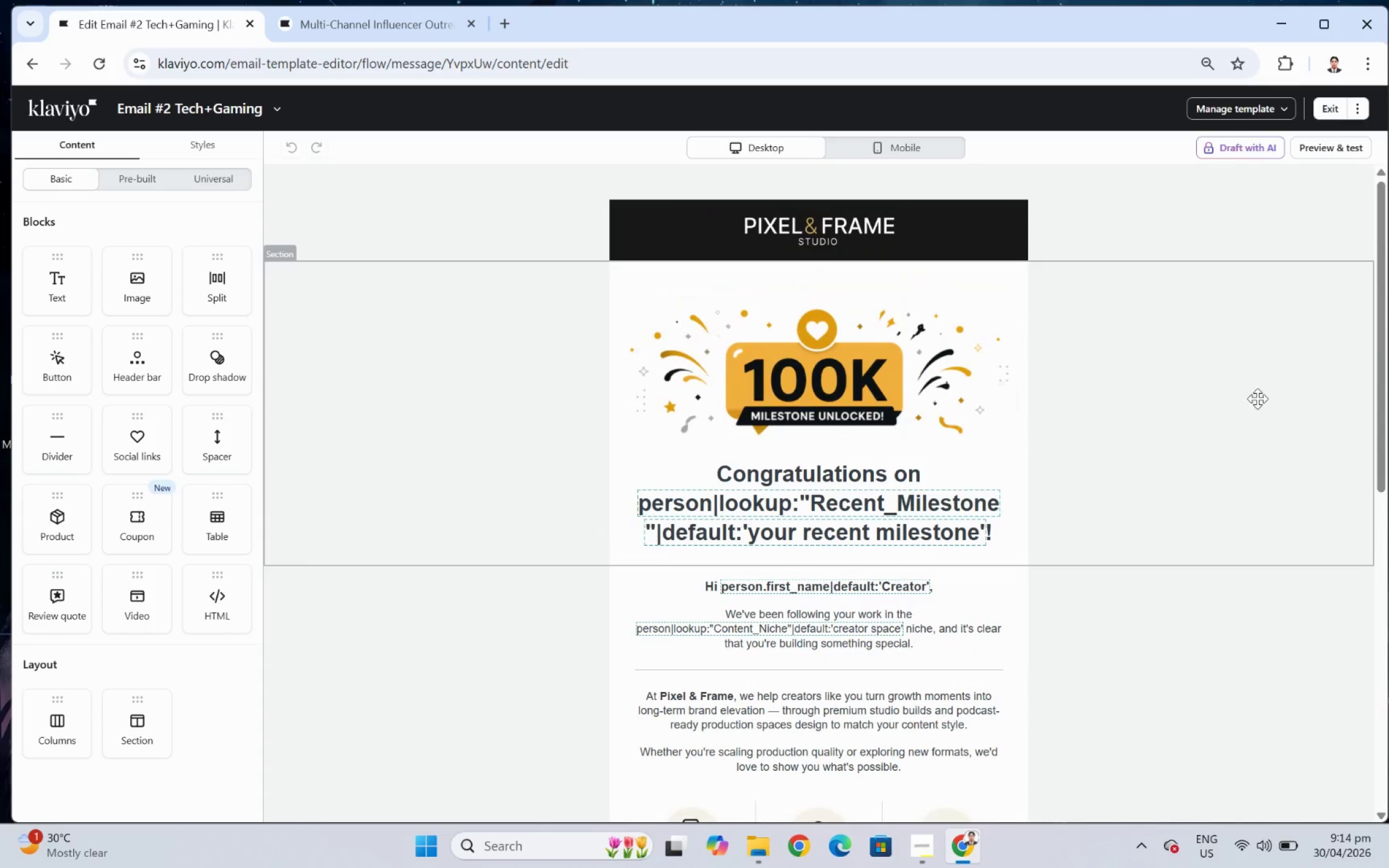 
scroll: coordinate [1263, 400], scroll_direction: down, amount: 4.0
 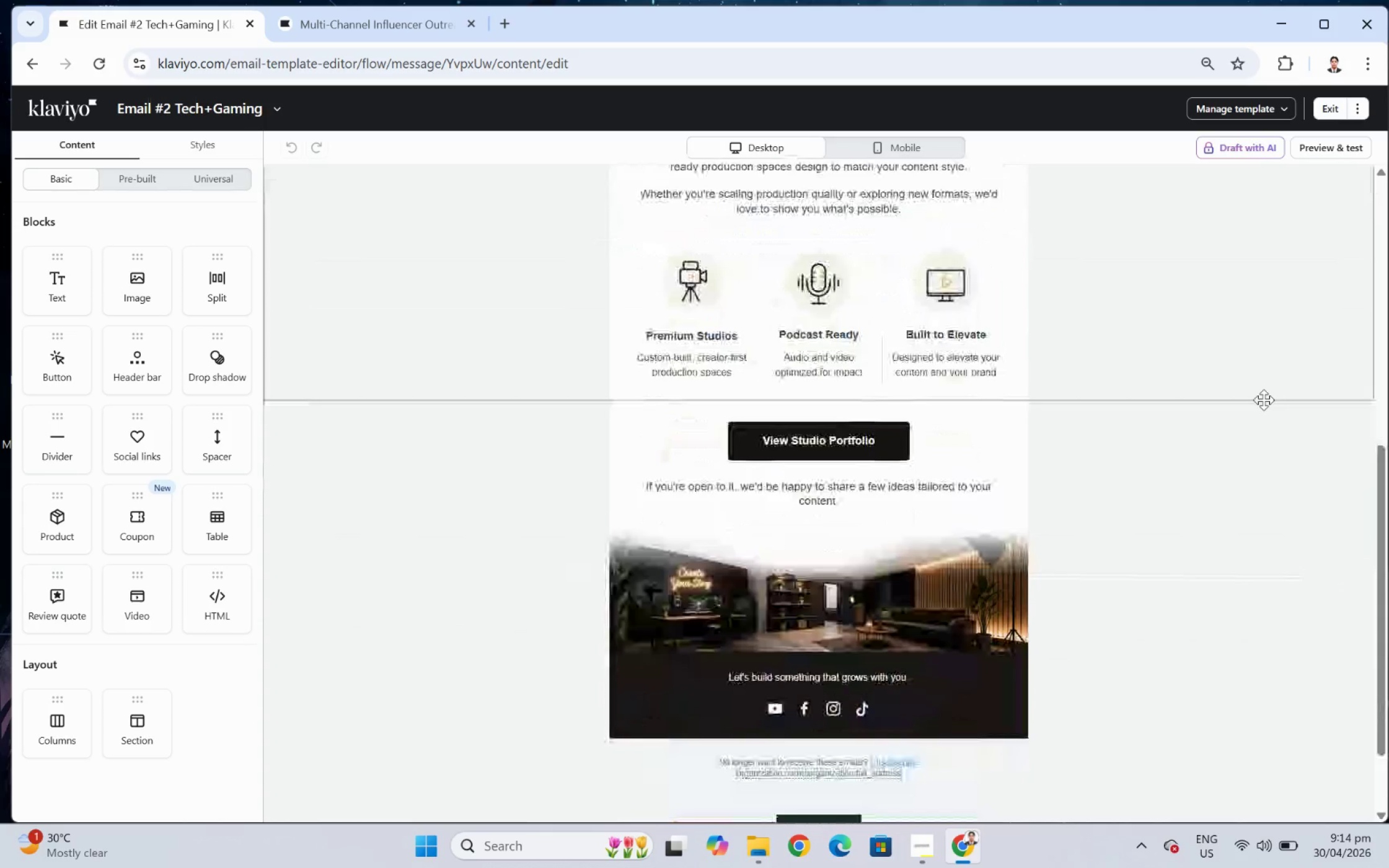 
scroll: coordinate [1263, 400], scroll_direction: up, amount: 1.0
 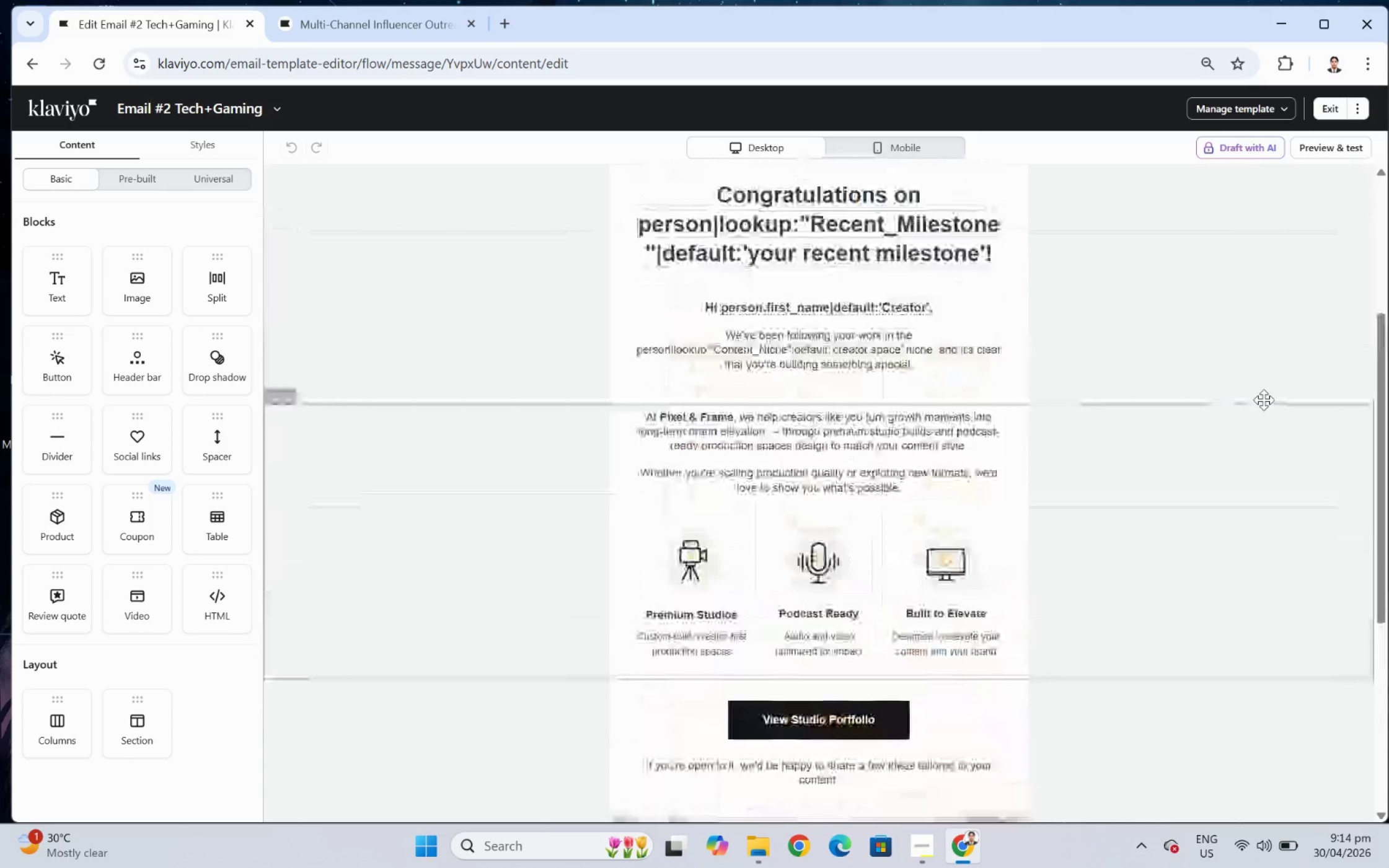 
scroll: coordinate [1263, 400], scroll_direction: down, amount: 3.0
 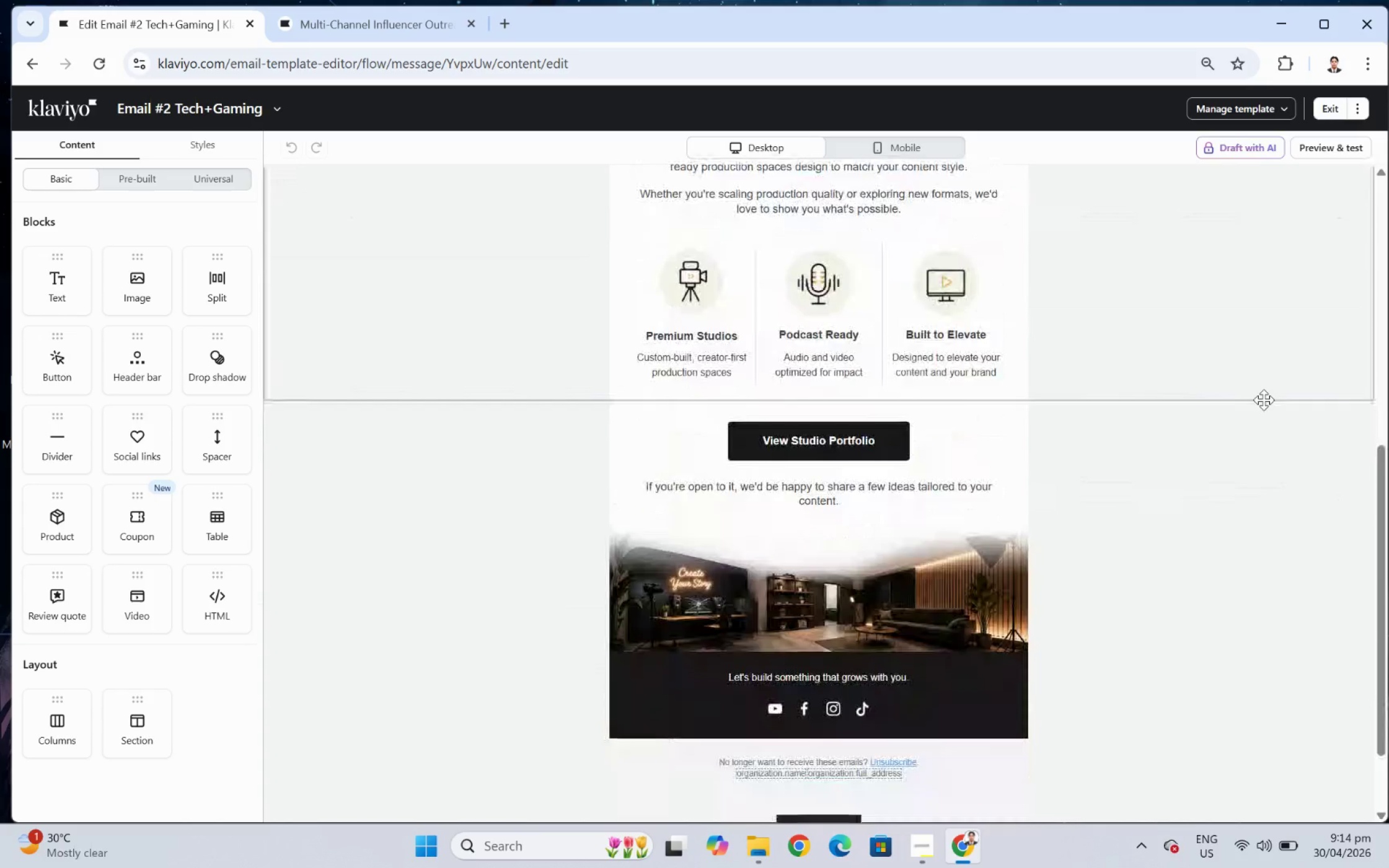 
scroll: coordinate [1263, 400], scroll_direction: up, amount: 8.0
 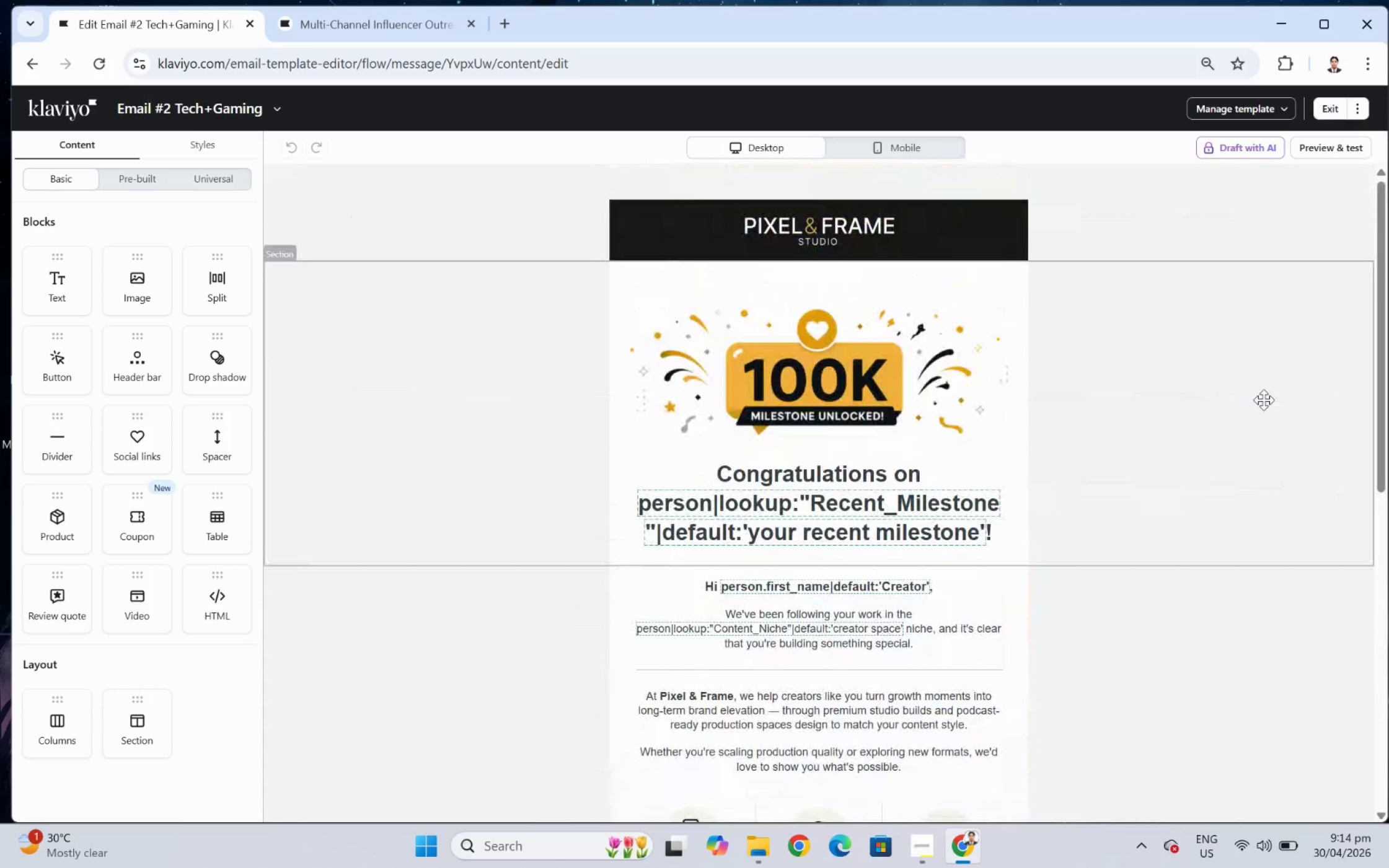 
wait(21.52)
 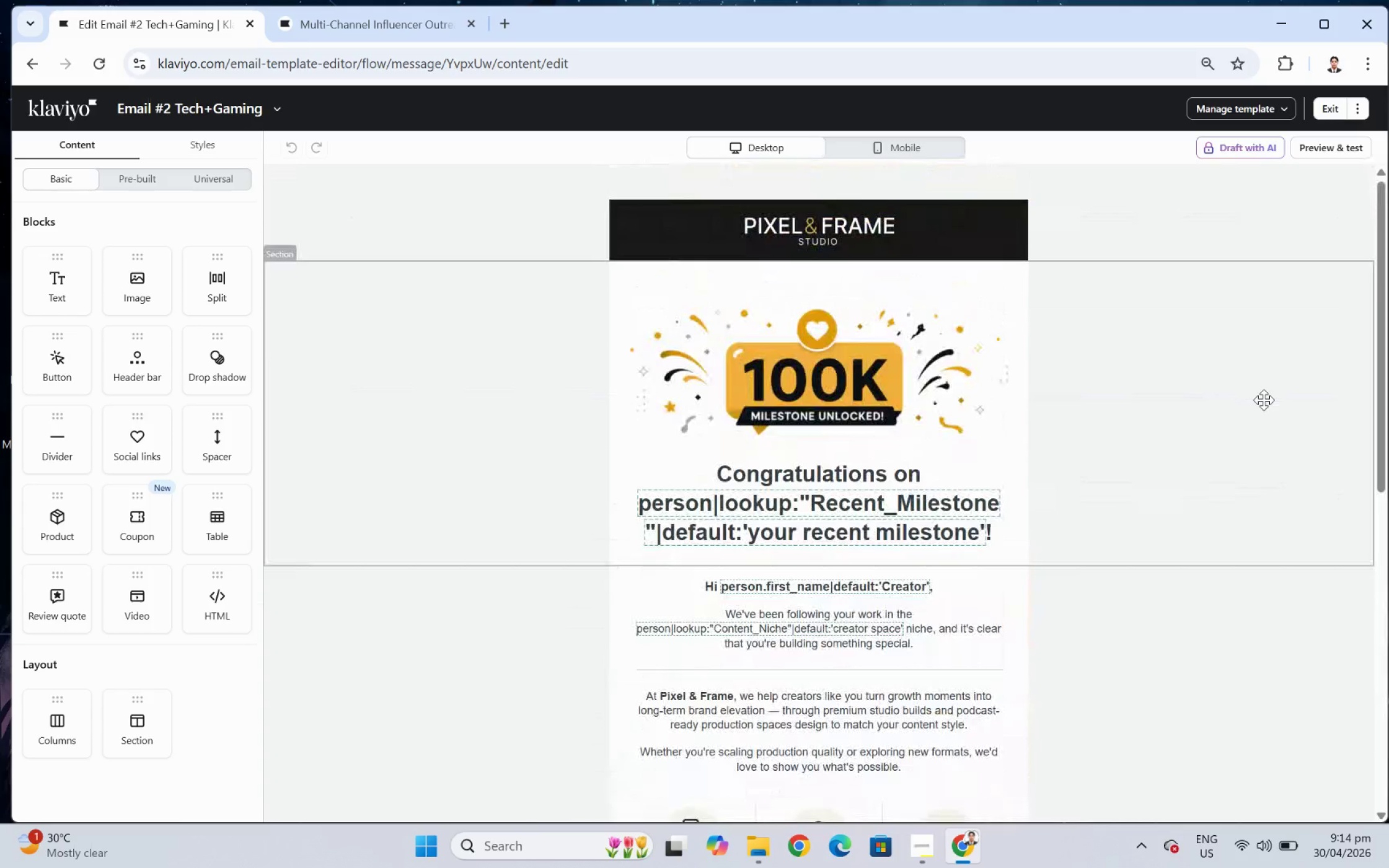 
left_click([858, 393])
 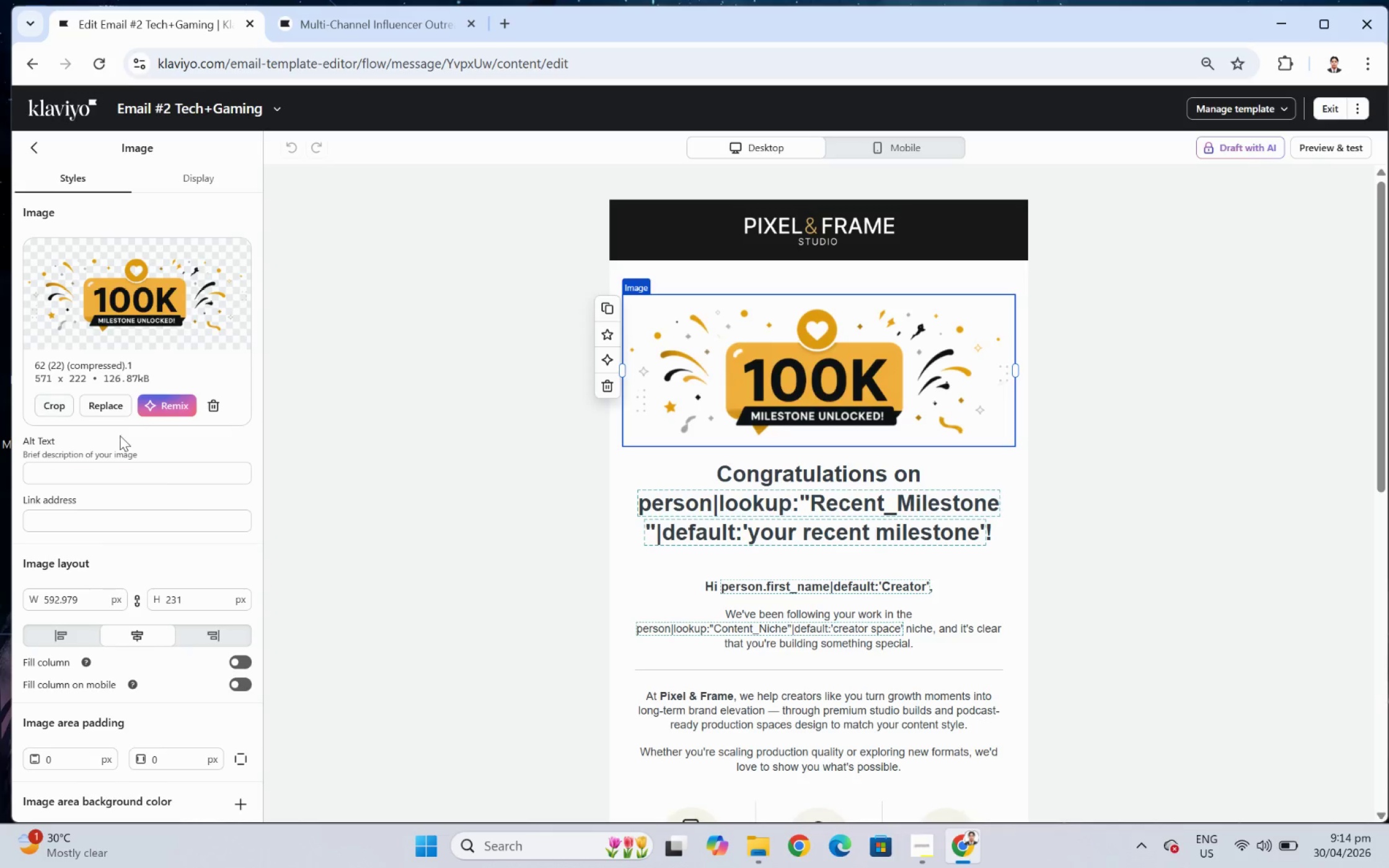 
wait(7.7)
 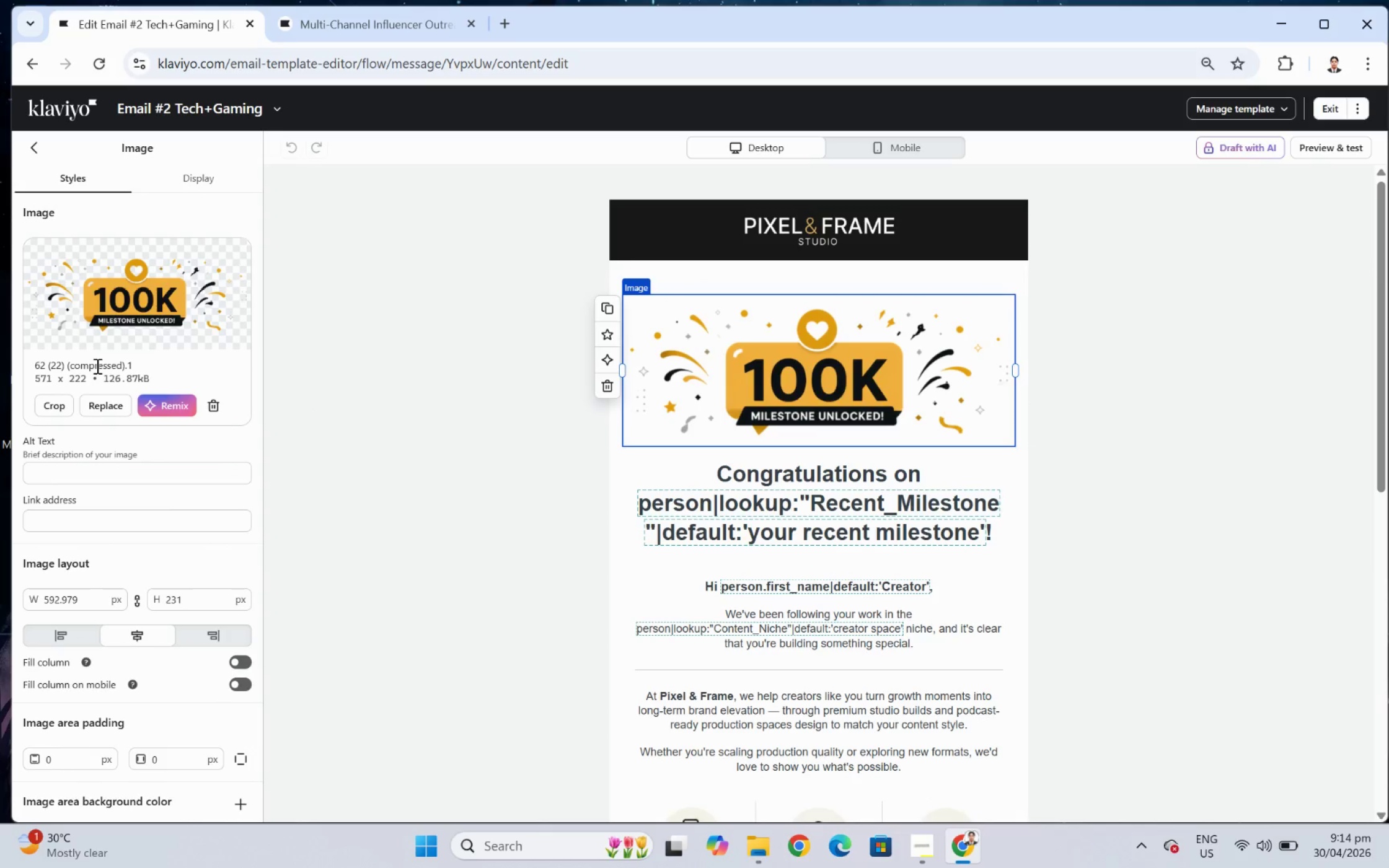 
scroll: coordinate [216, 577], scroll_direction: down, amount: 7.0
 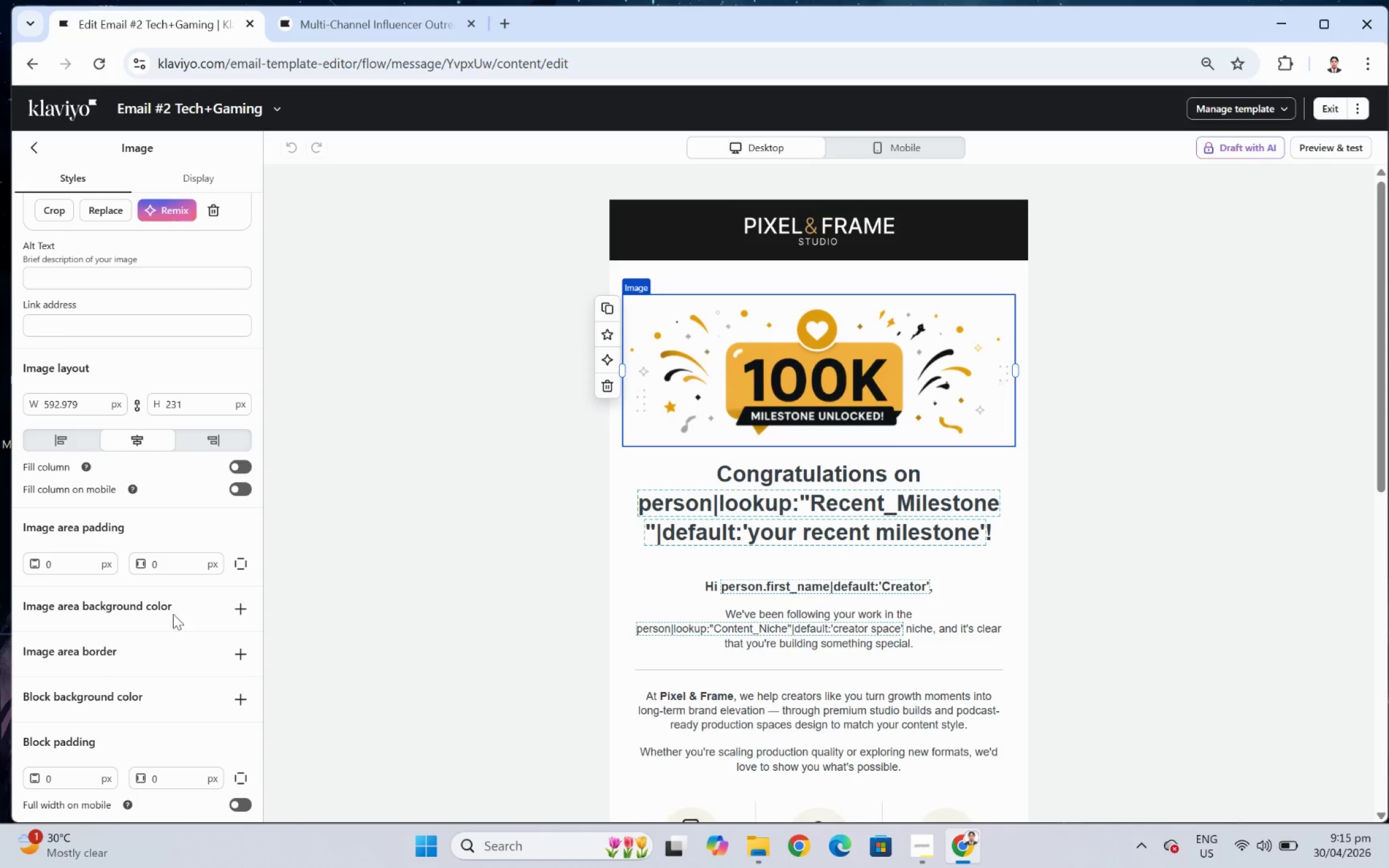 
scroll: coordinate [164, 575], scroll_direction: up, amount: 6.0
 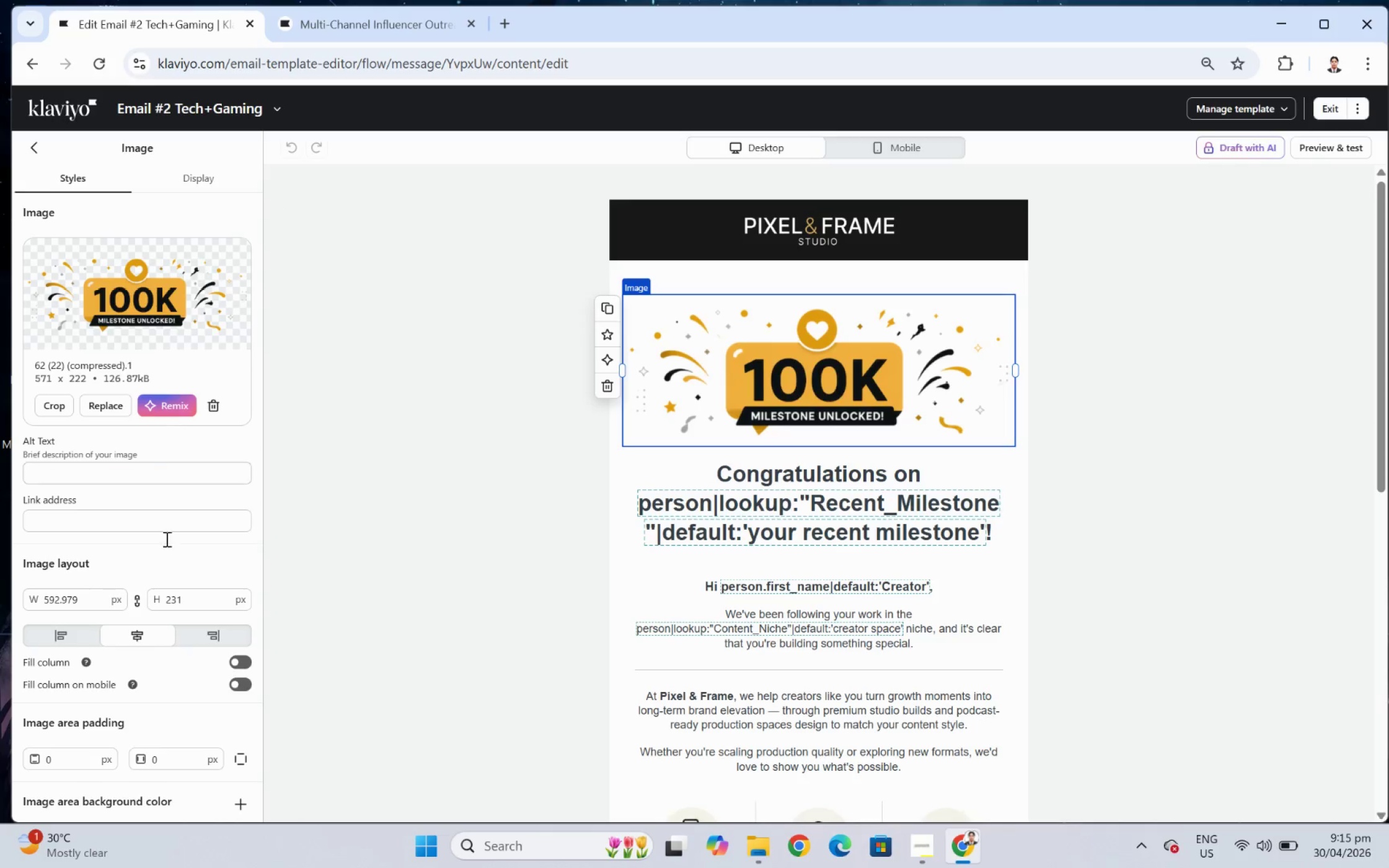 
scroll: coordinate [176, 544], scroll_direction: down, amount: 6.0
 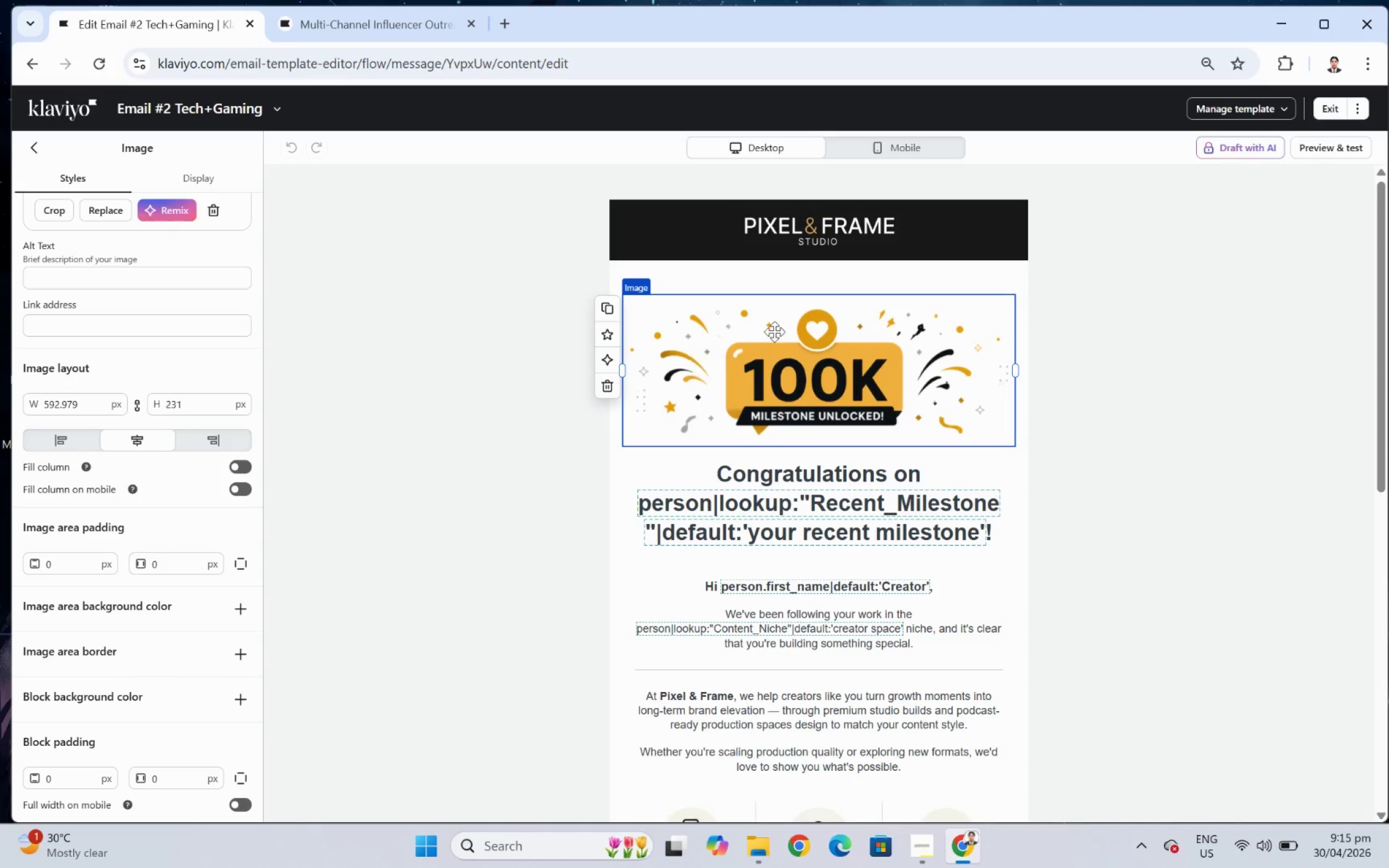 
left_click([608, 390])
 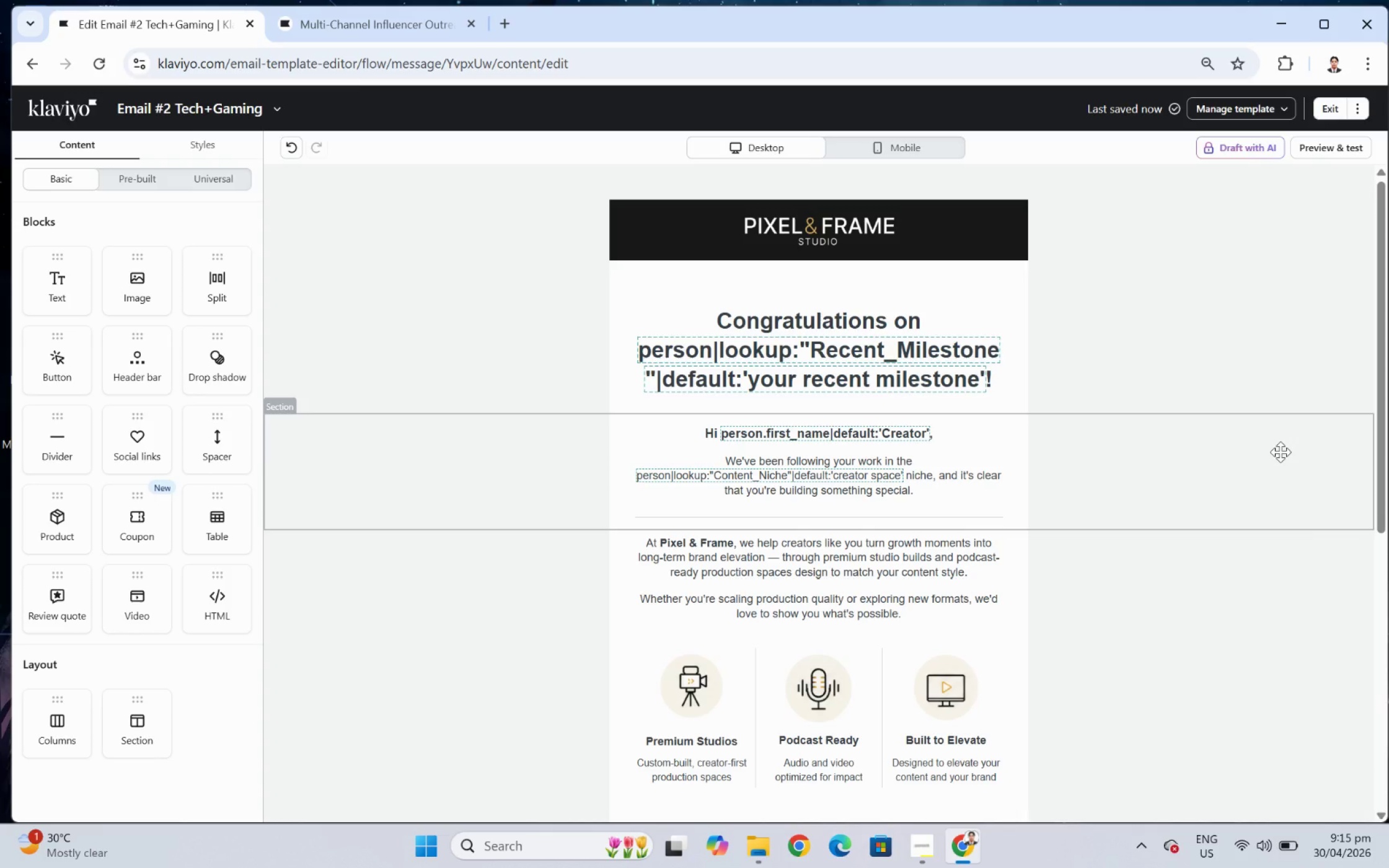 
wait(23.77)
 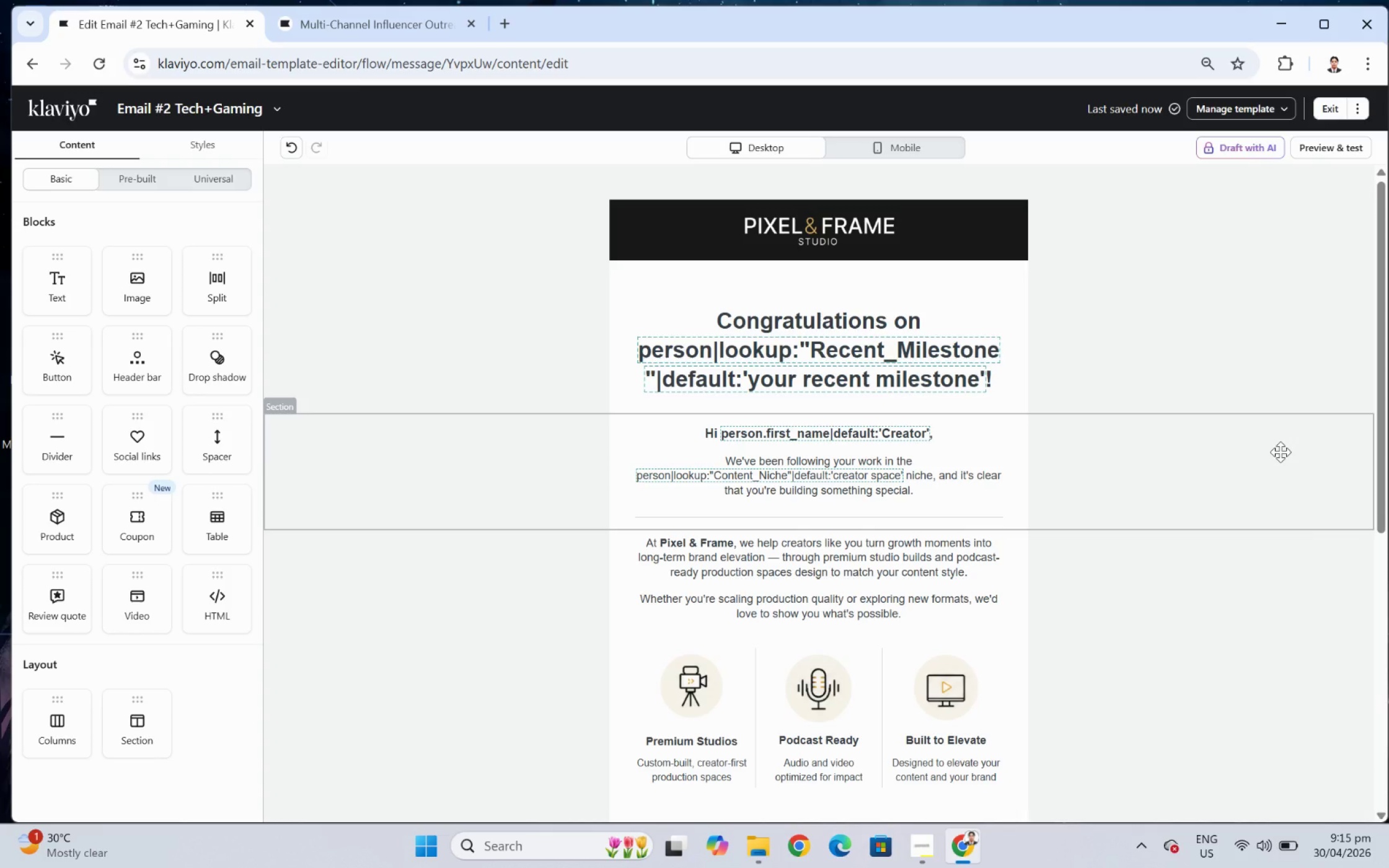 
double_click([814, 357])
 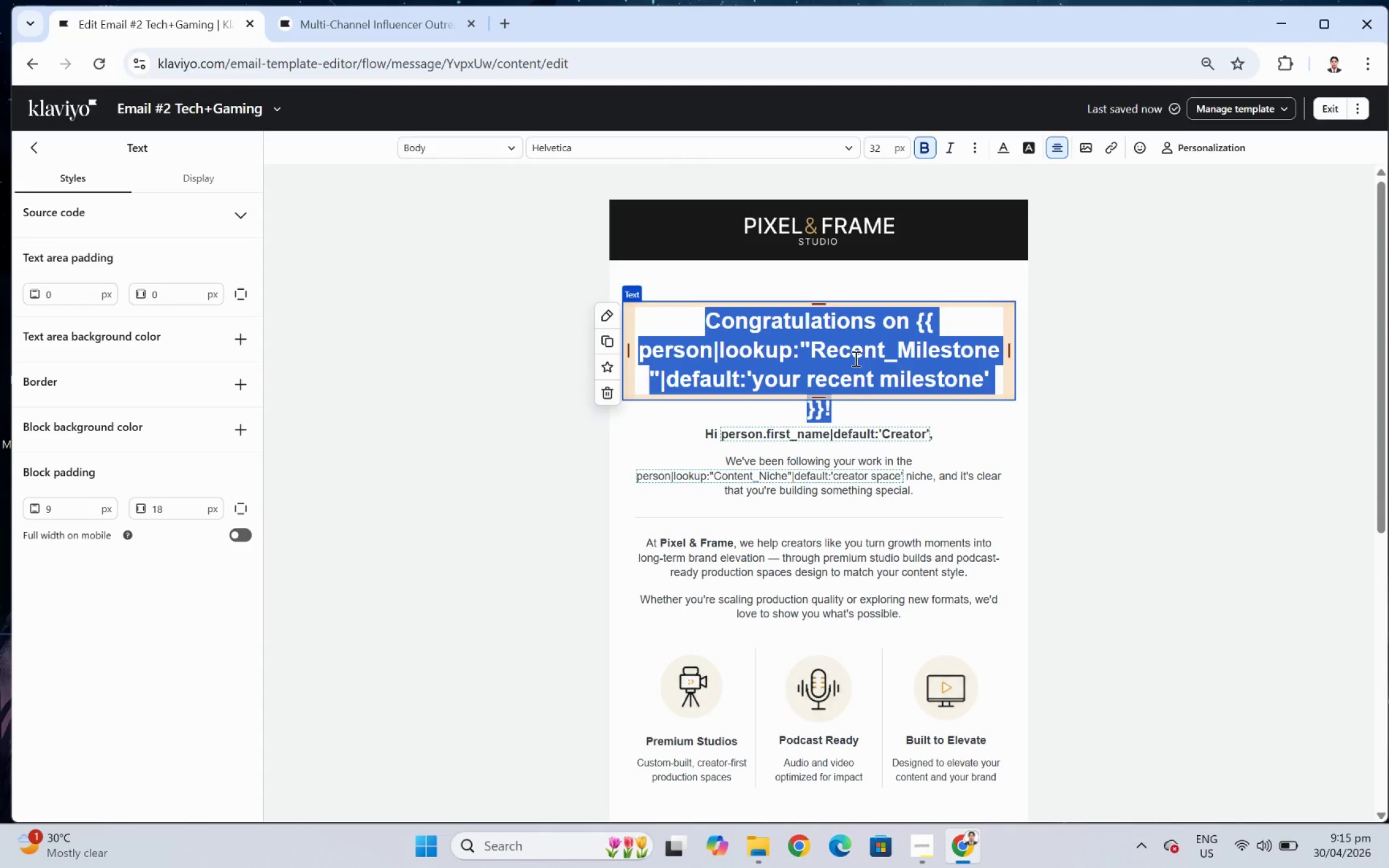 
type(Buiult)
key(Backspace)
key(Backspace)
key(Backspace)
type(kt for performance-driven creatores)
key(Backspace)
key(Backspace)
type(s)
 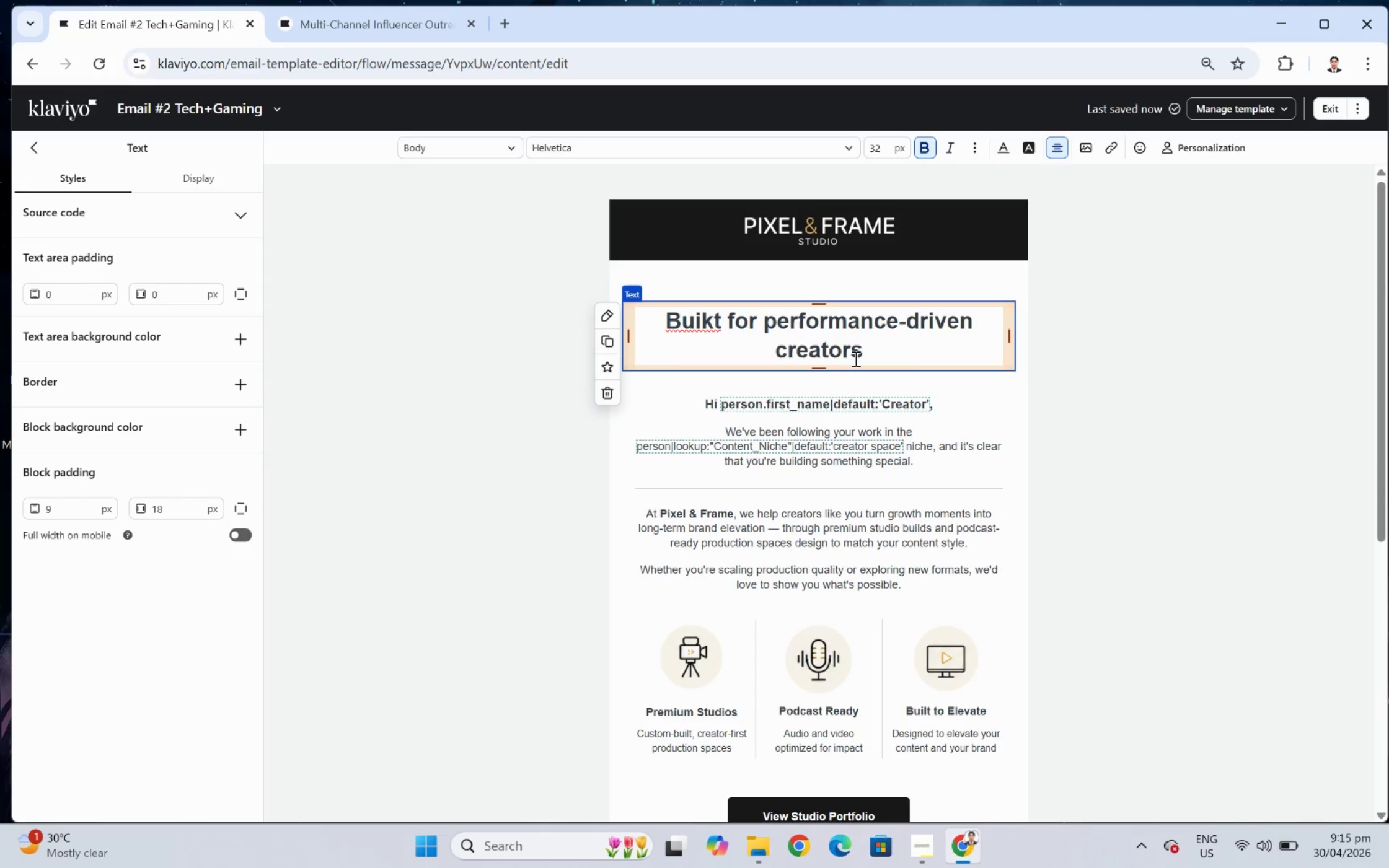 
left_click([713, 327])
 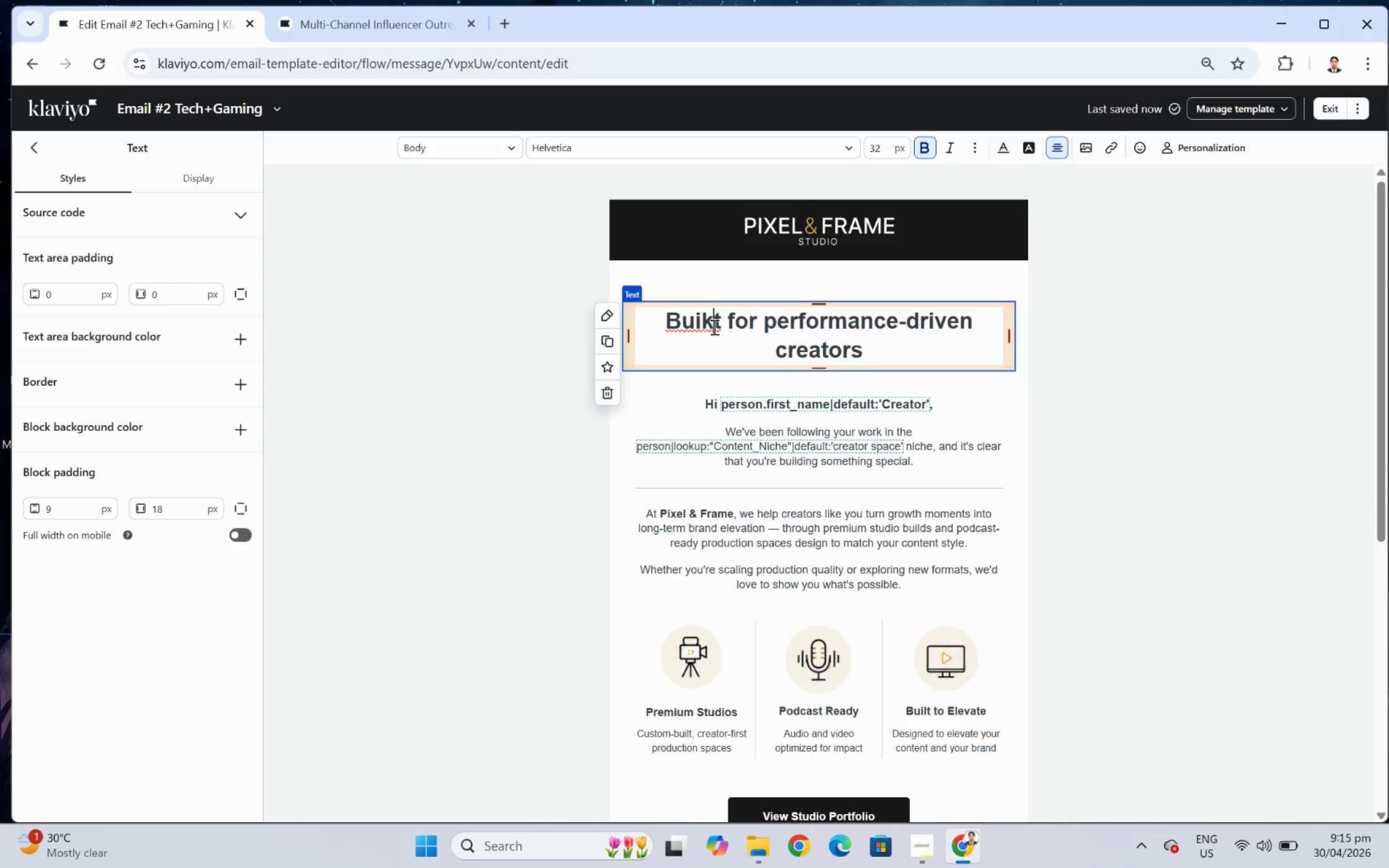 
key(Backspace)
 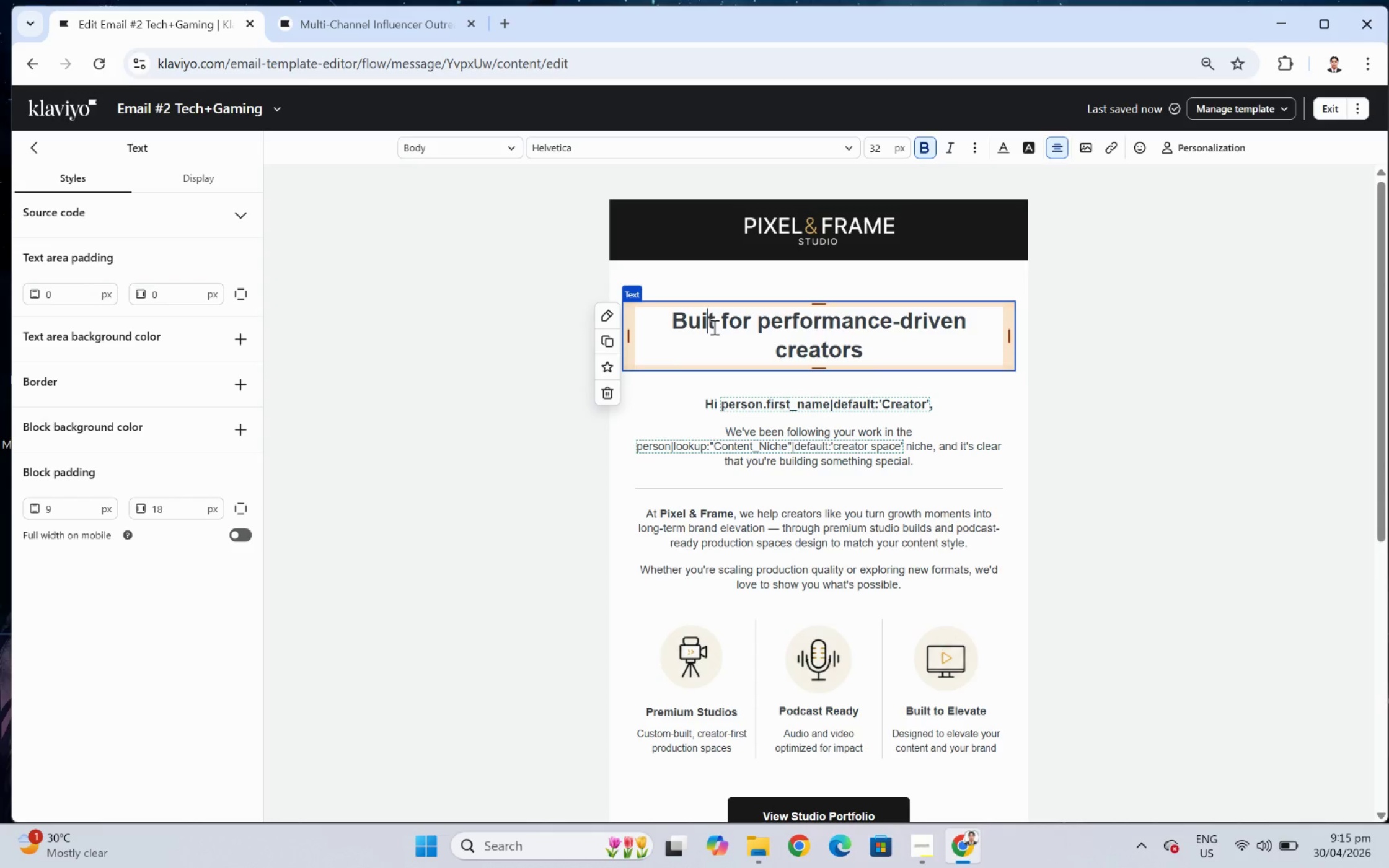 
key(L)
 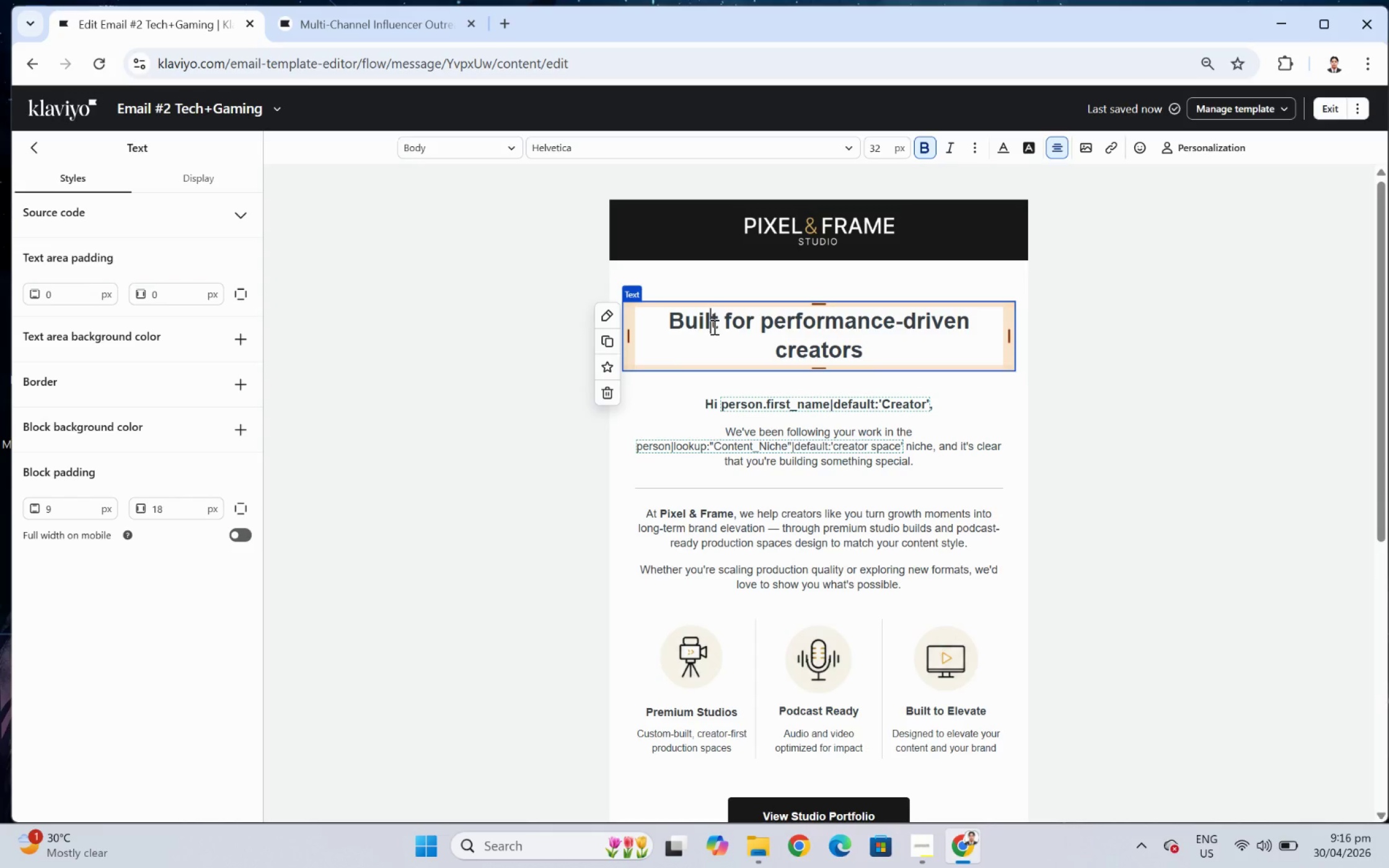 
scroll: coordinate [713, 327], scroll_direction: up, amount: 2.0
 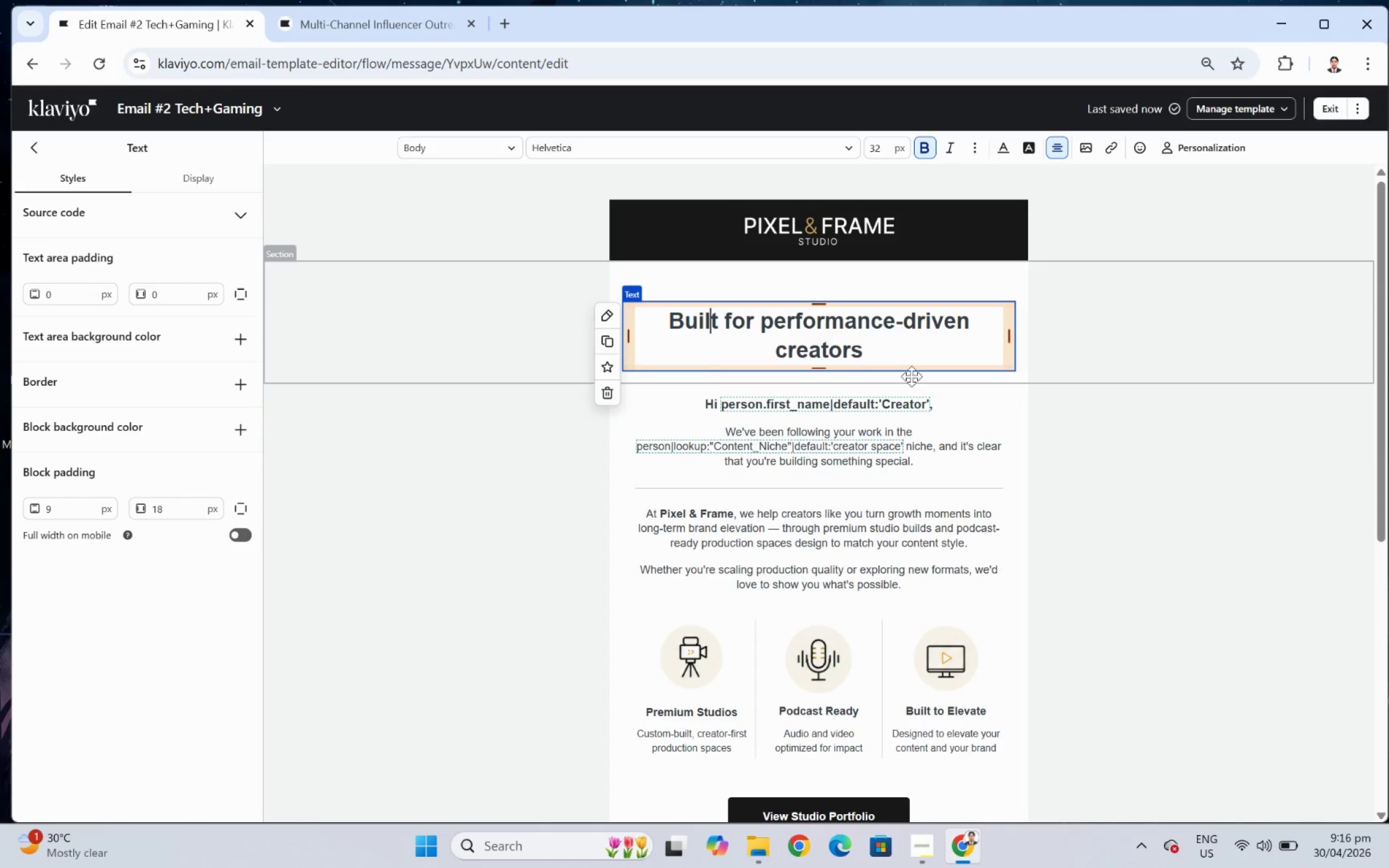 
left_click([1003, 400])
 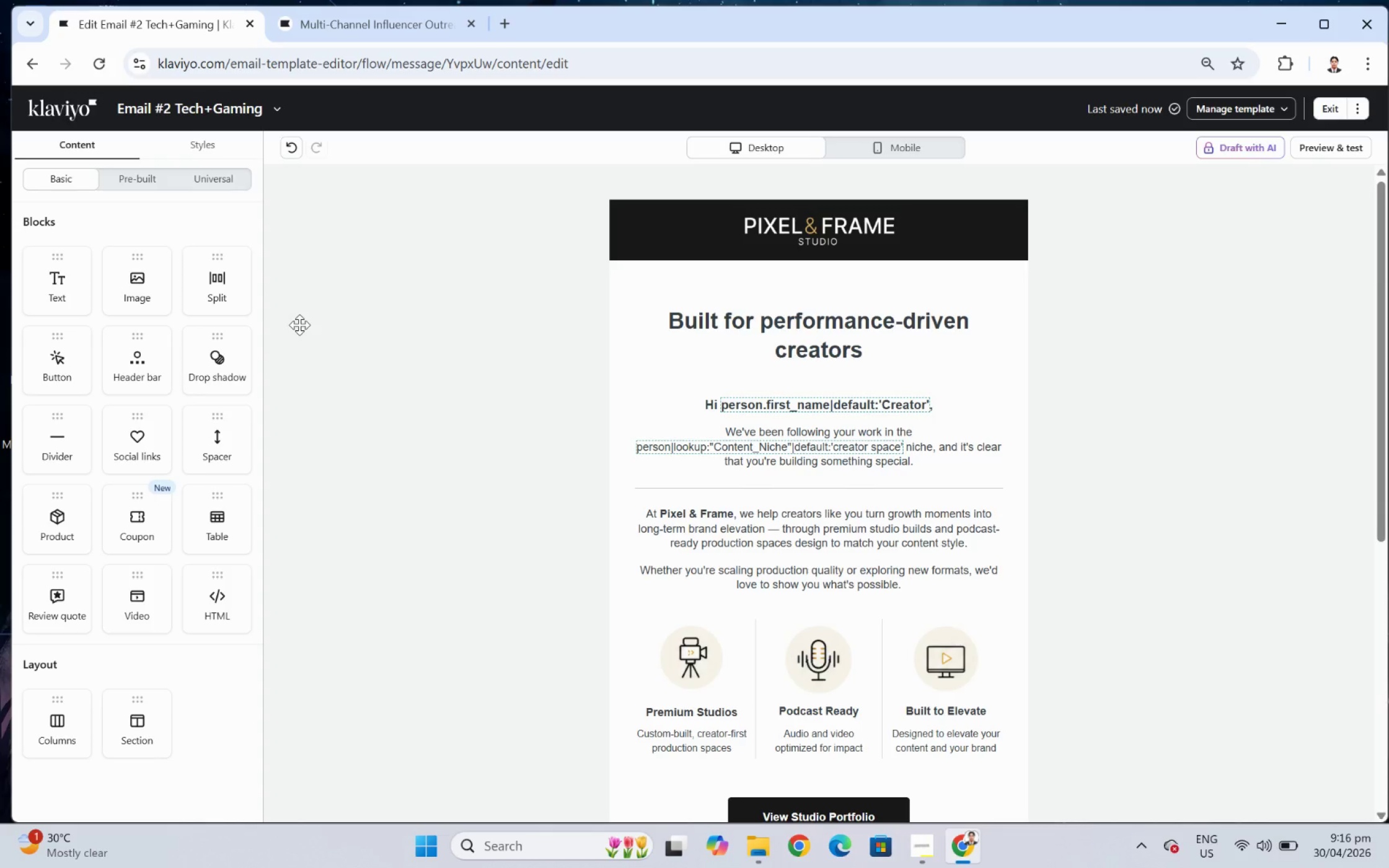 
wait(39.26)
 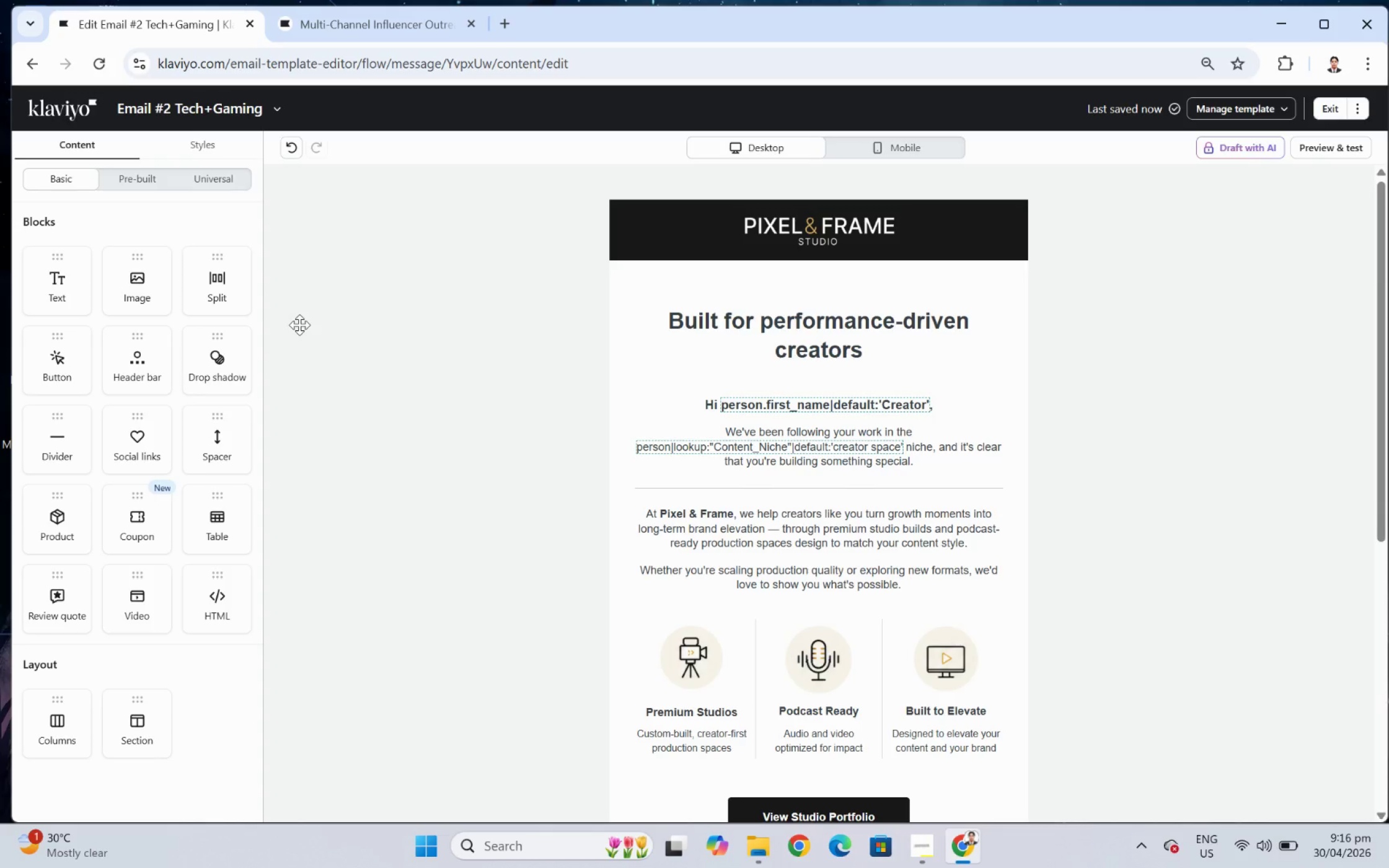 
scroll: coordinate [320, 291], scroll_direction: down, amount: 3.0
 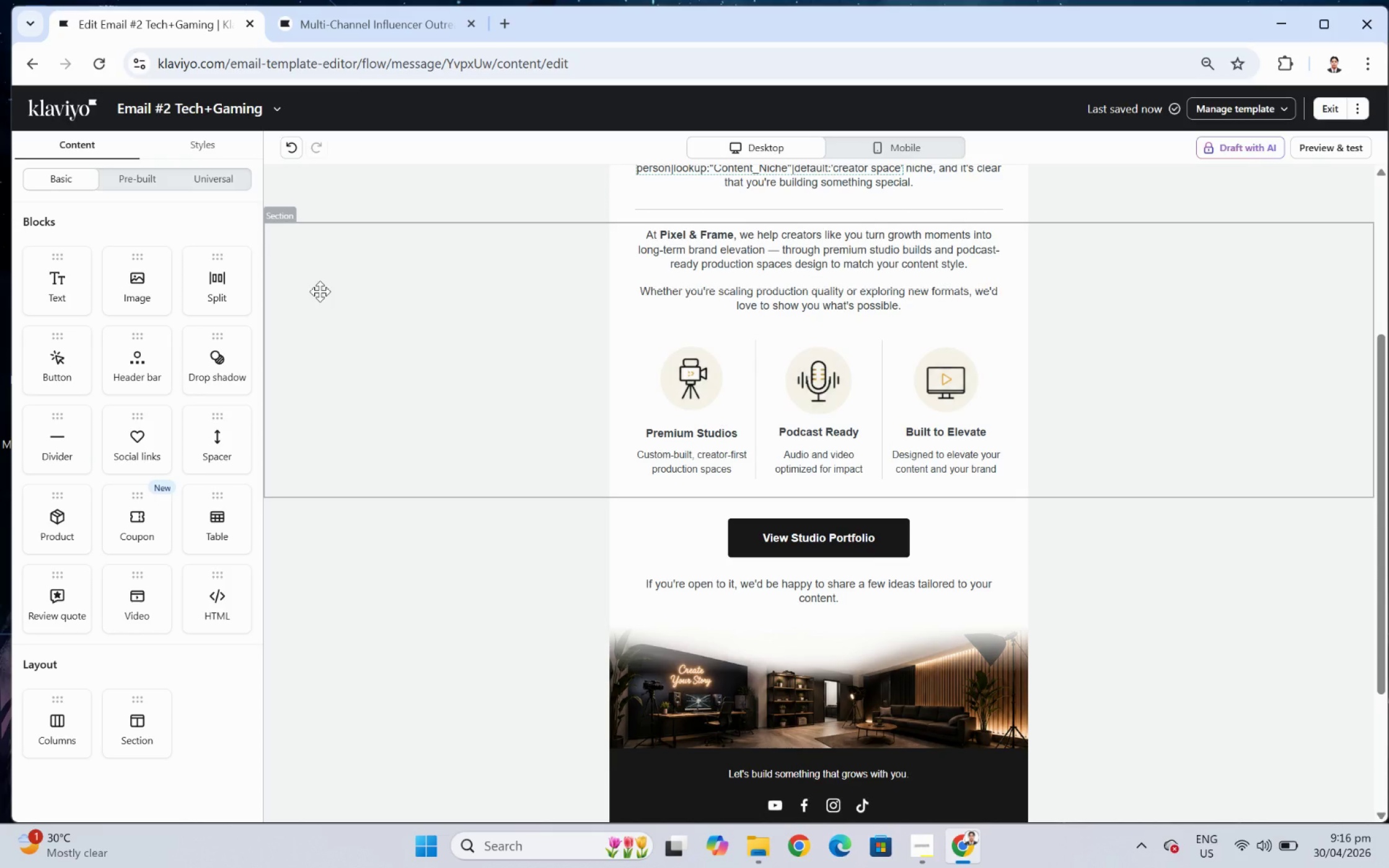 
wait(5.85)
 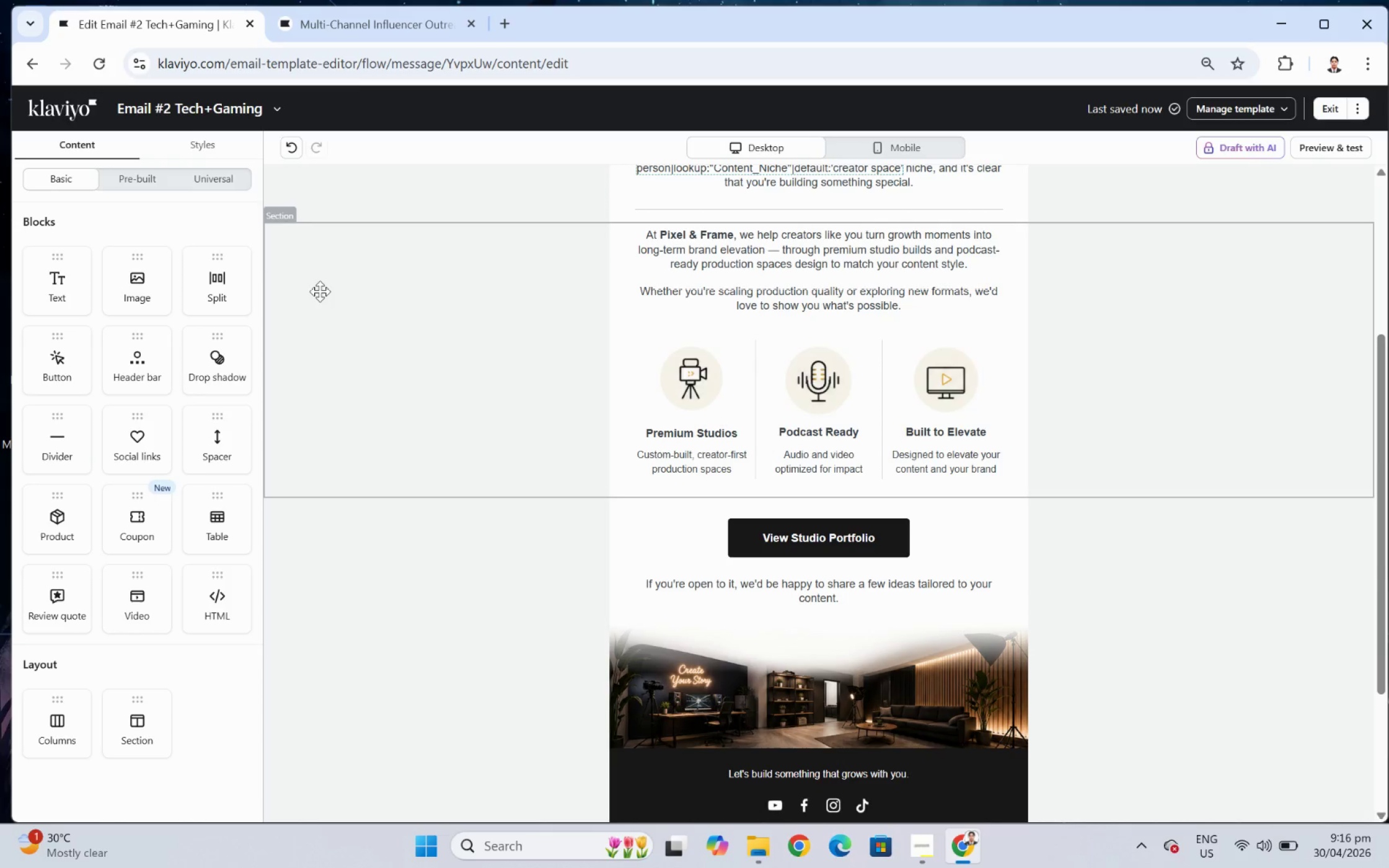 
scroll: coordinate [790, 371], scroll_direction: up, amount: 5.0
 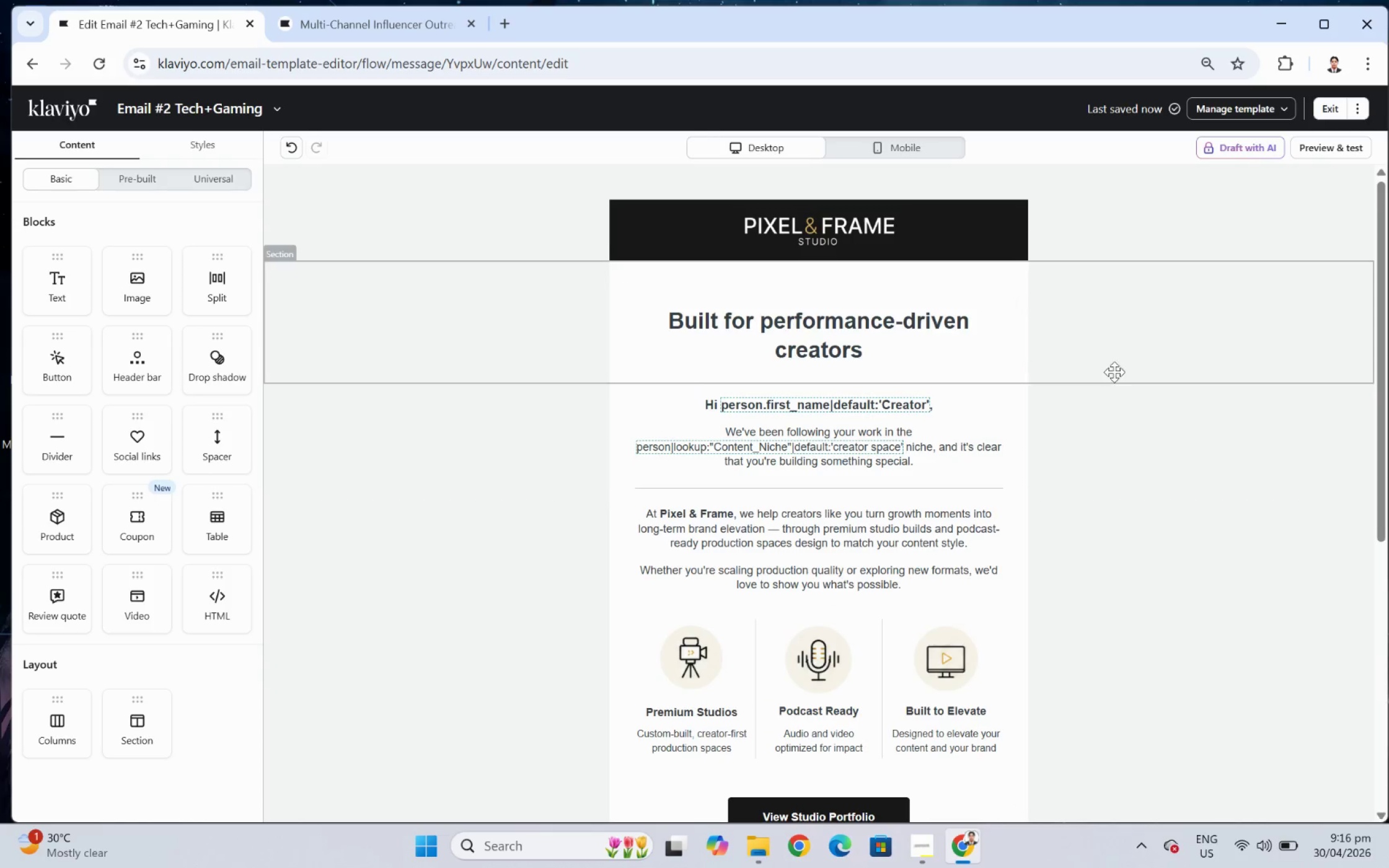 
left_click([1119, 375])
 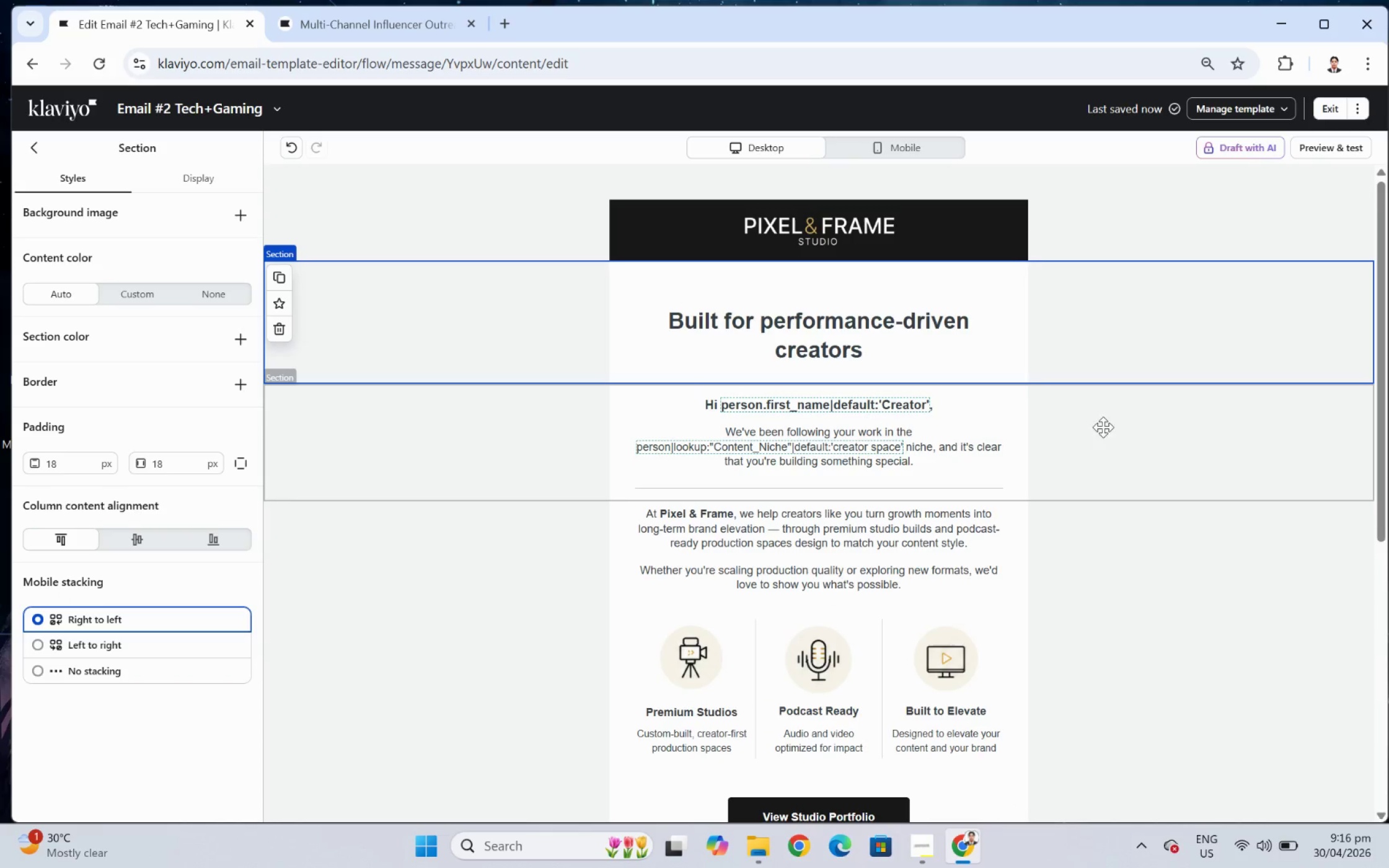 
left_click([1083, 431])
 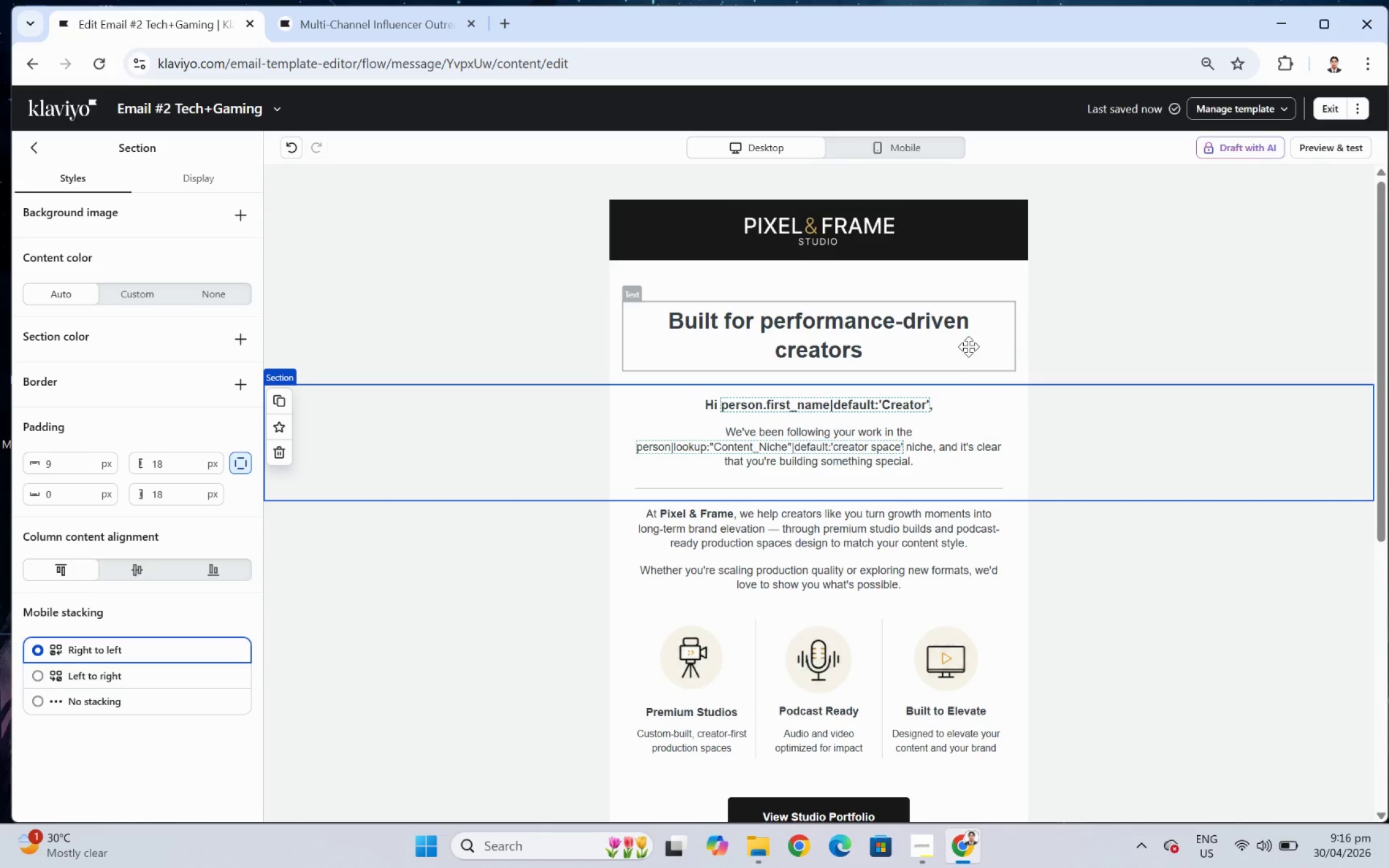 
scroll: coordinate [958, 340], scroll_direction: none, amount: 0.0
 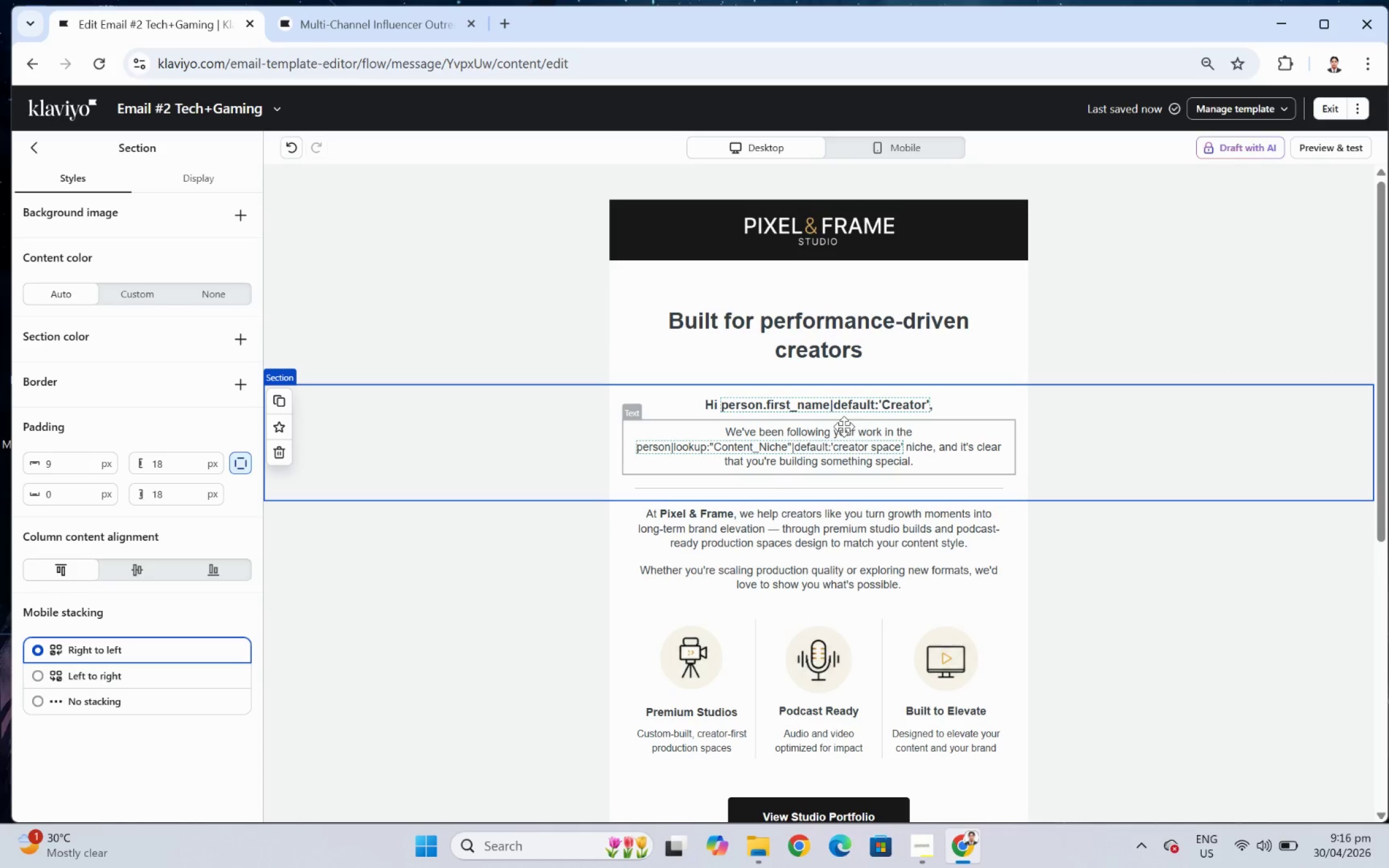 
double_click([847, 427])
 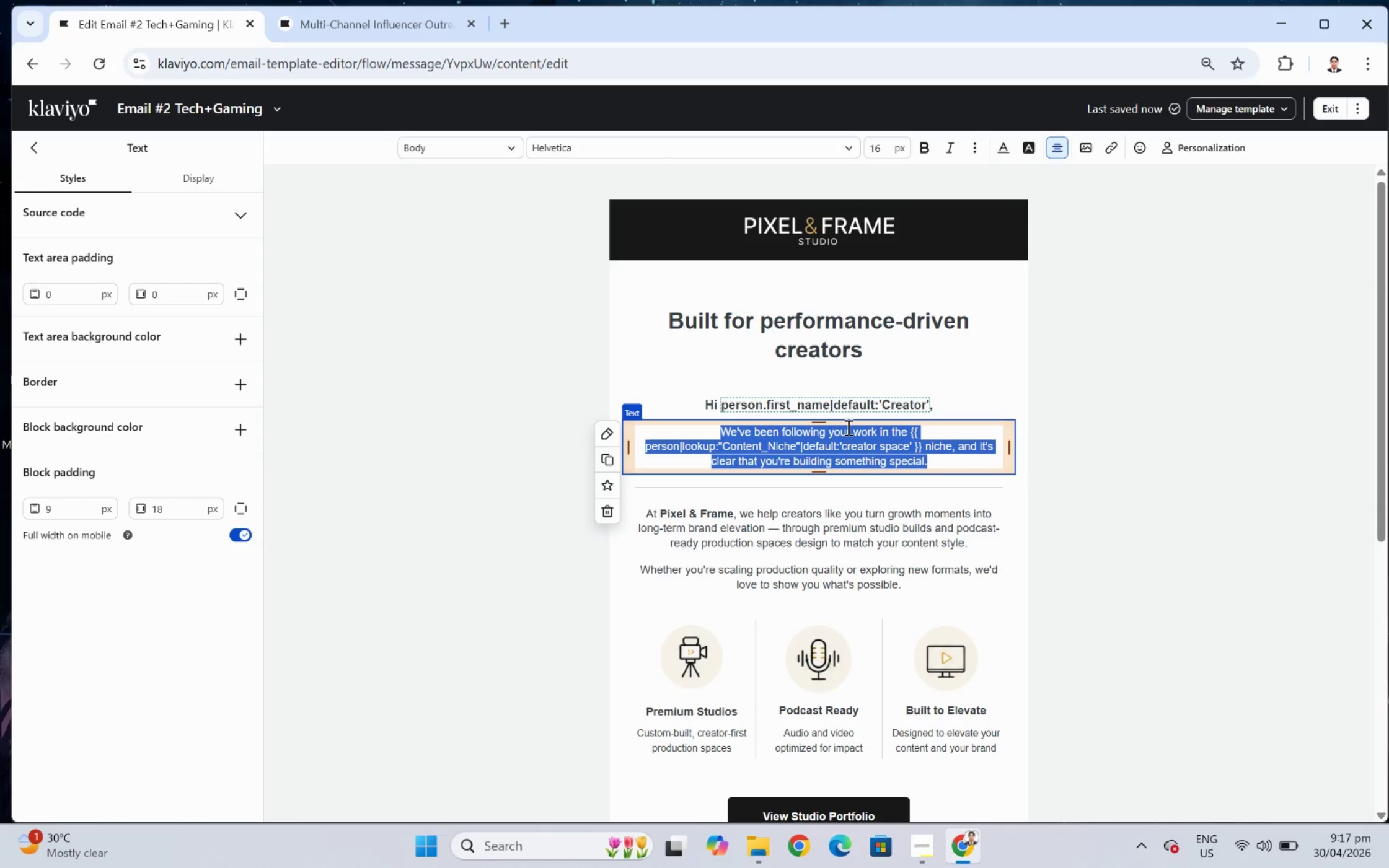 
wait(8.18)
 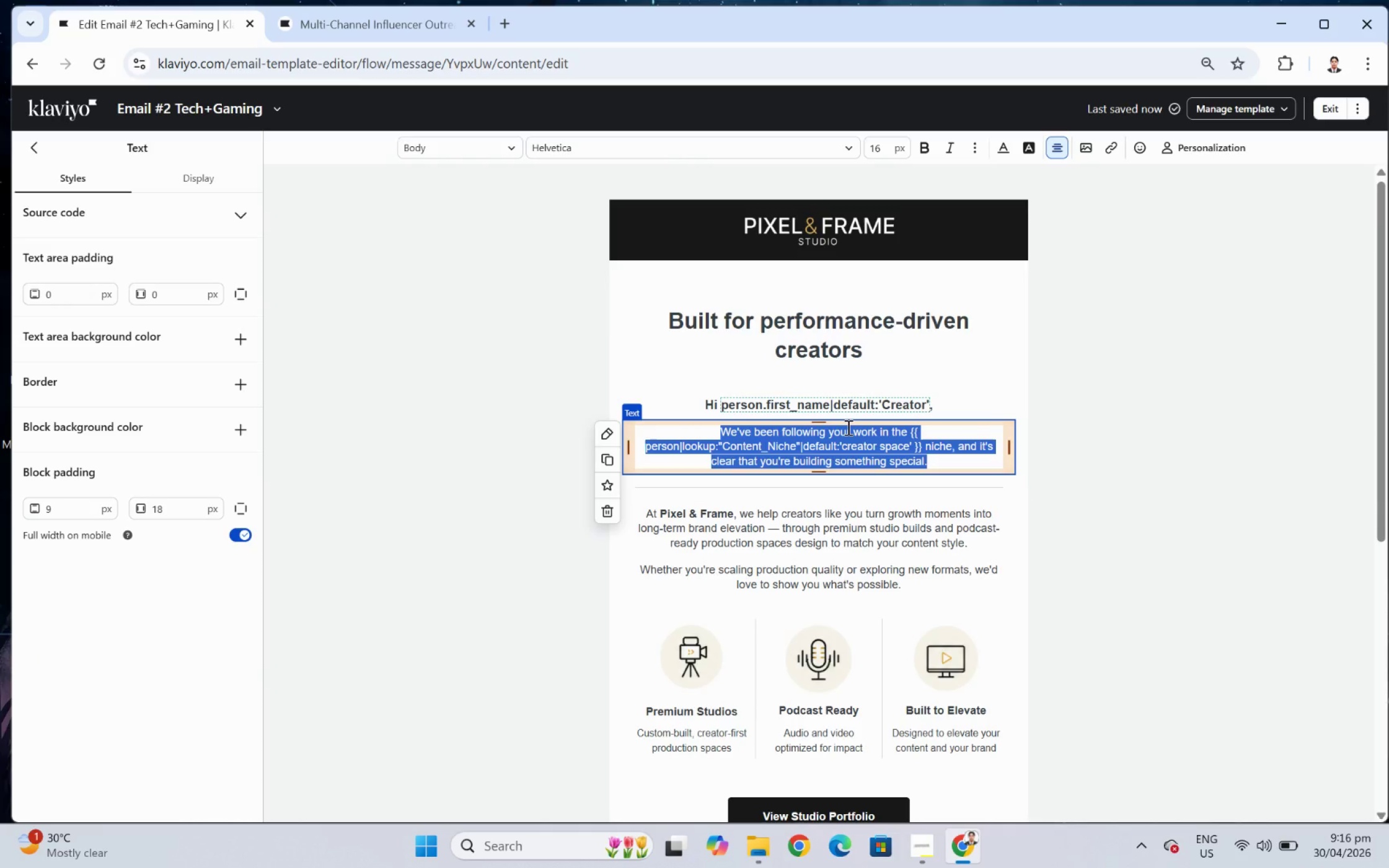 
type(In the )
 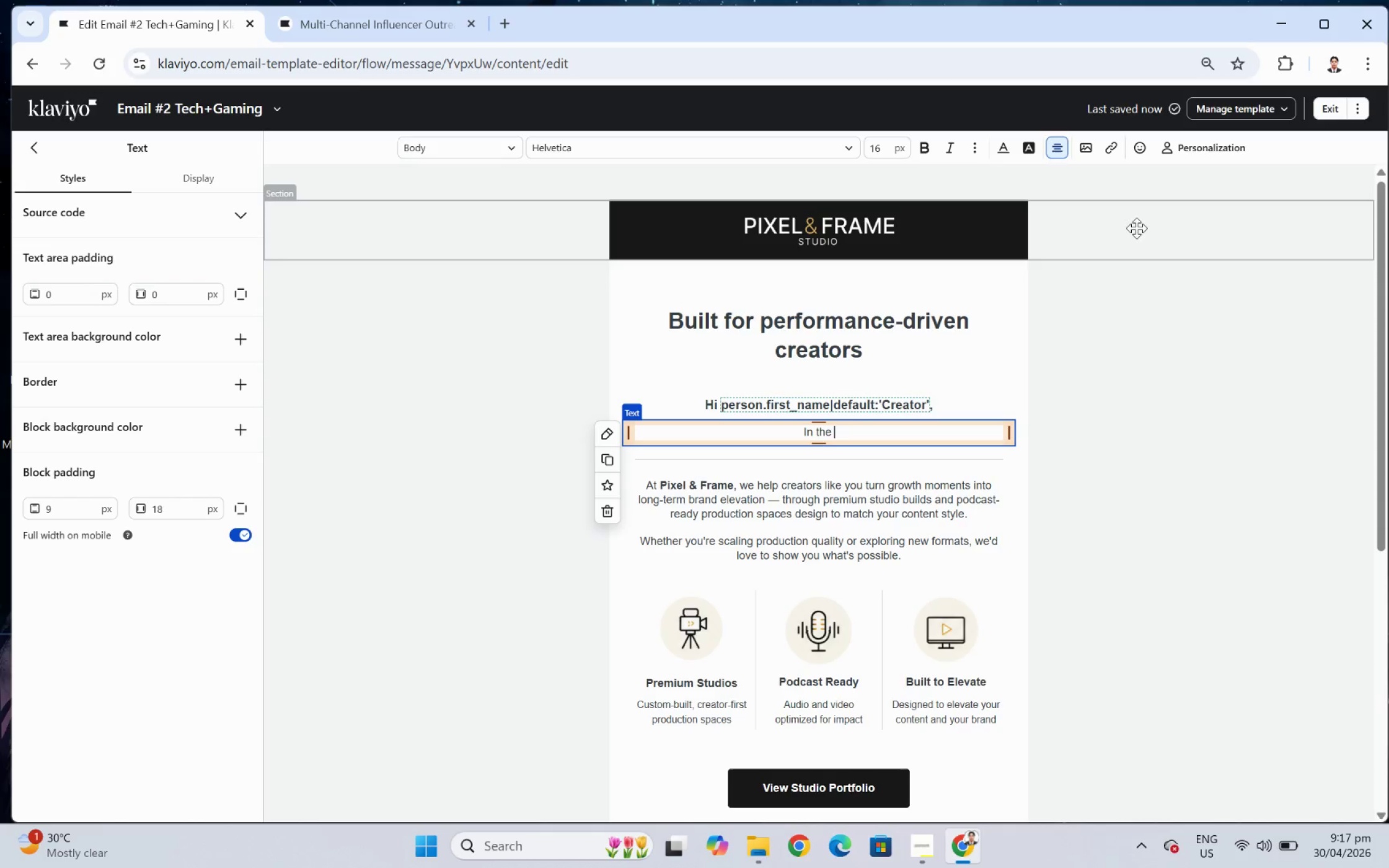 
left_click([1186, 145])
 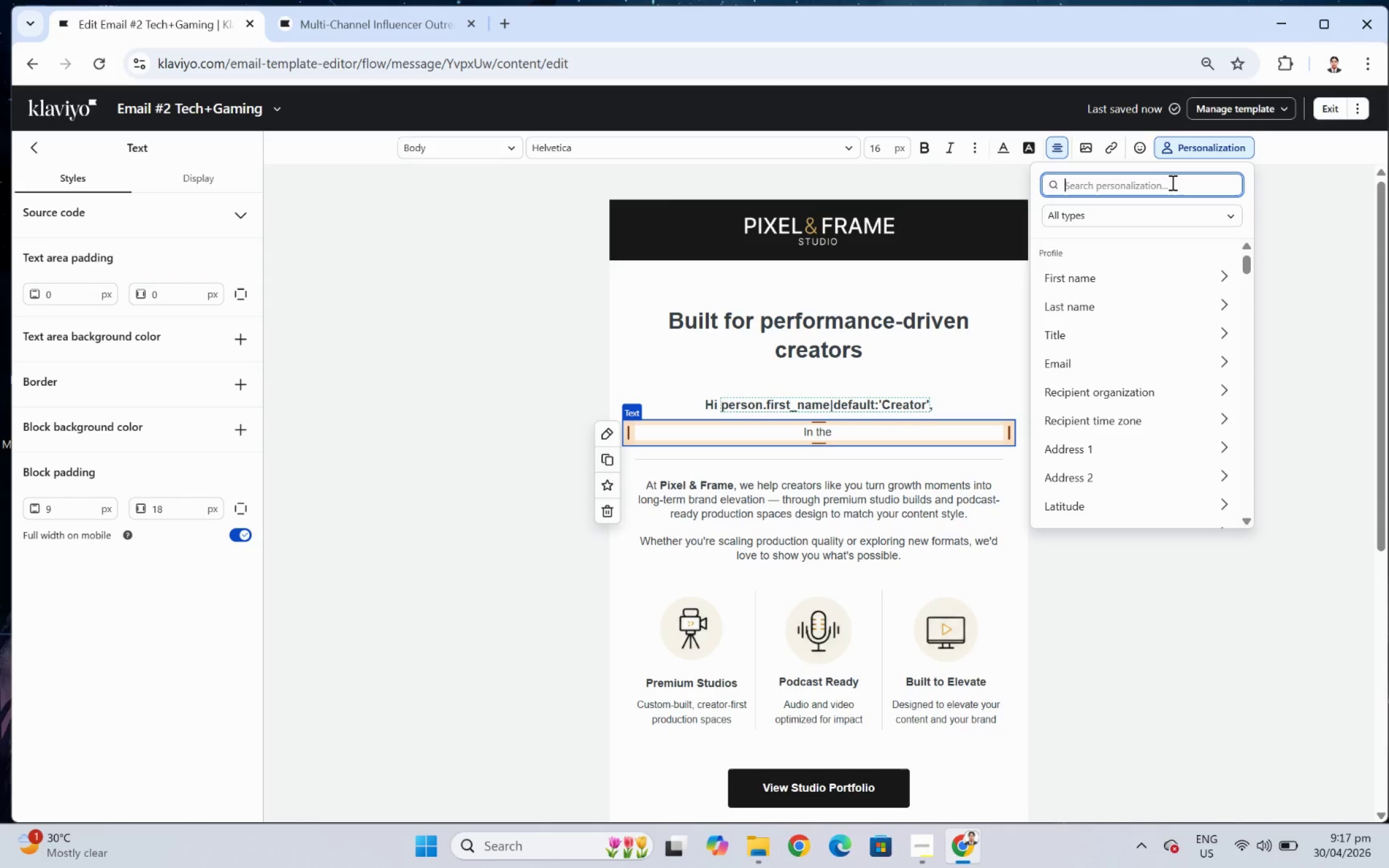 
type(niche)
 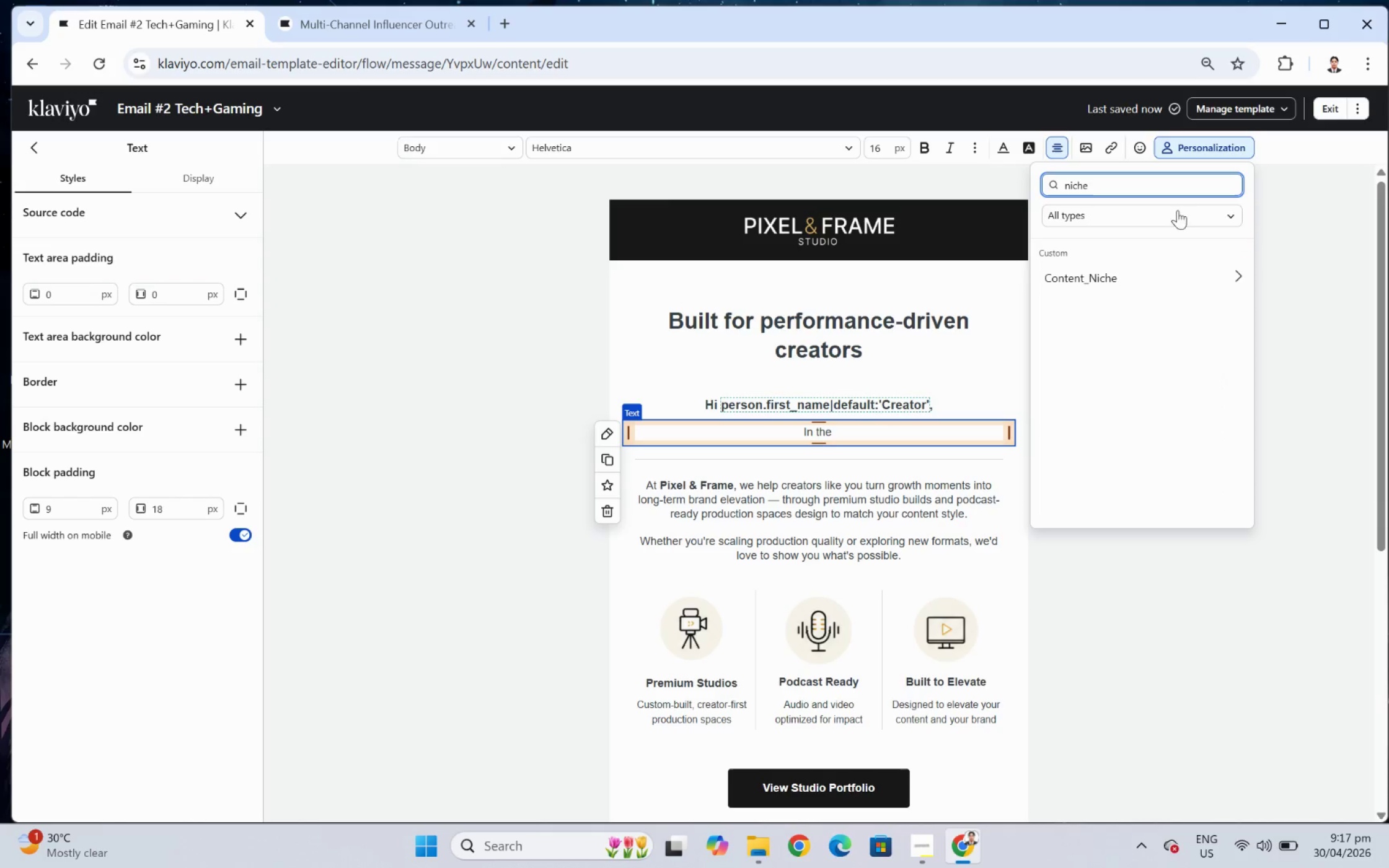 
left_click([1177, 284])
 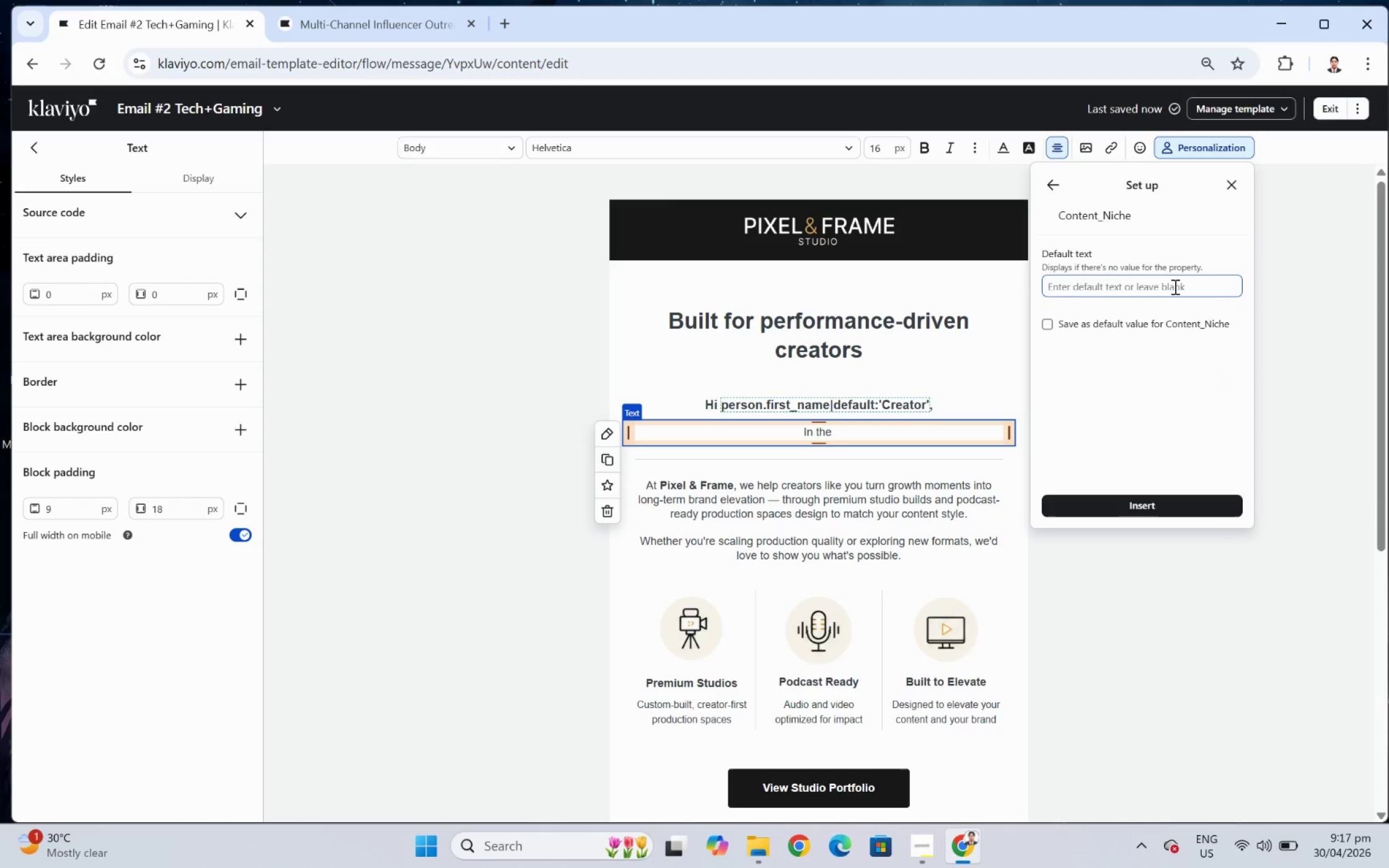 
left_click([1173, 286])
 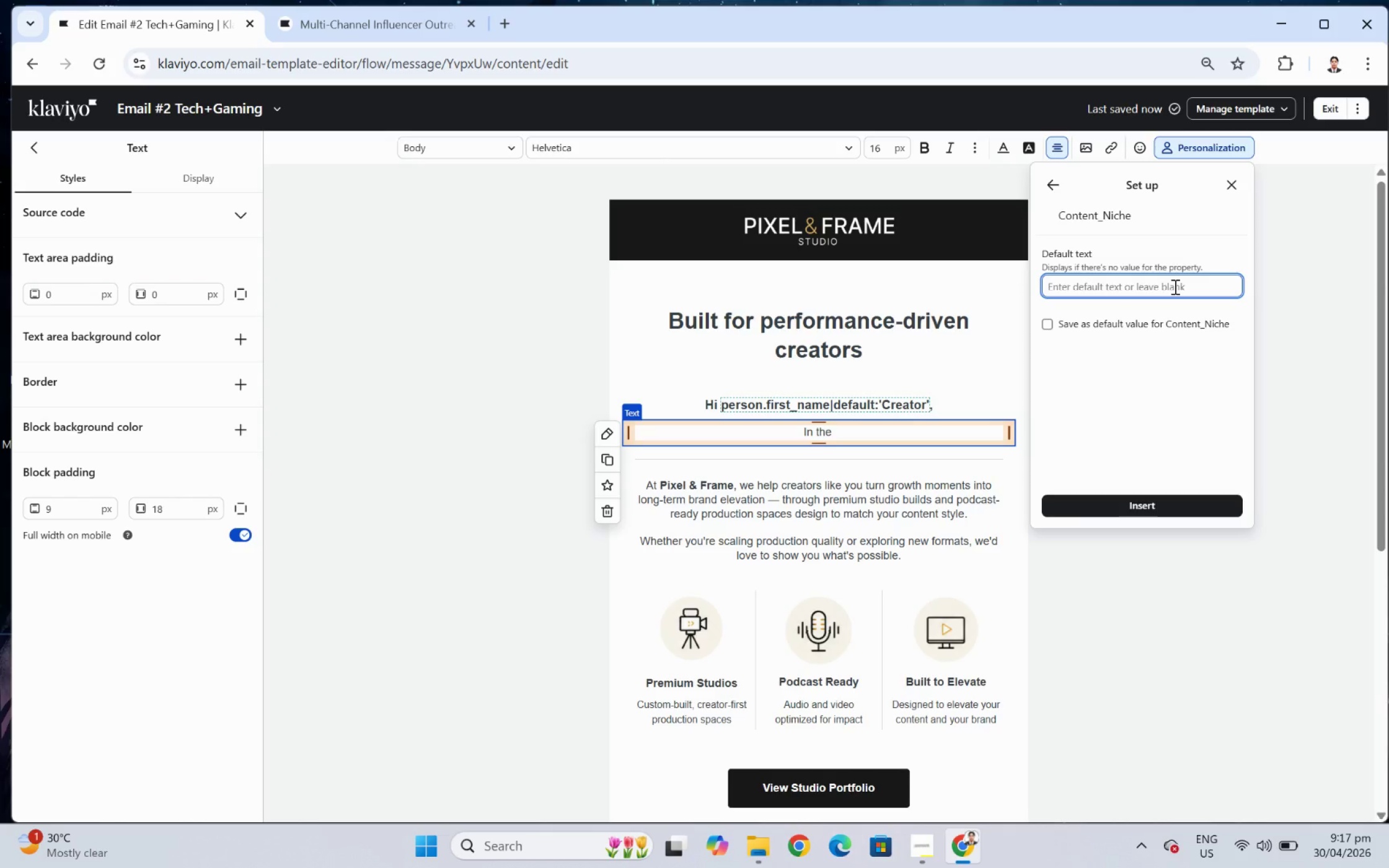 
wait(5.4)
 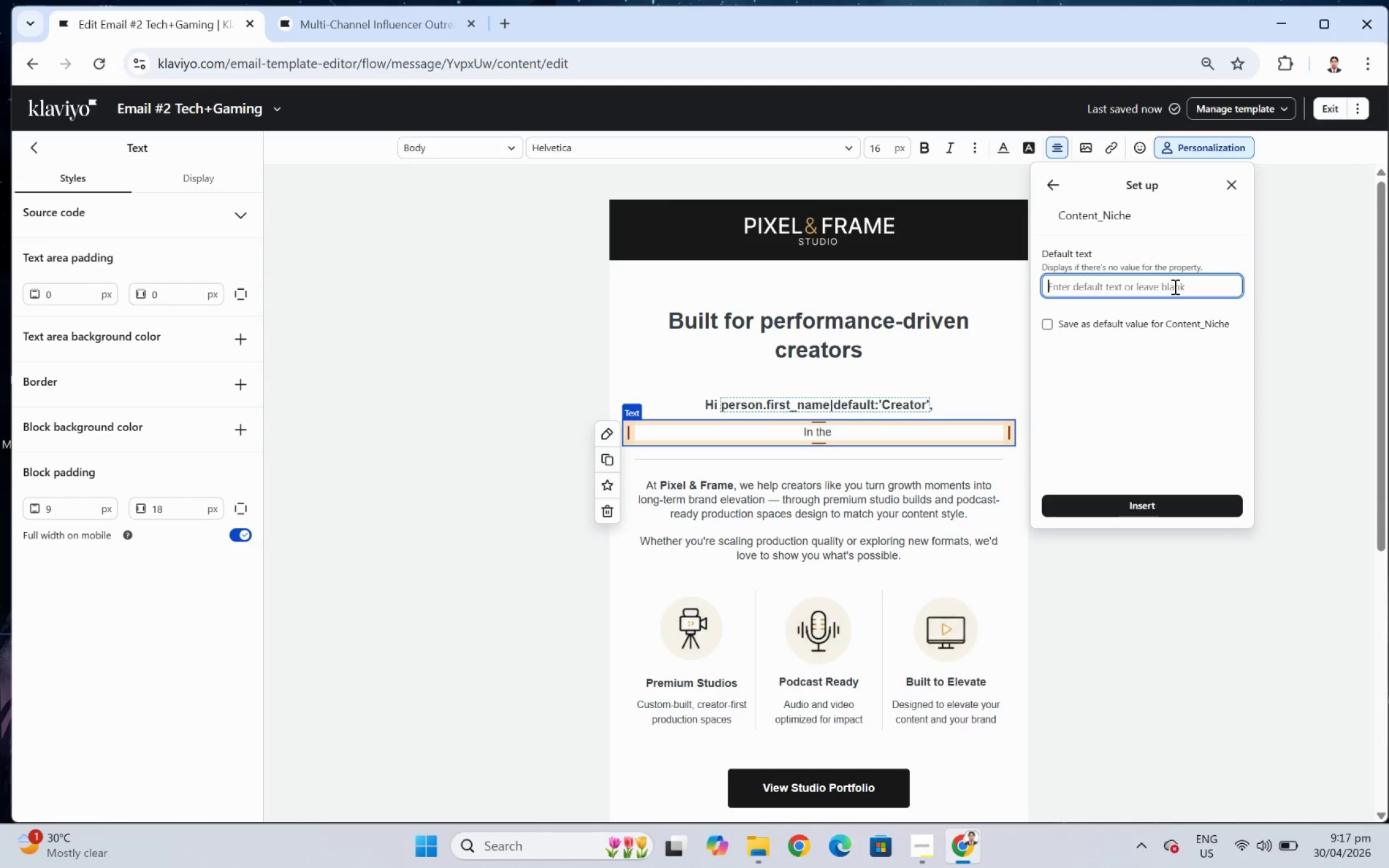 
type(tech and gaming)
 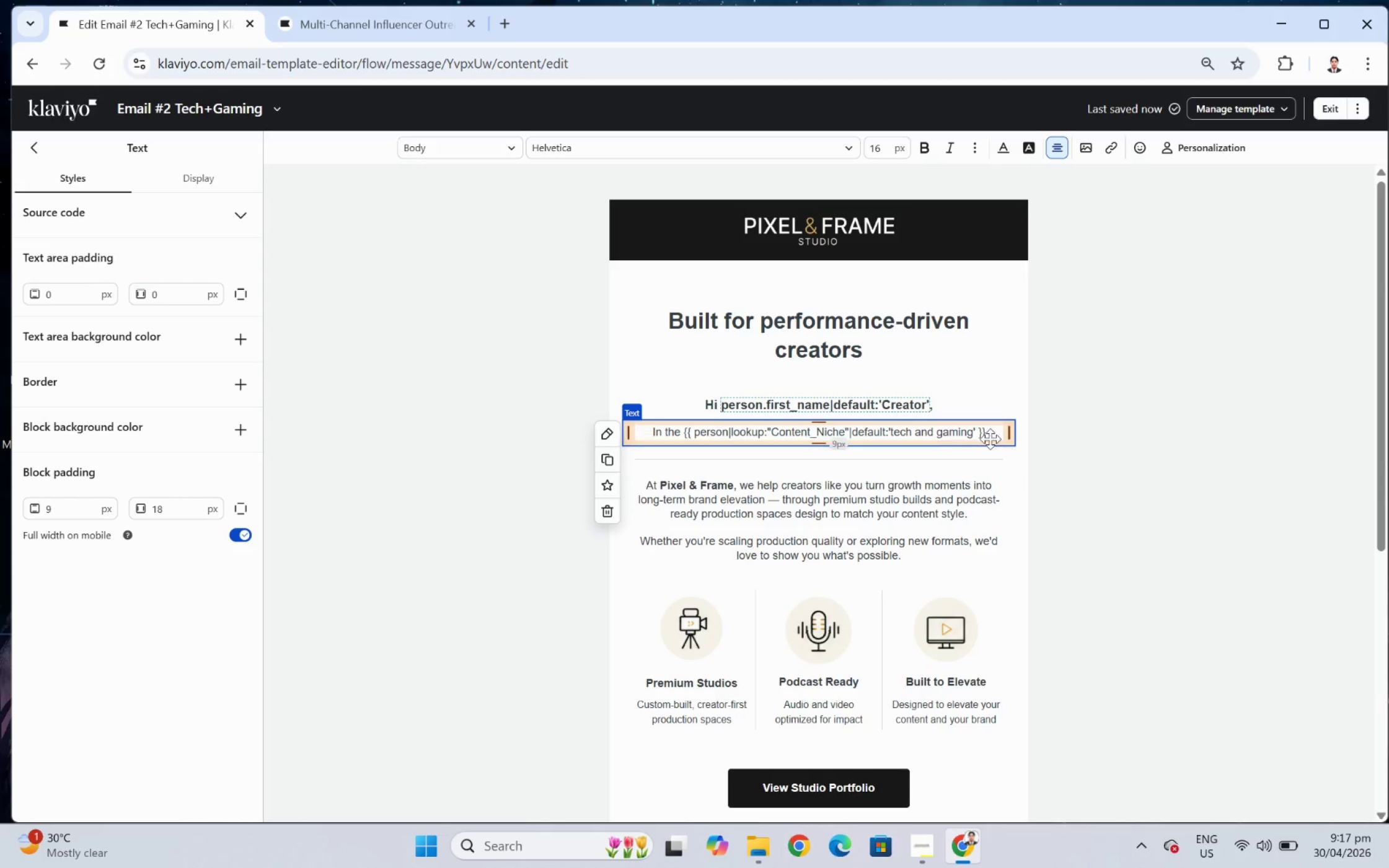 
type( sapce, )
 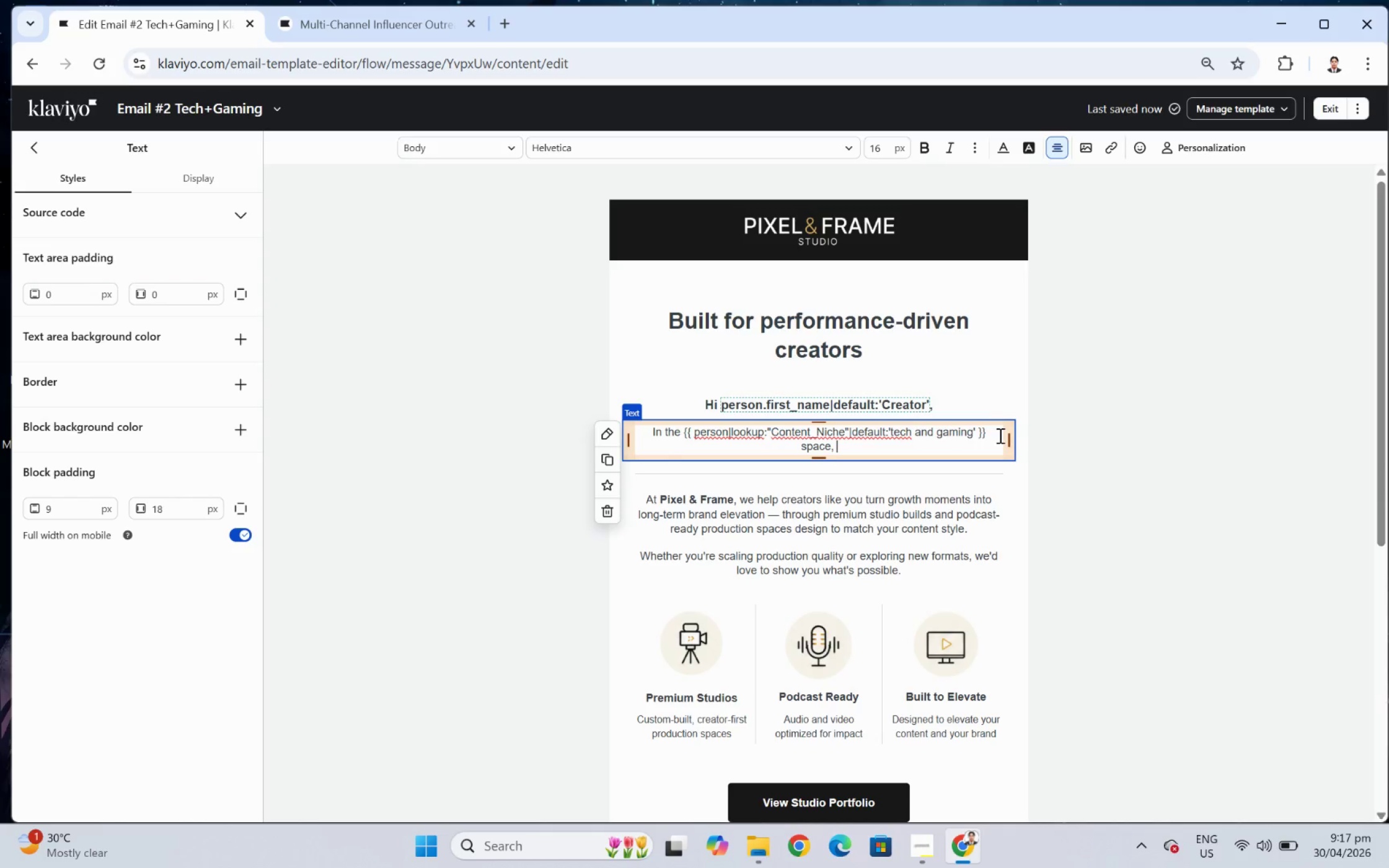 
wait(5.67)
 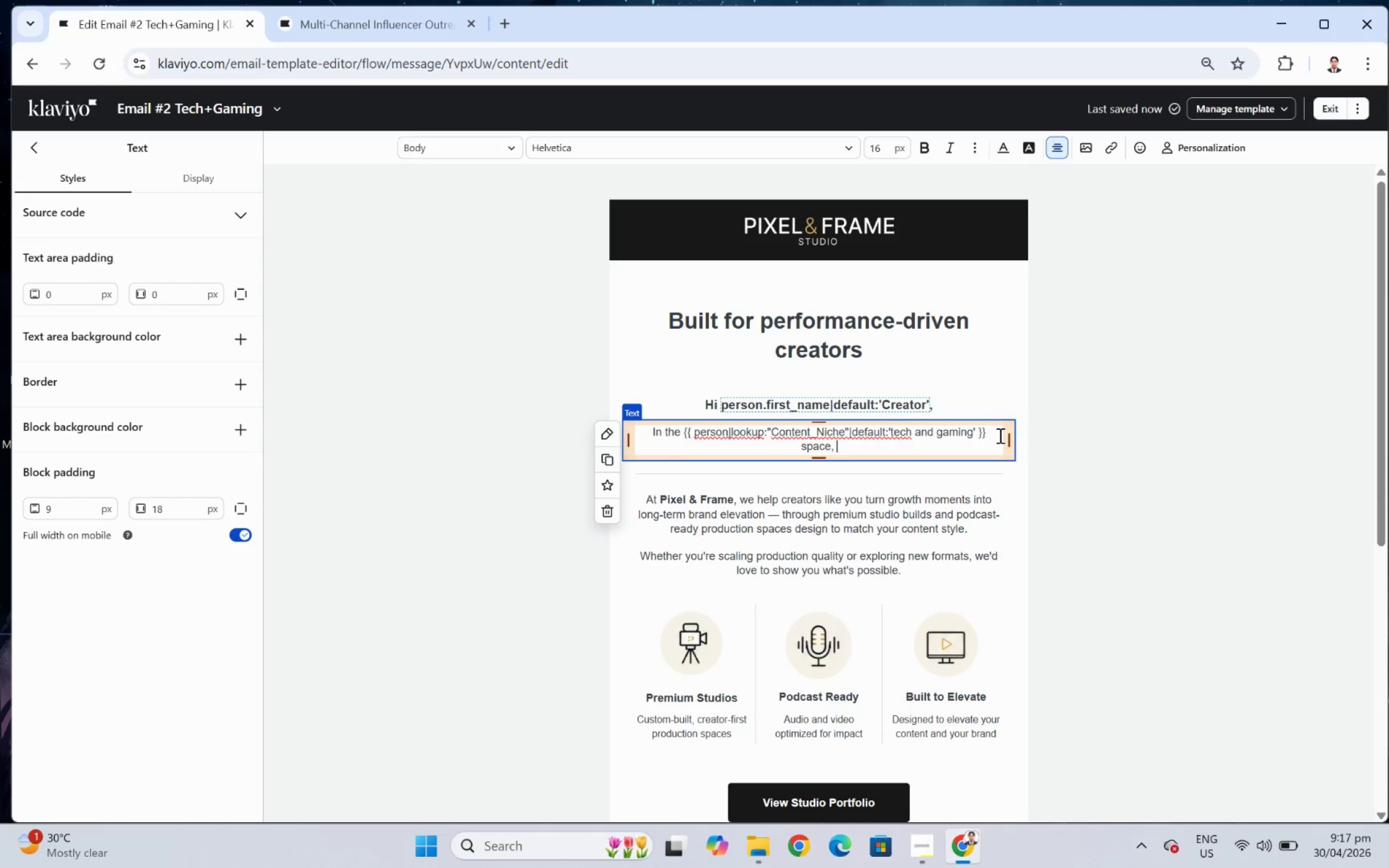 
type(production quality isn't just visual)
 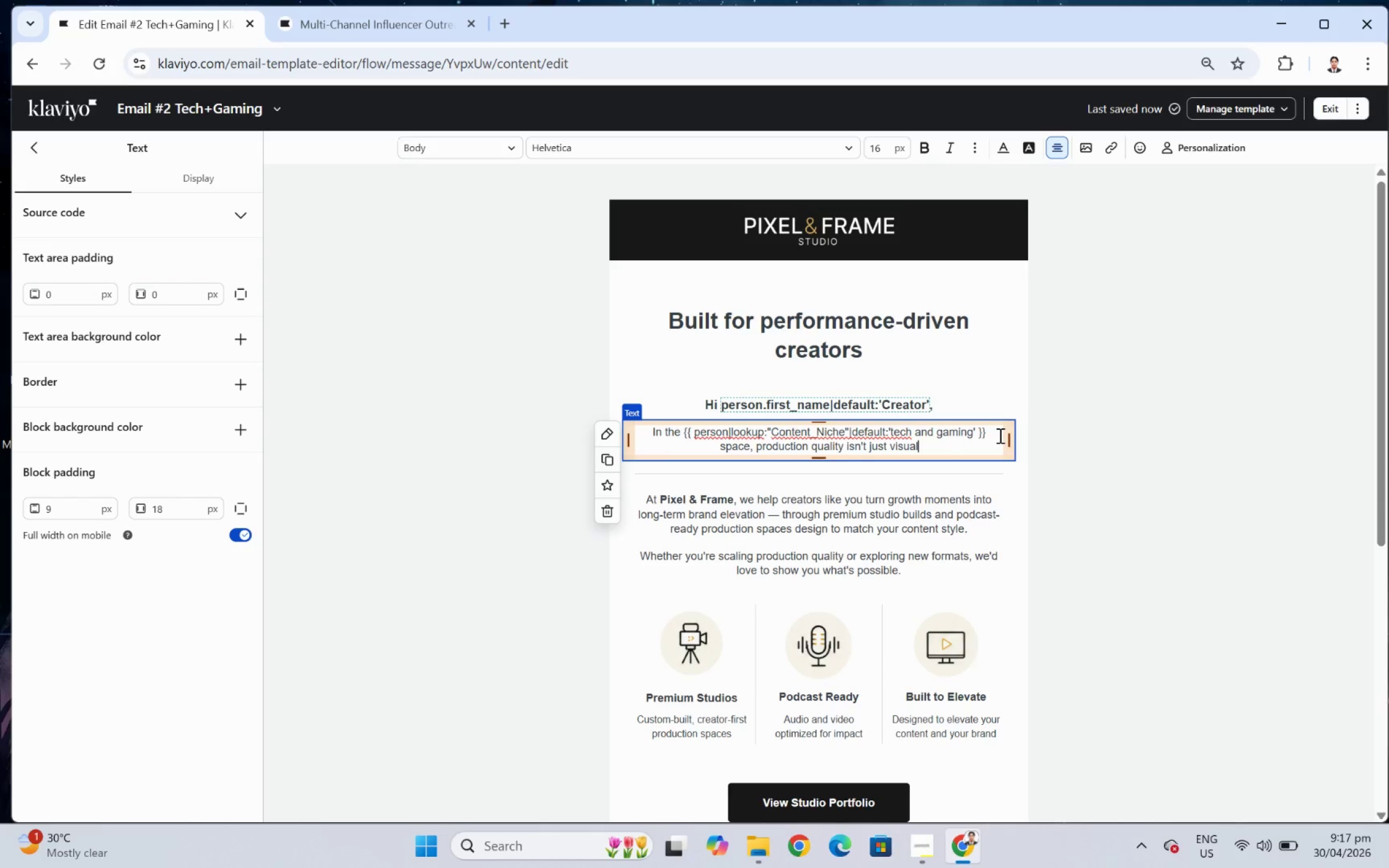 
wait(11.62)
 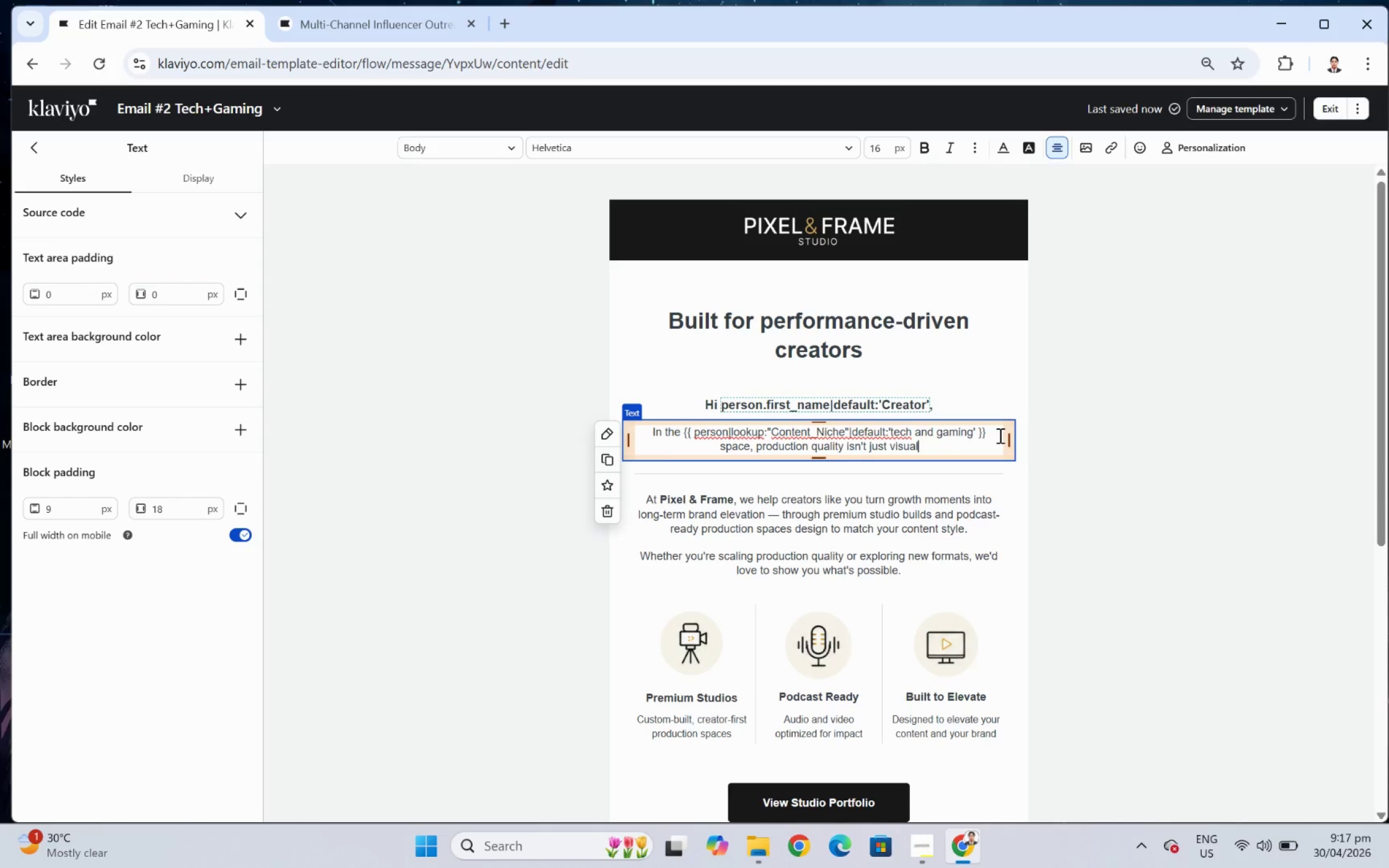 
left_click([509, 22])
 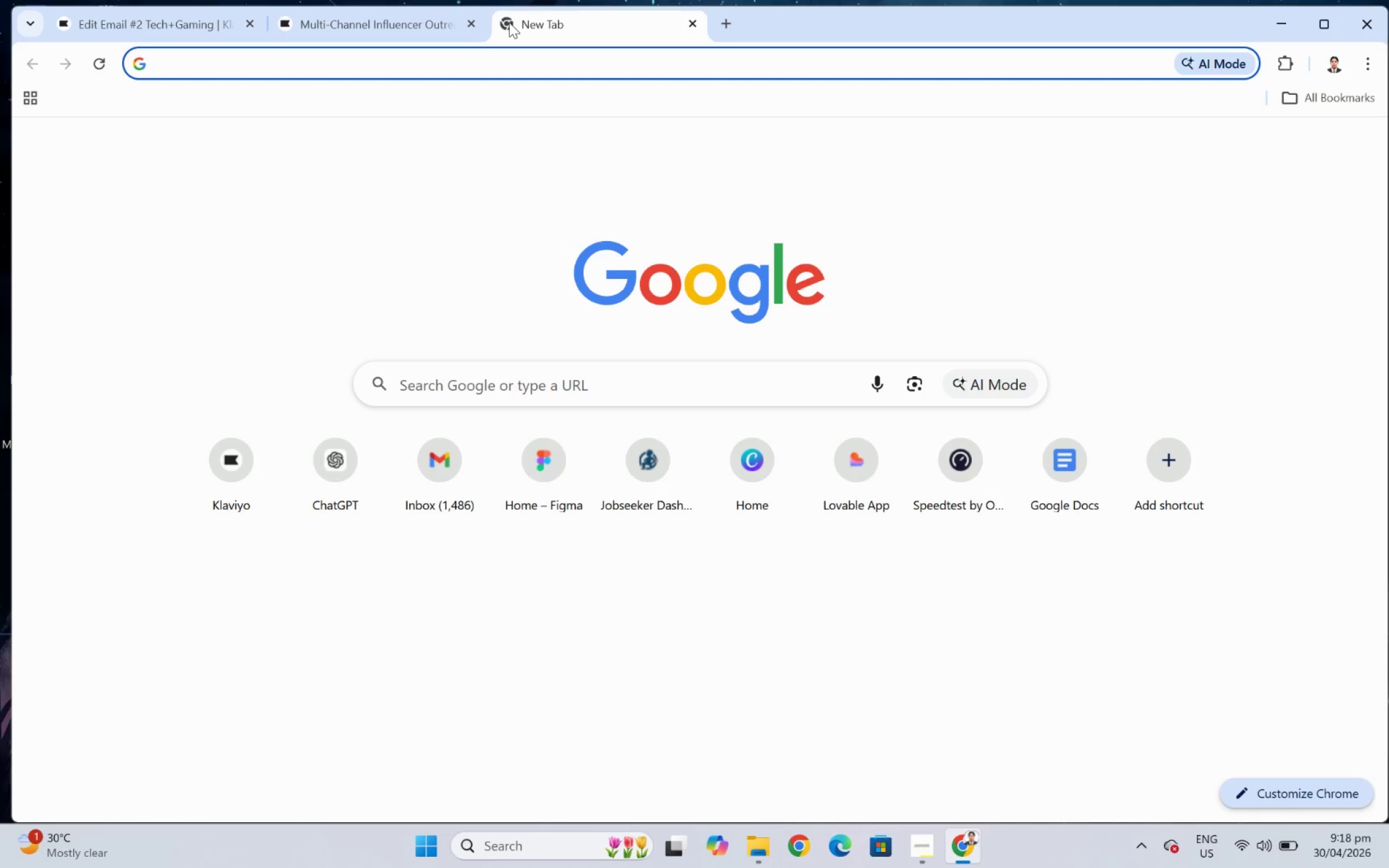 
type(em dash)
 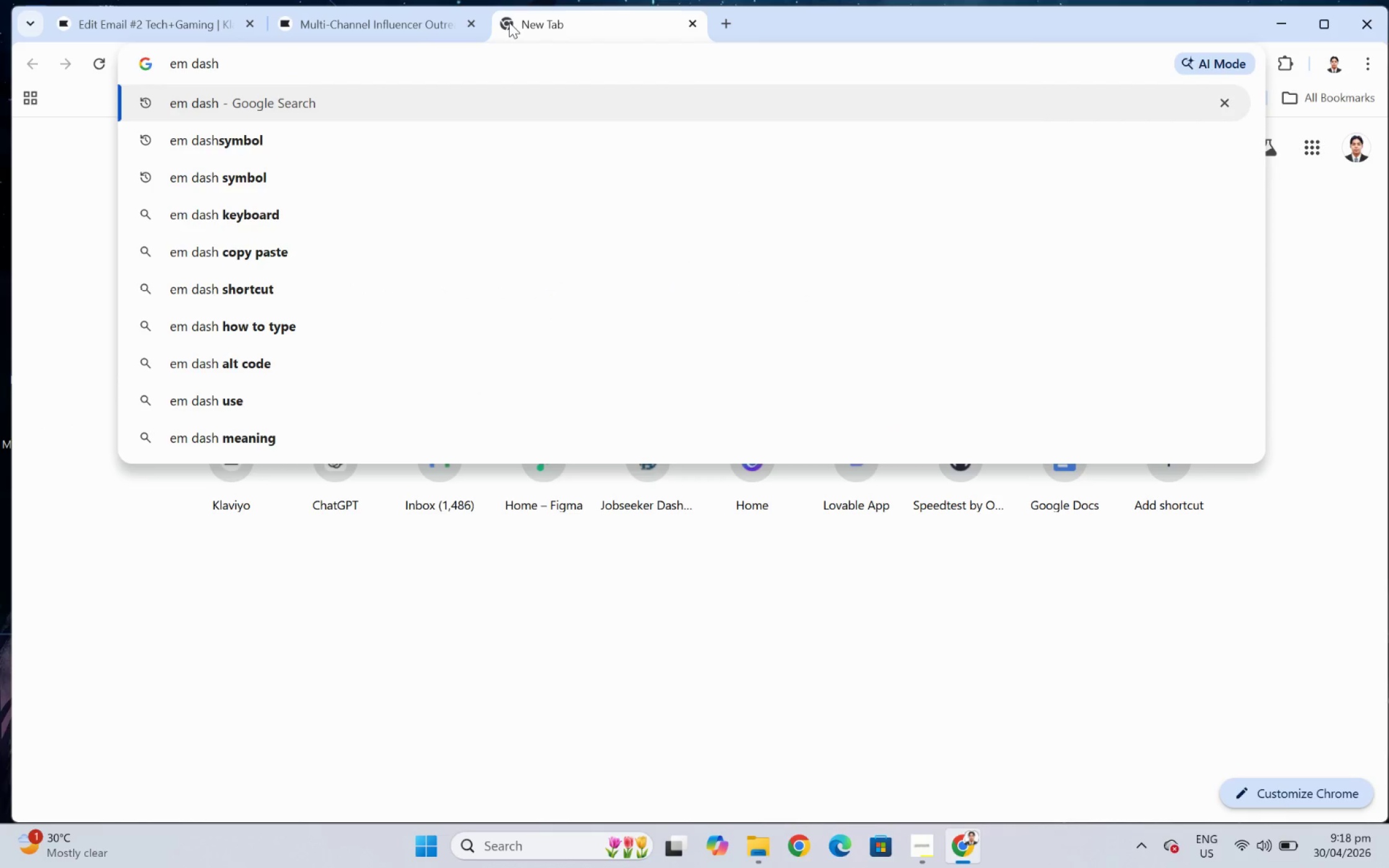 
key(ArrowDown)
 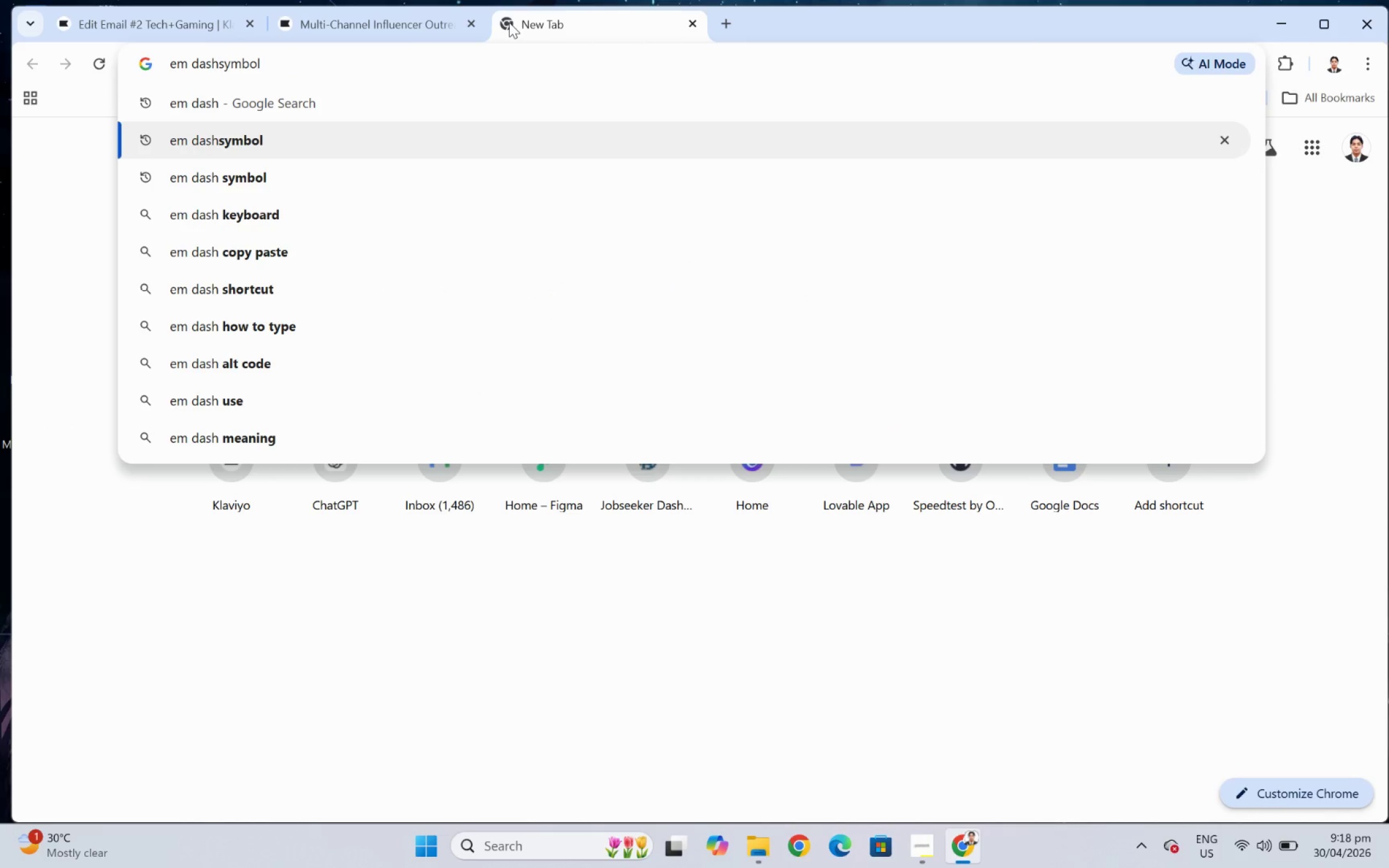 
key(ArrowDown)
 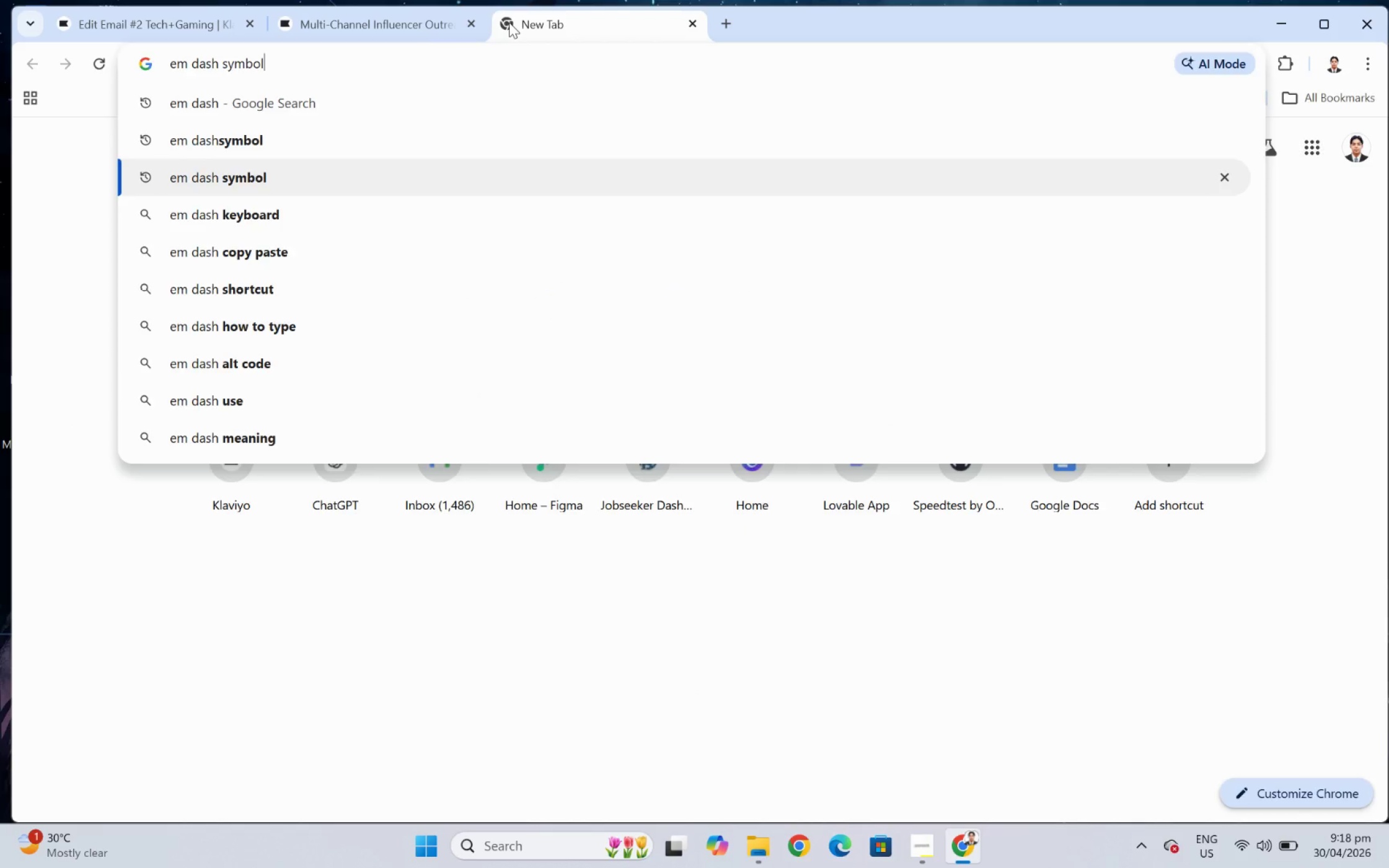 
key(Enter)
 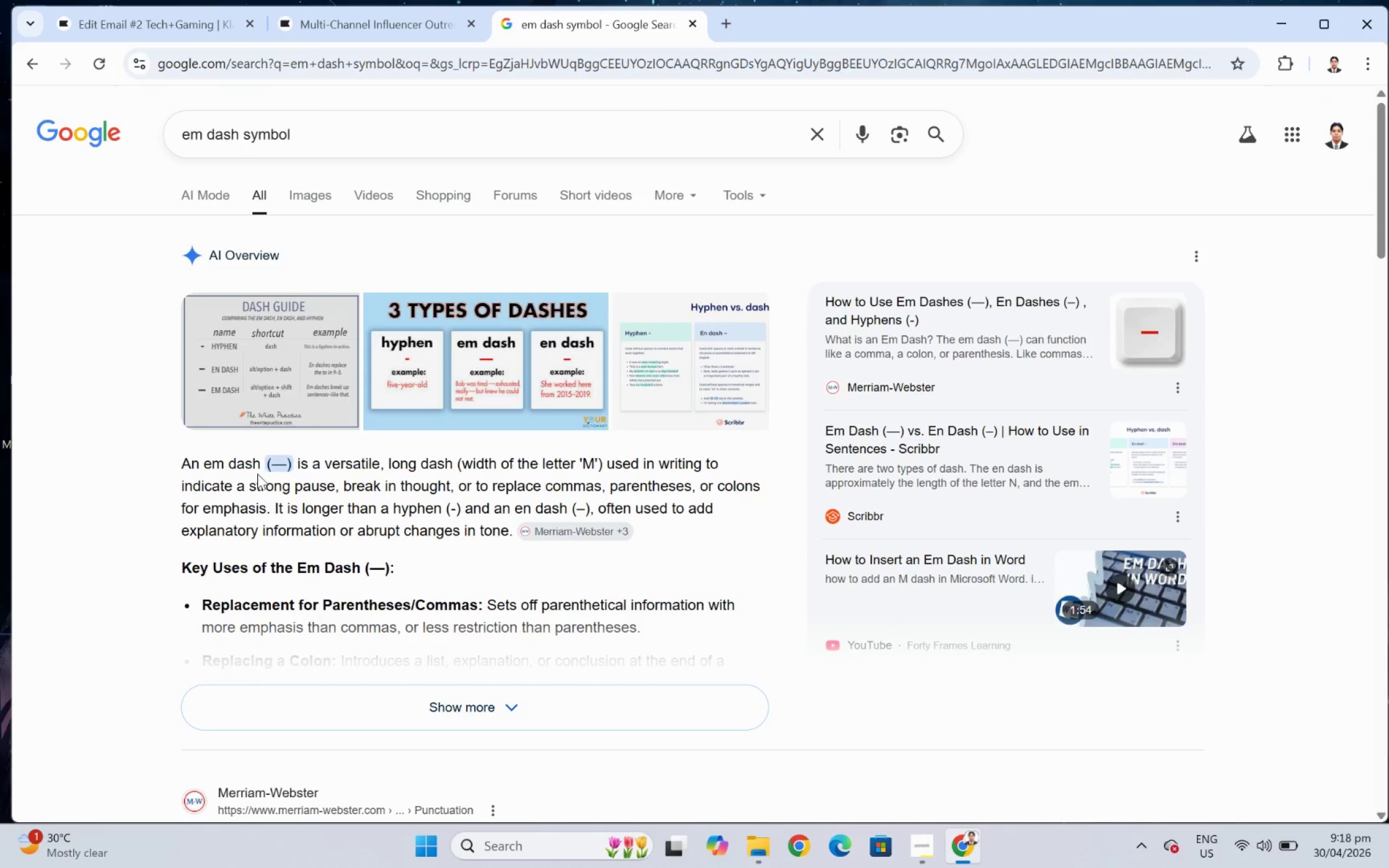 
left_click_drag(start_coordinate=[273, 458], to_coordinate=[283, 459])
 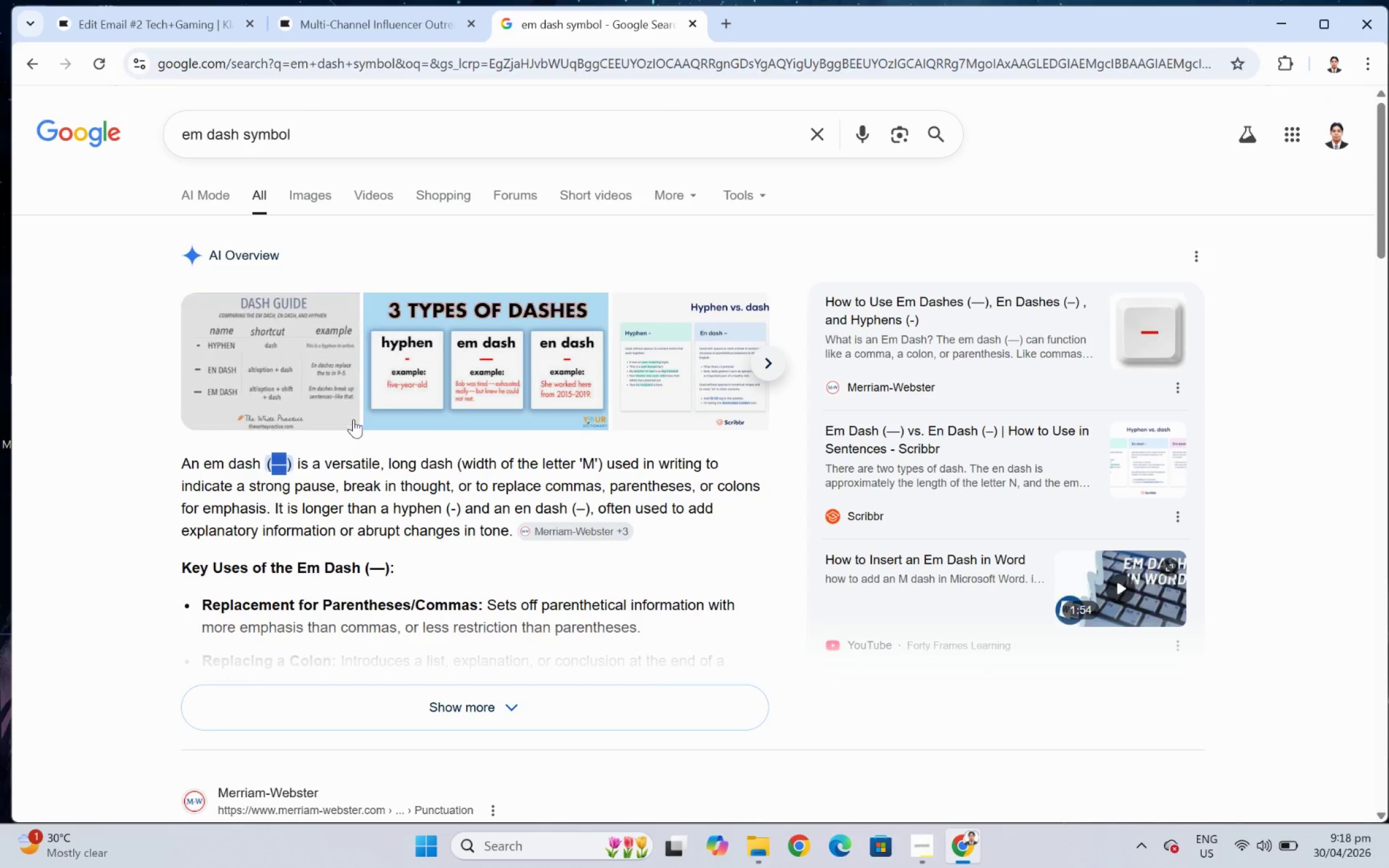 
key(Control+C)
 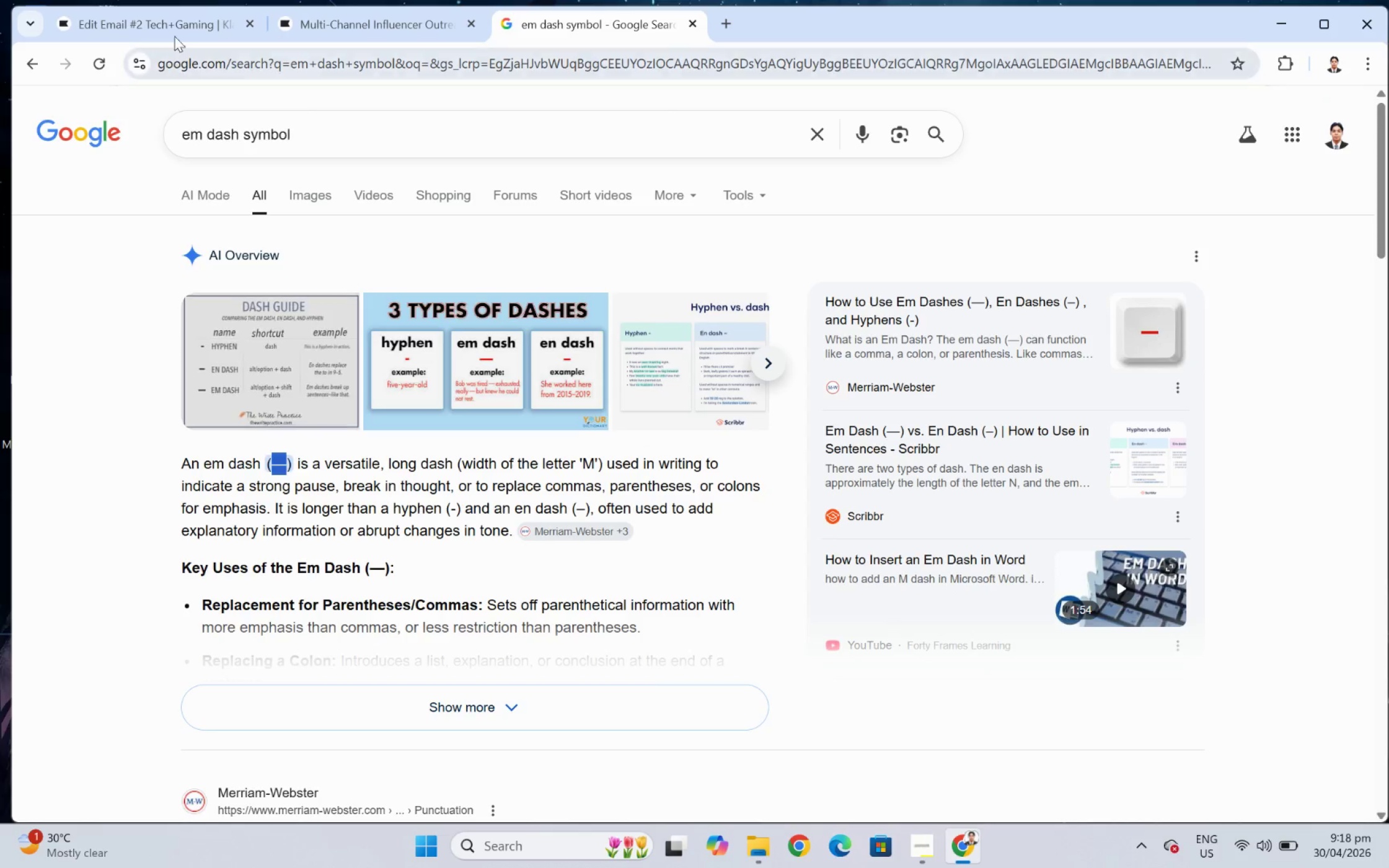 
left_click([172, 13])
 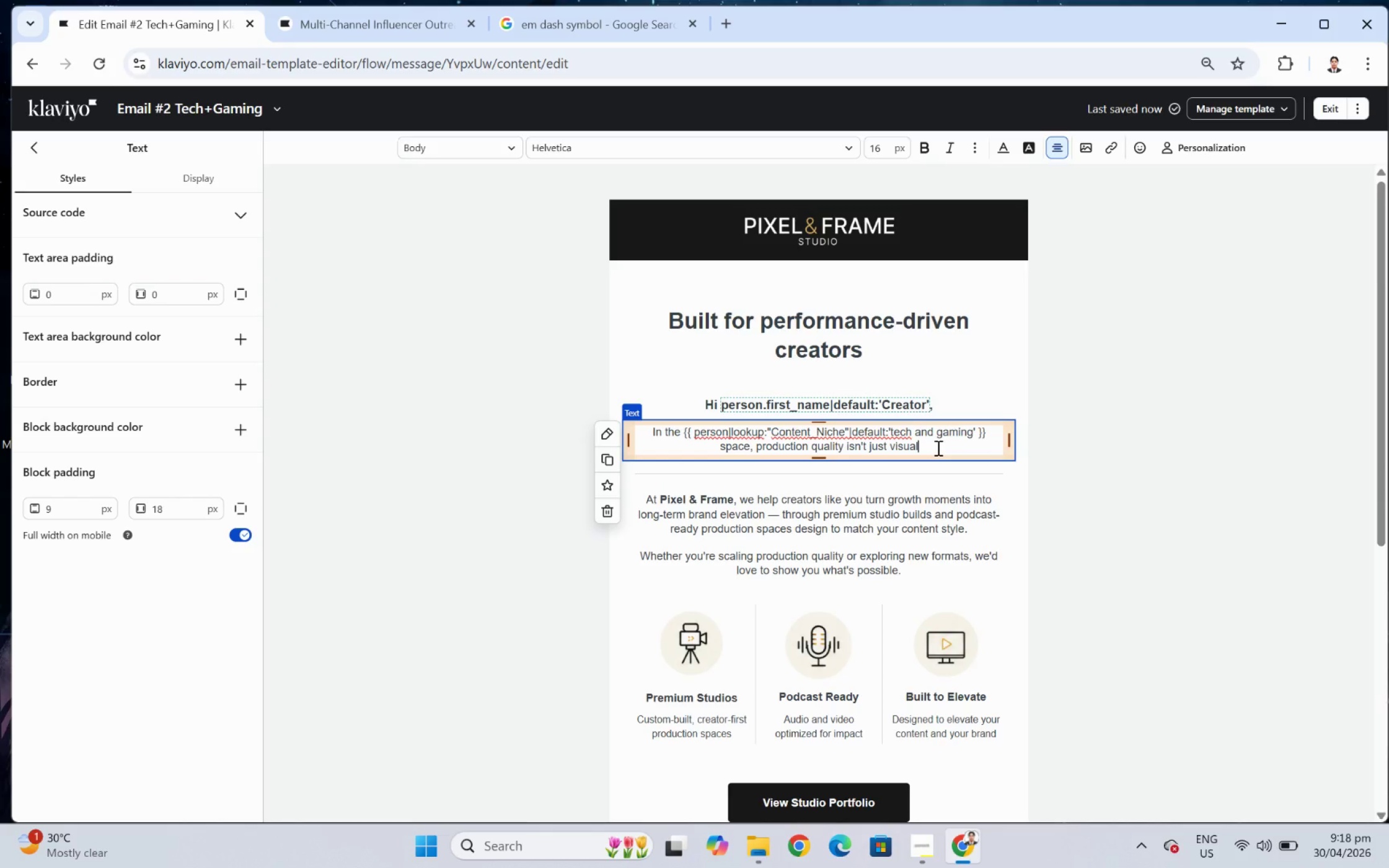 
key(Space)
 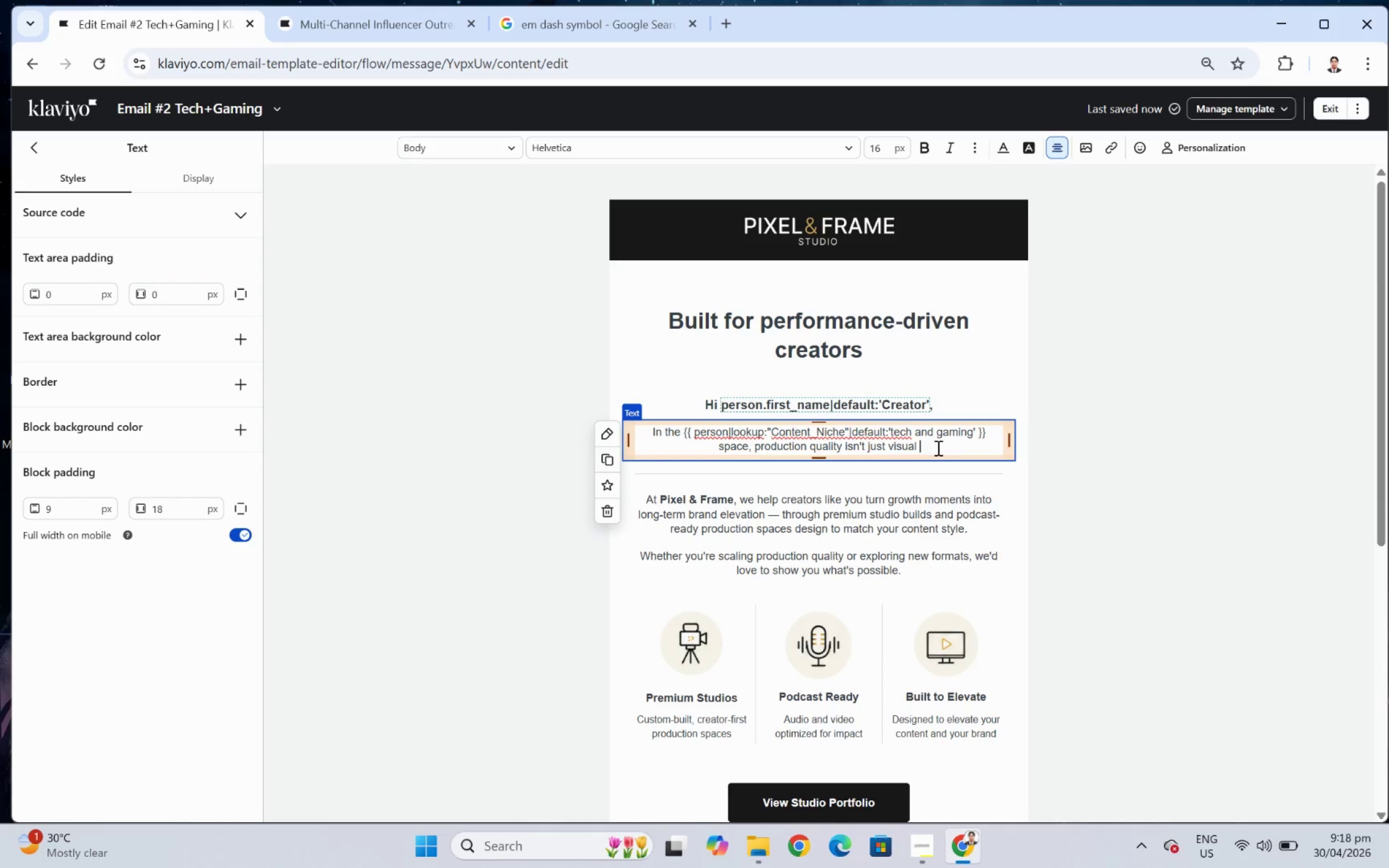 
key(Control+V)
 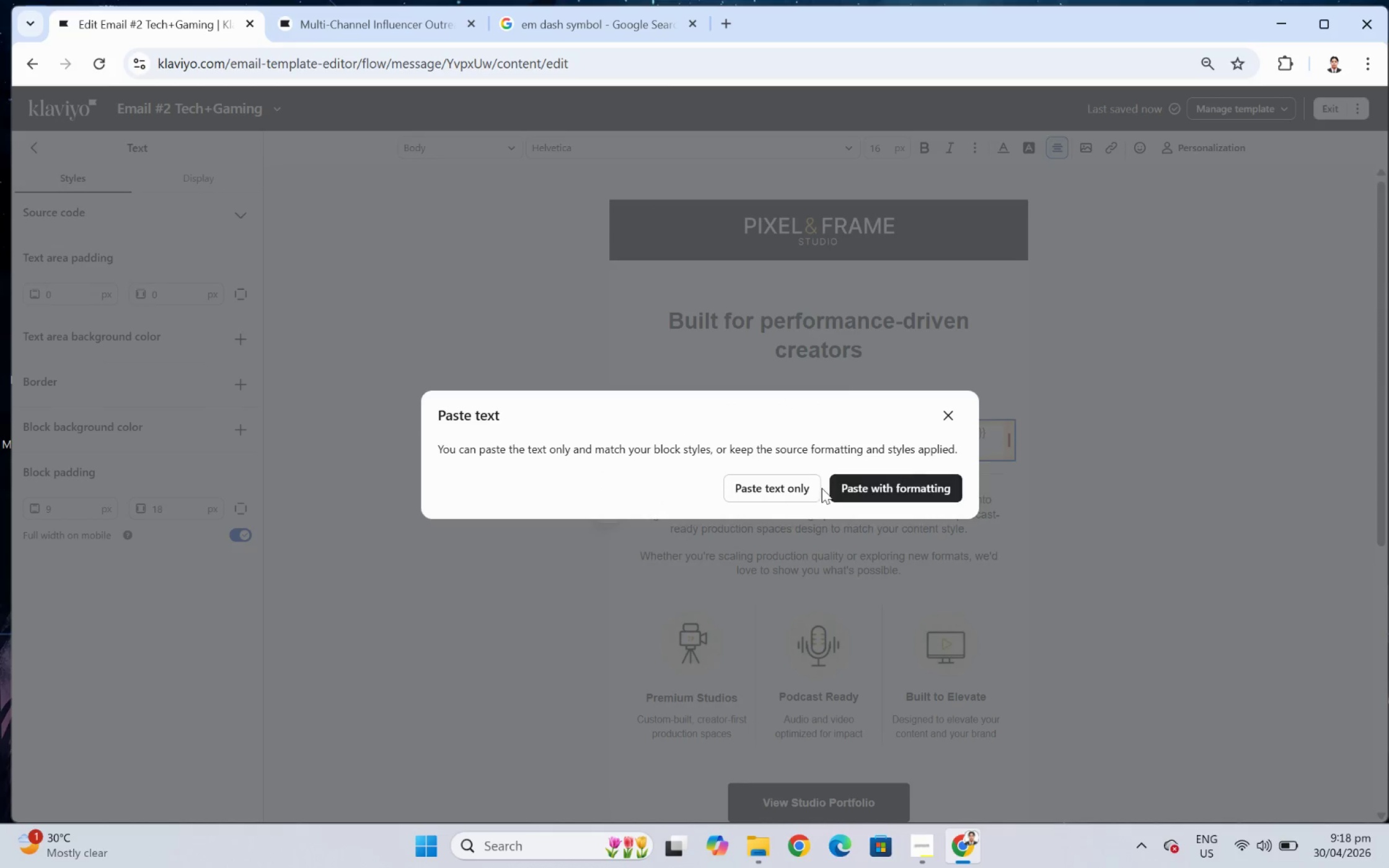 
left_click([807, 491])
 